 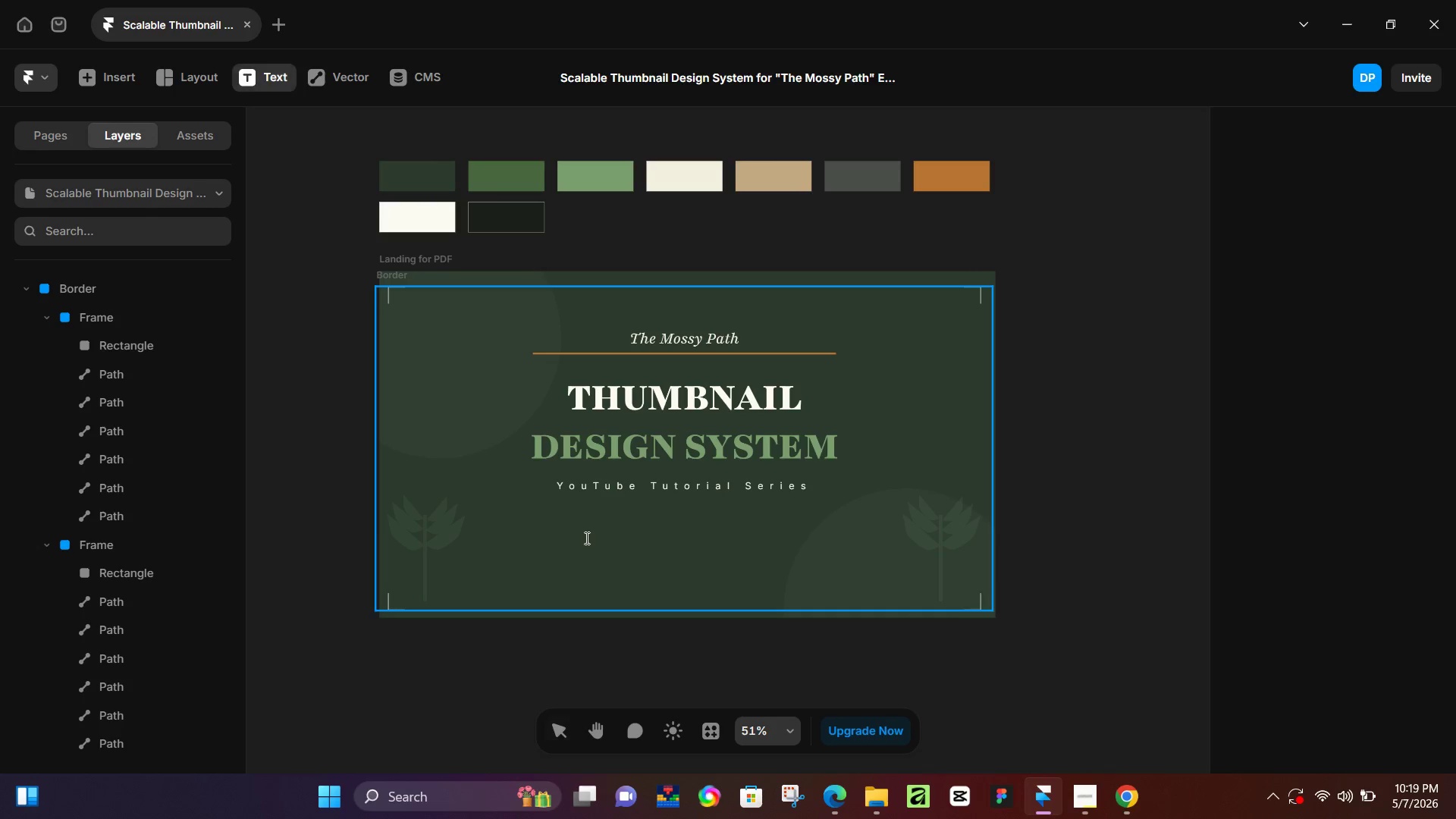 
left_click([592, 538])
 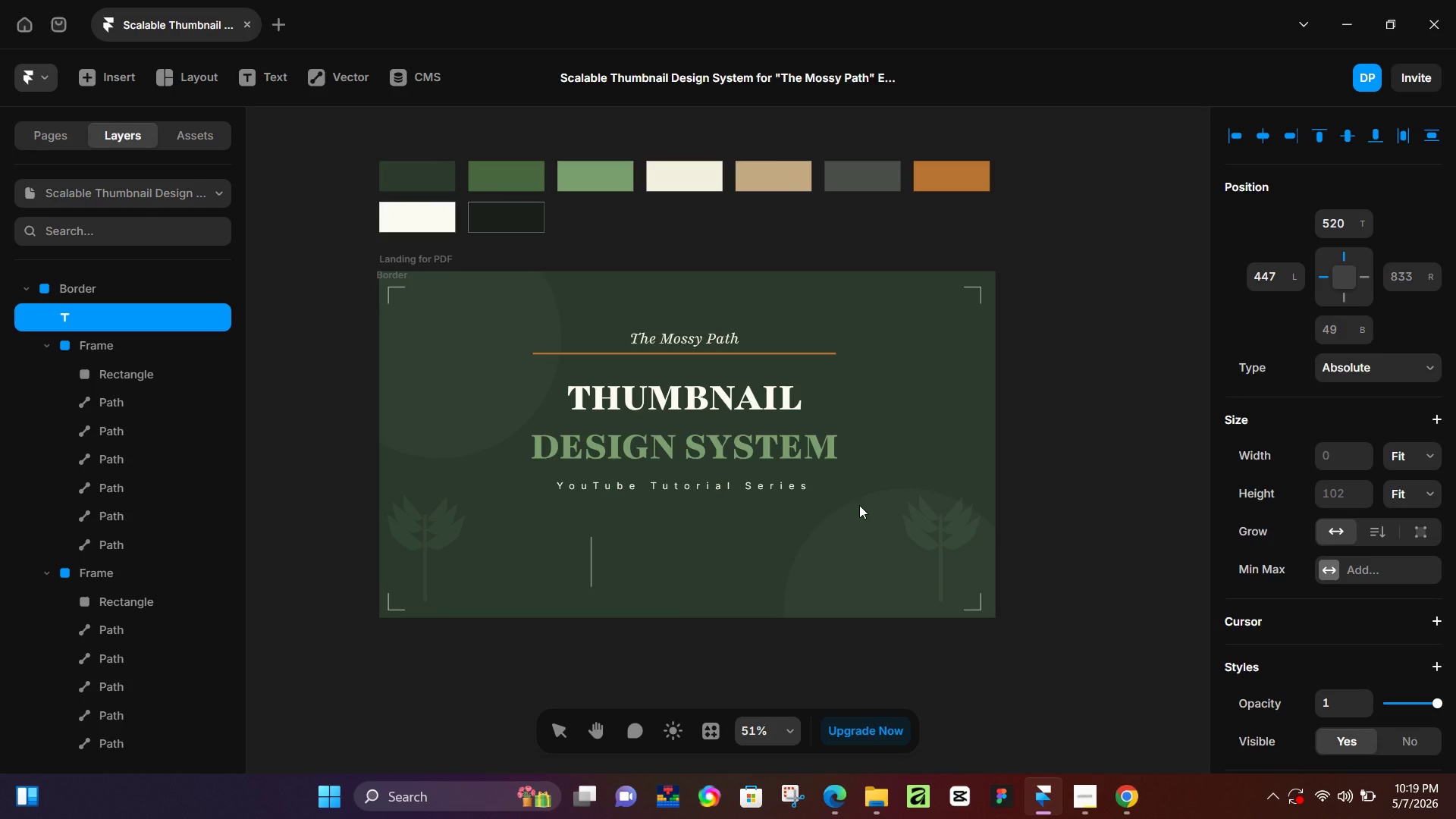 
type(HANDMADE QUALITY)
 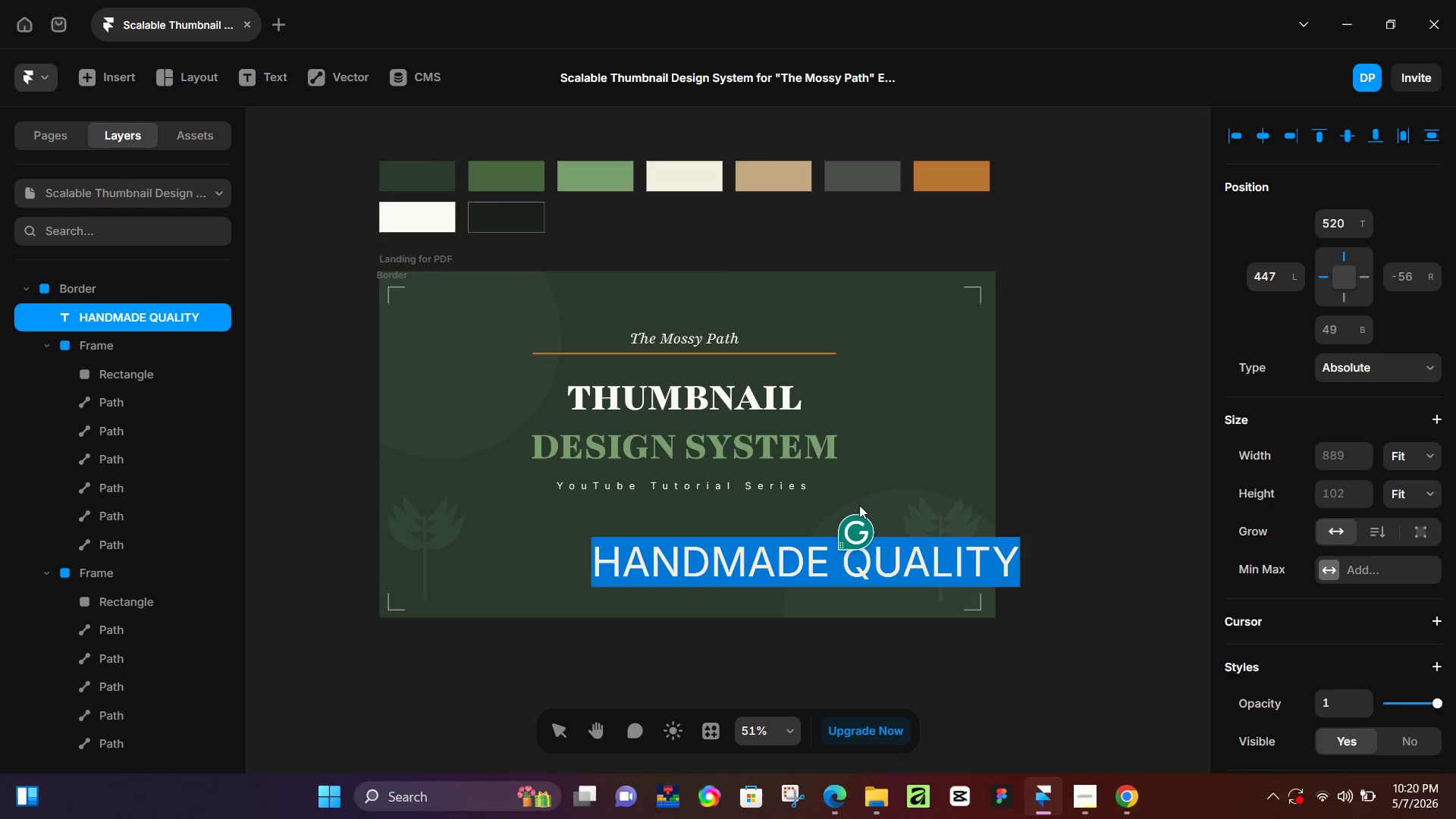 
 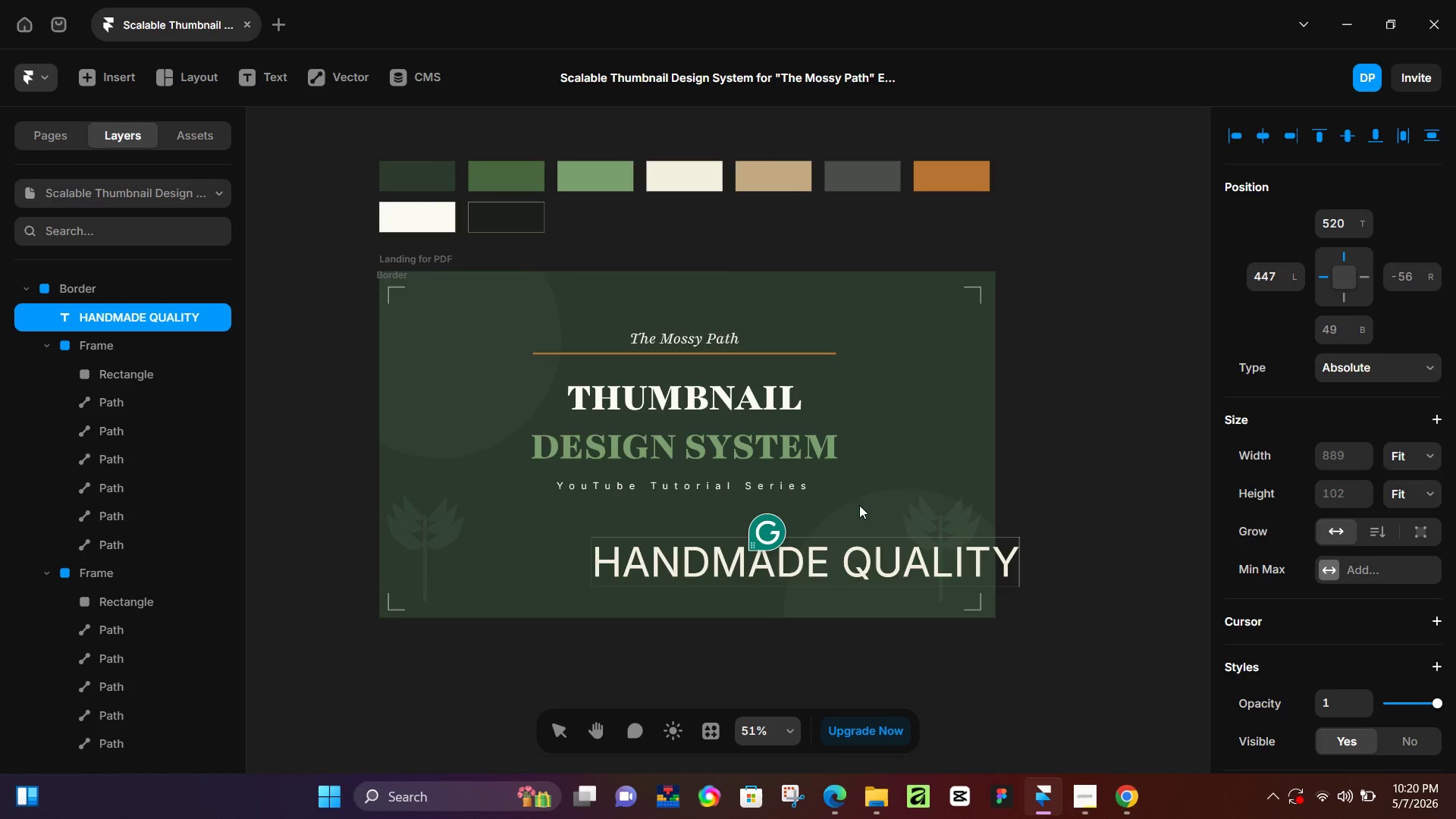 
key(Control+ControlLeft)
 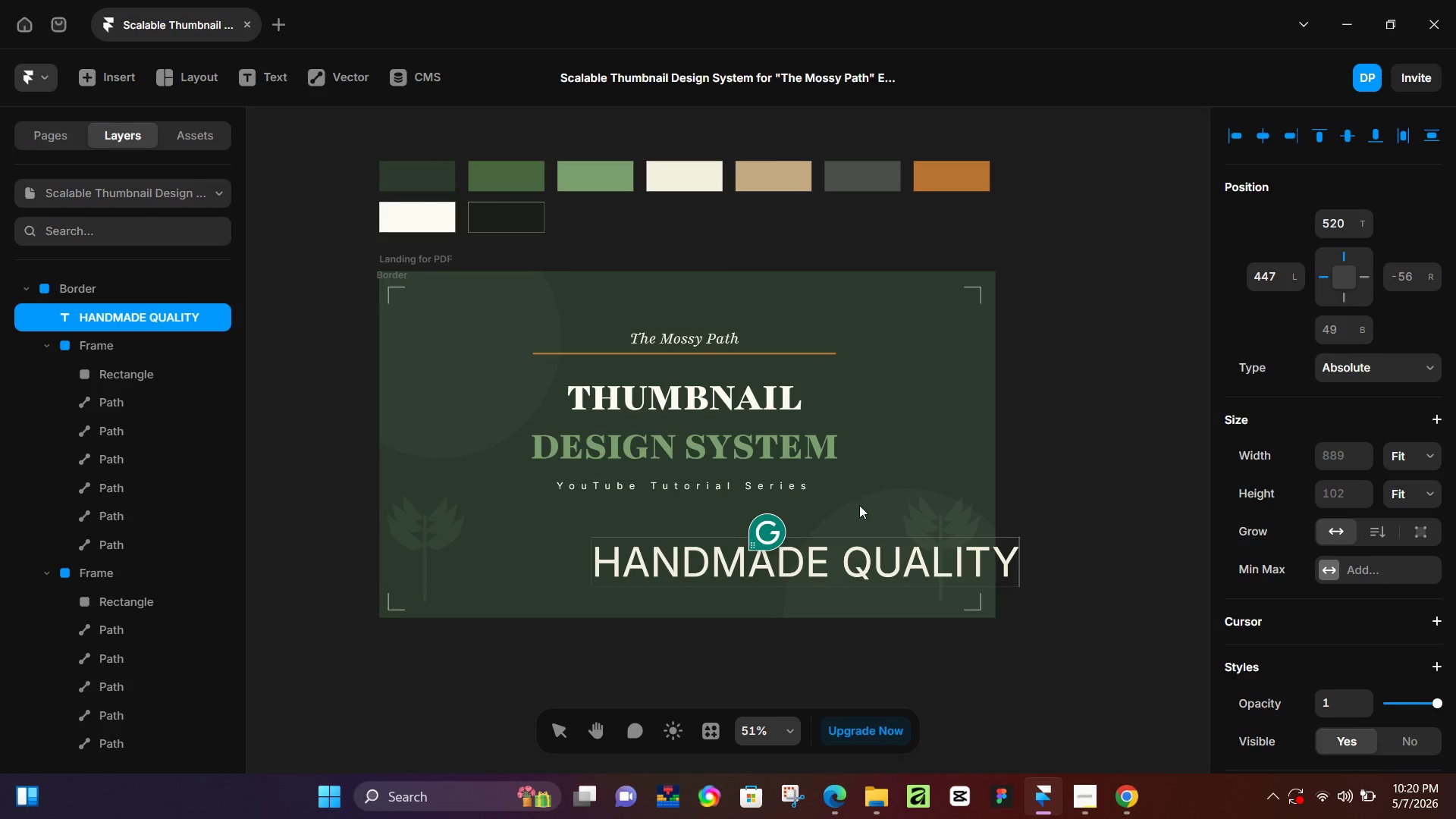 
key(Control+A)
 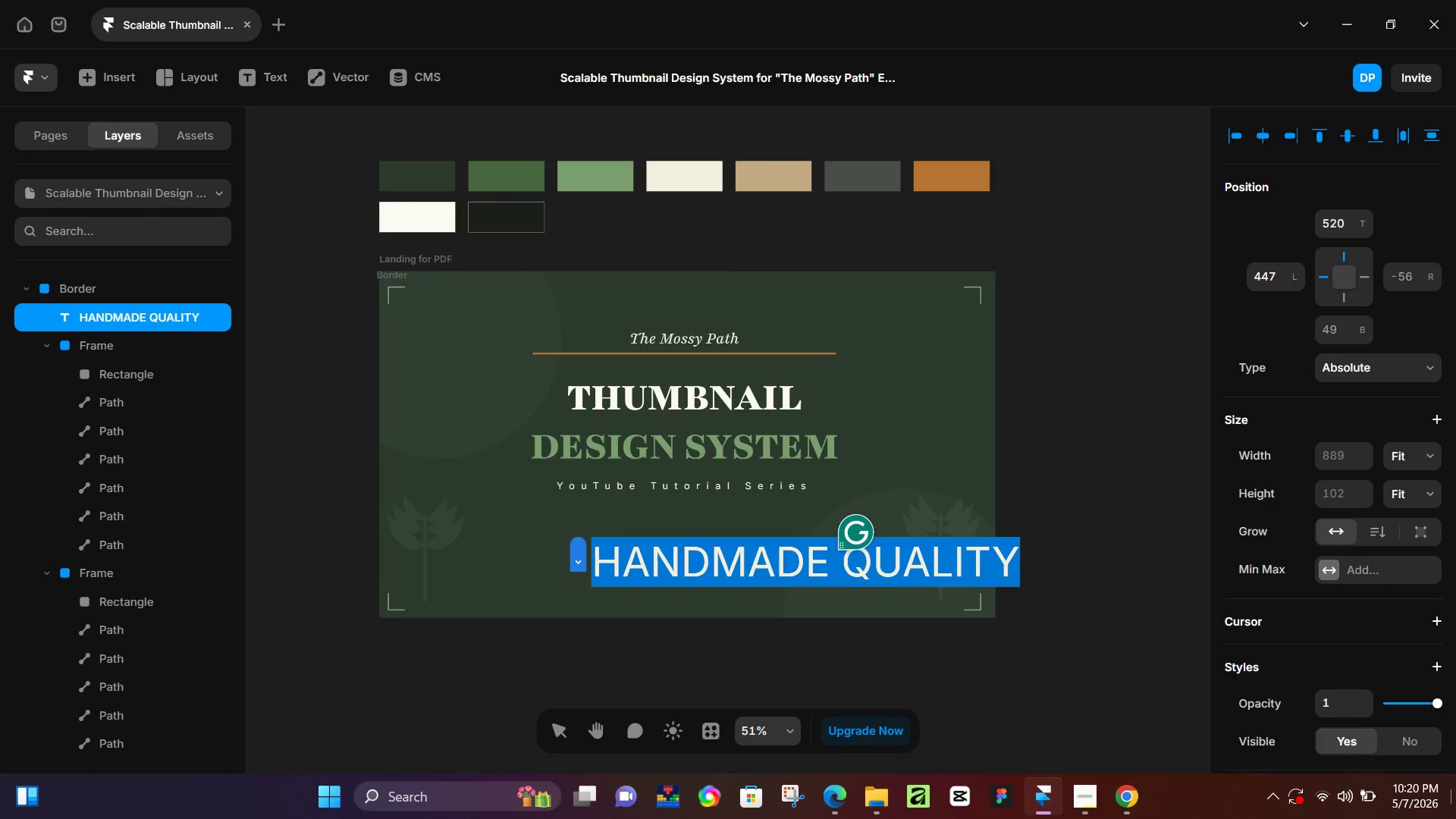 
scroll: coordinate [1365, 739], scroll_direction: down, amount: 4.0
 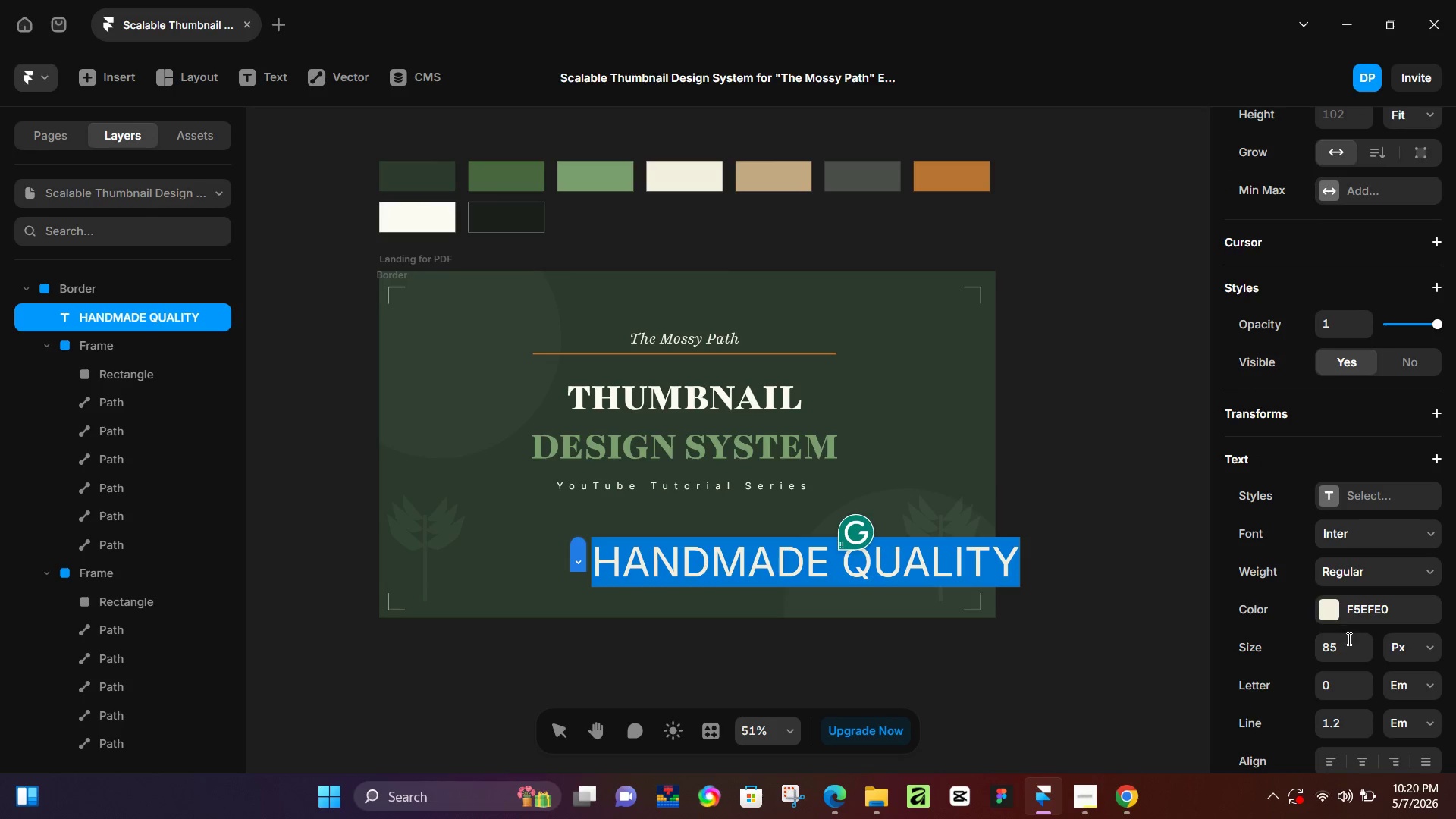 
left_click([1348, 645])
 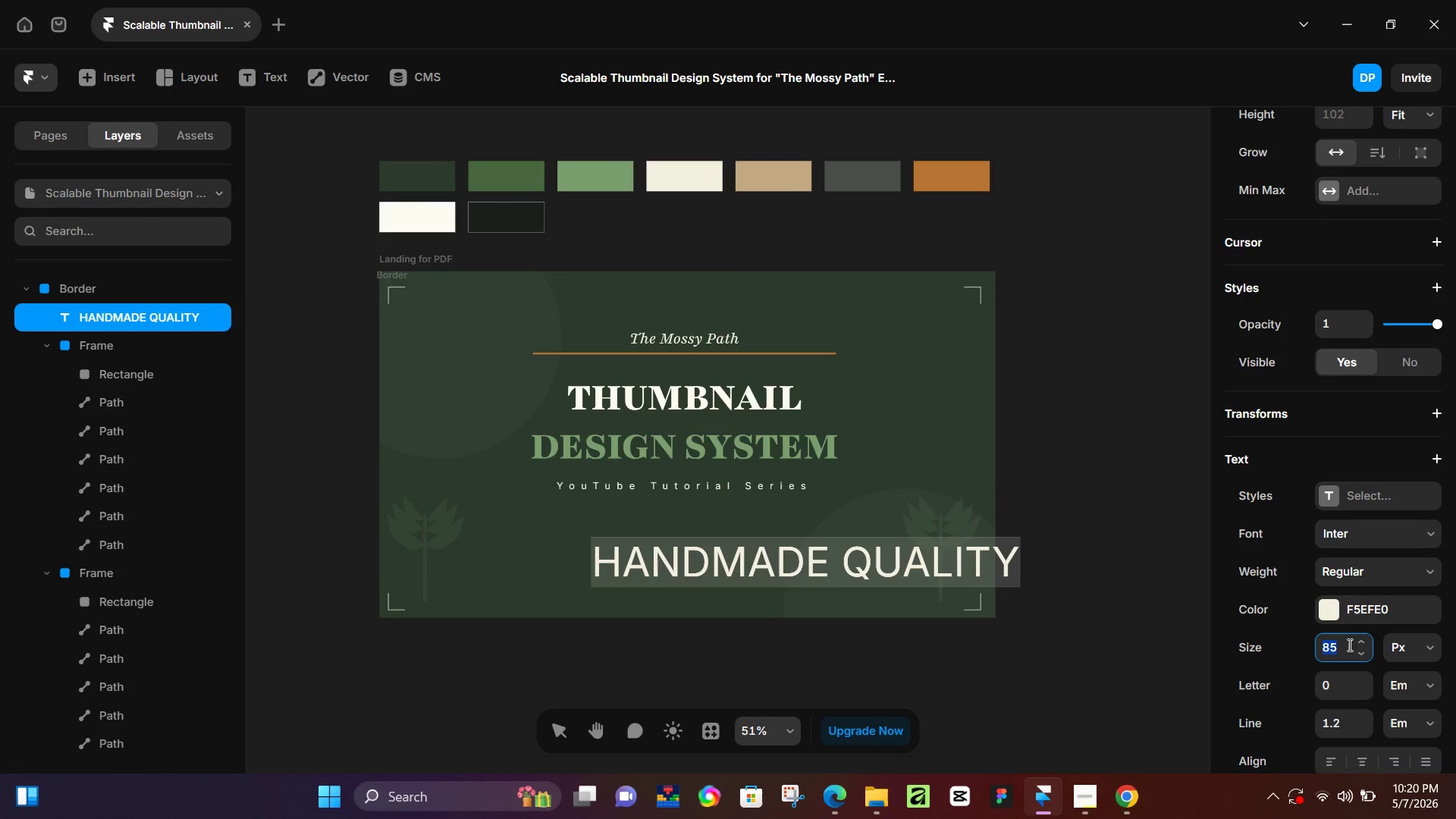 
key(Numpad3)
 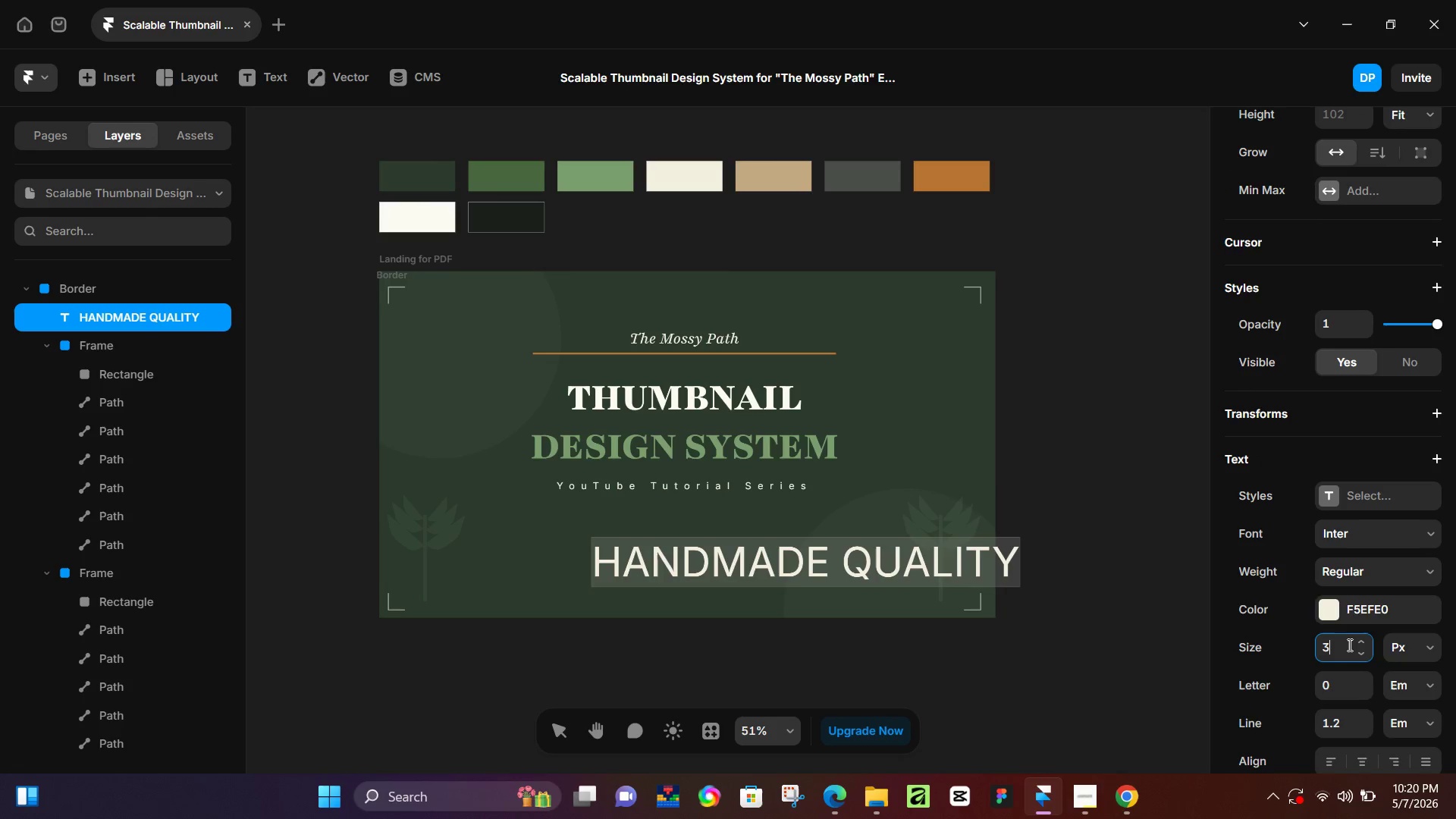 
key(Numpad0)
 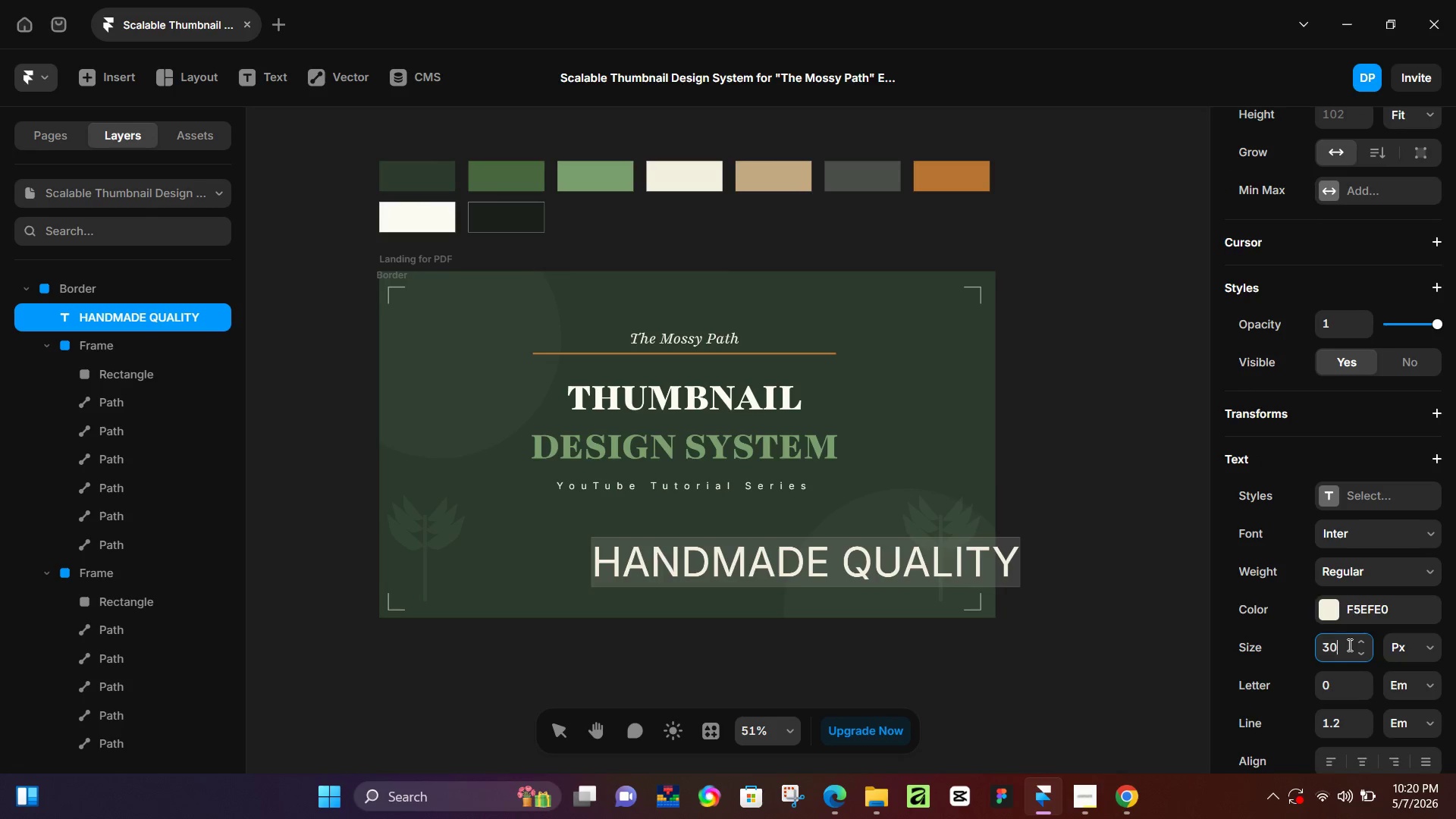 
key(NumpadEnter)
 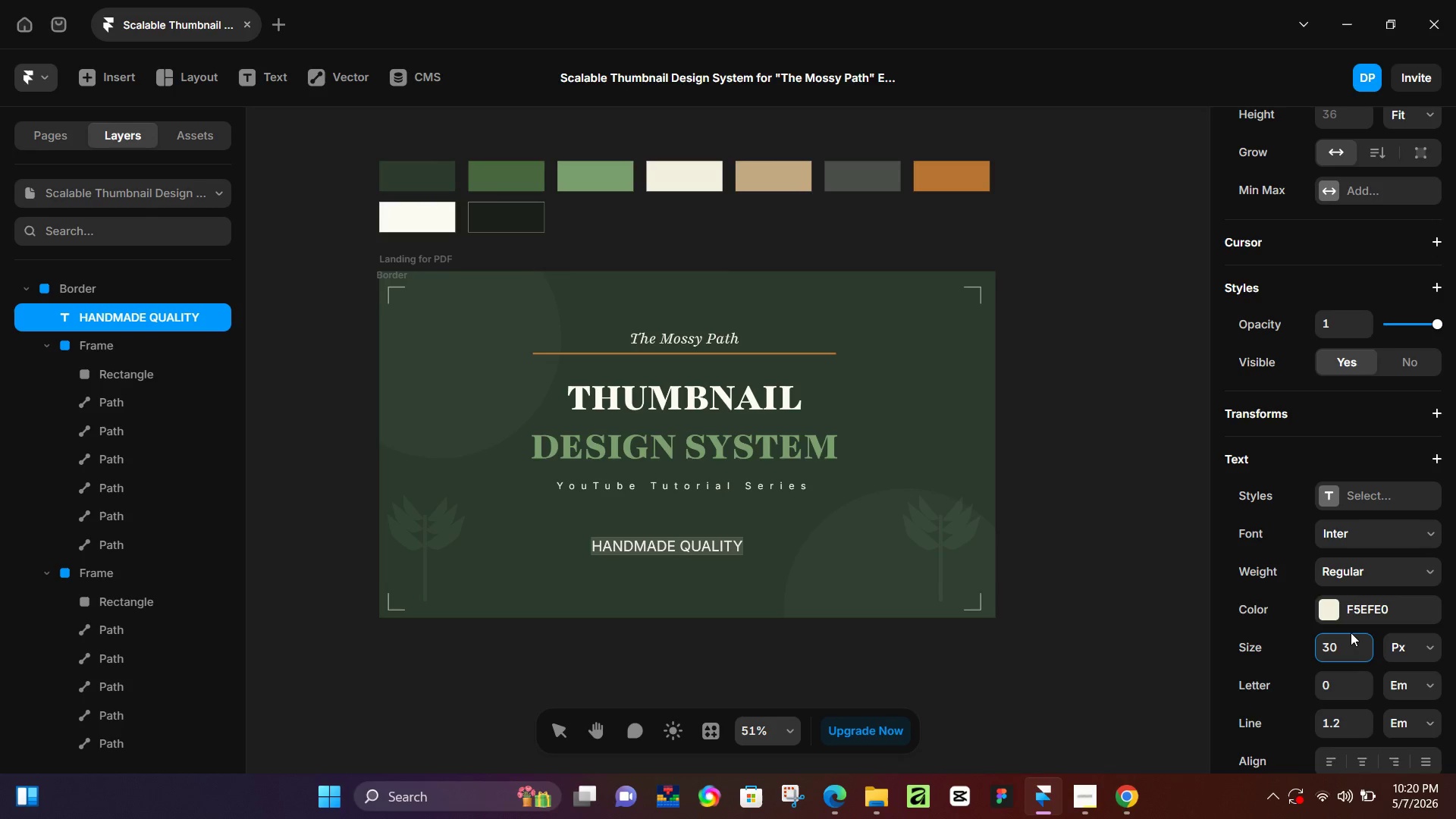 
key(Control+ControlLeft)
 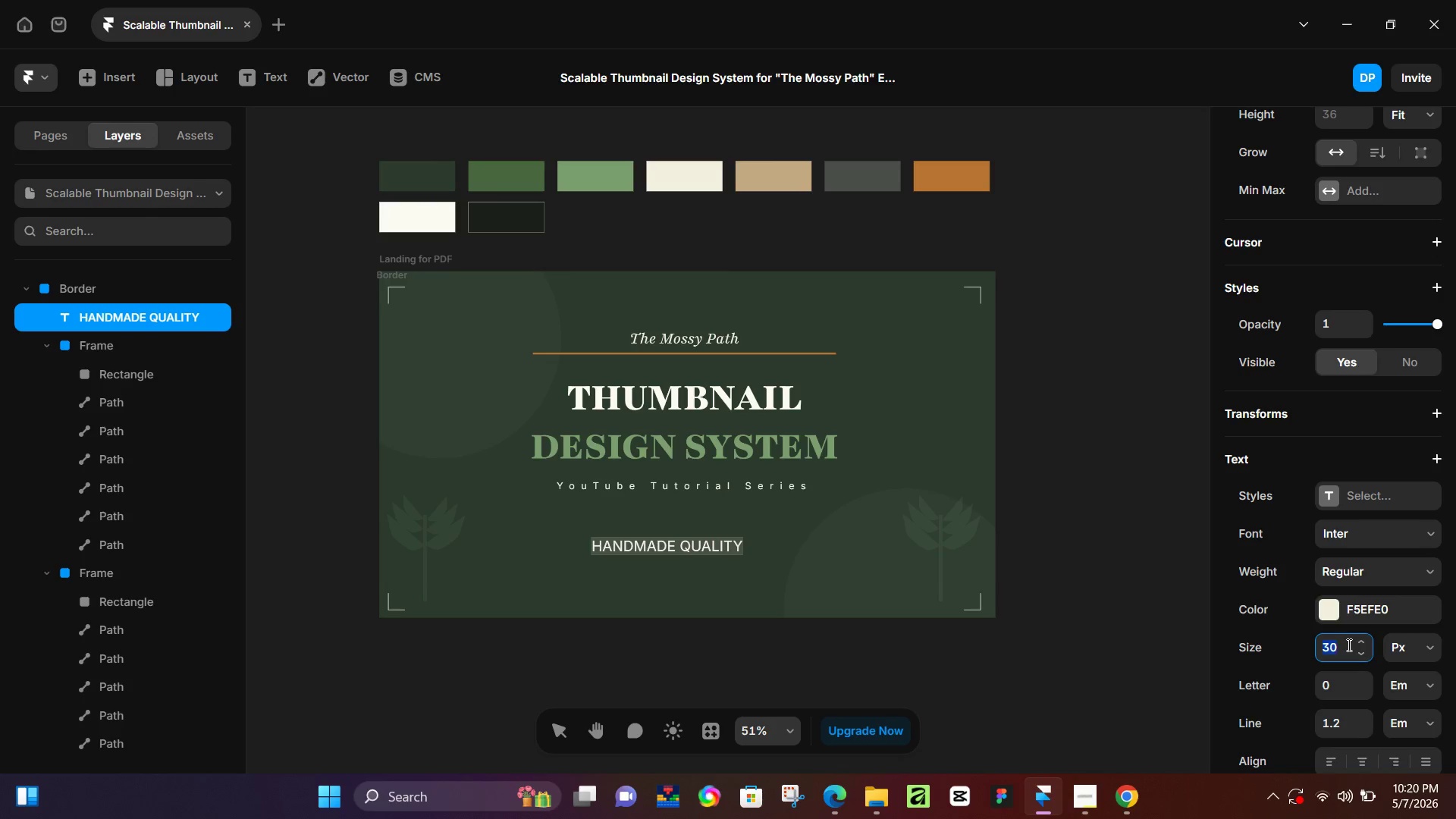 
key(Control+A)
 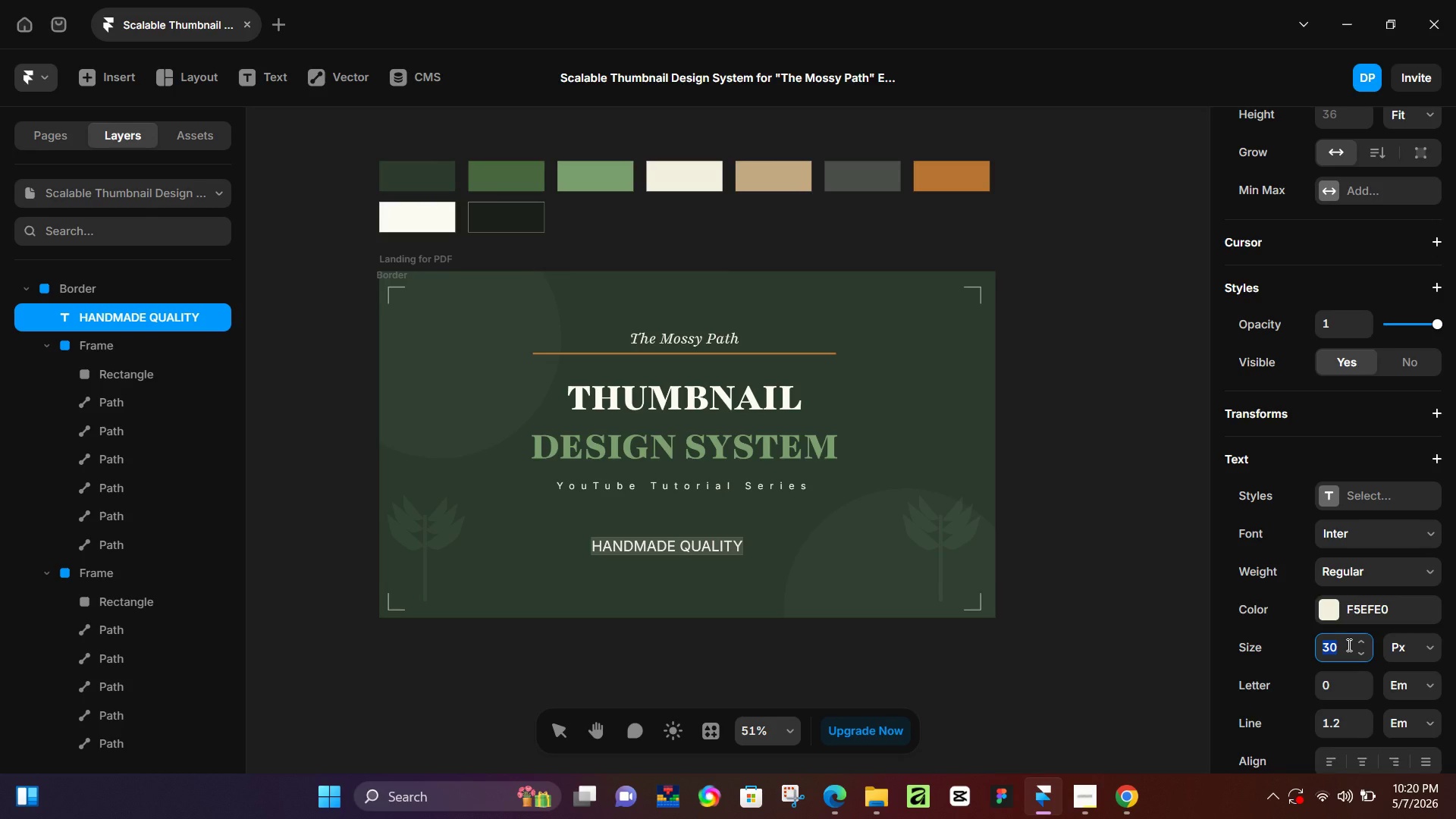 
key(Numpad2)
 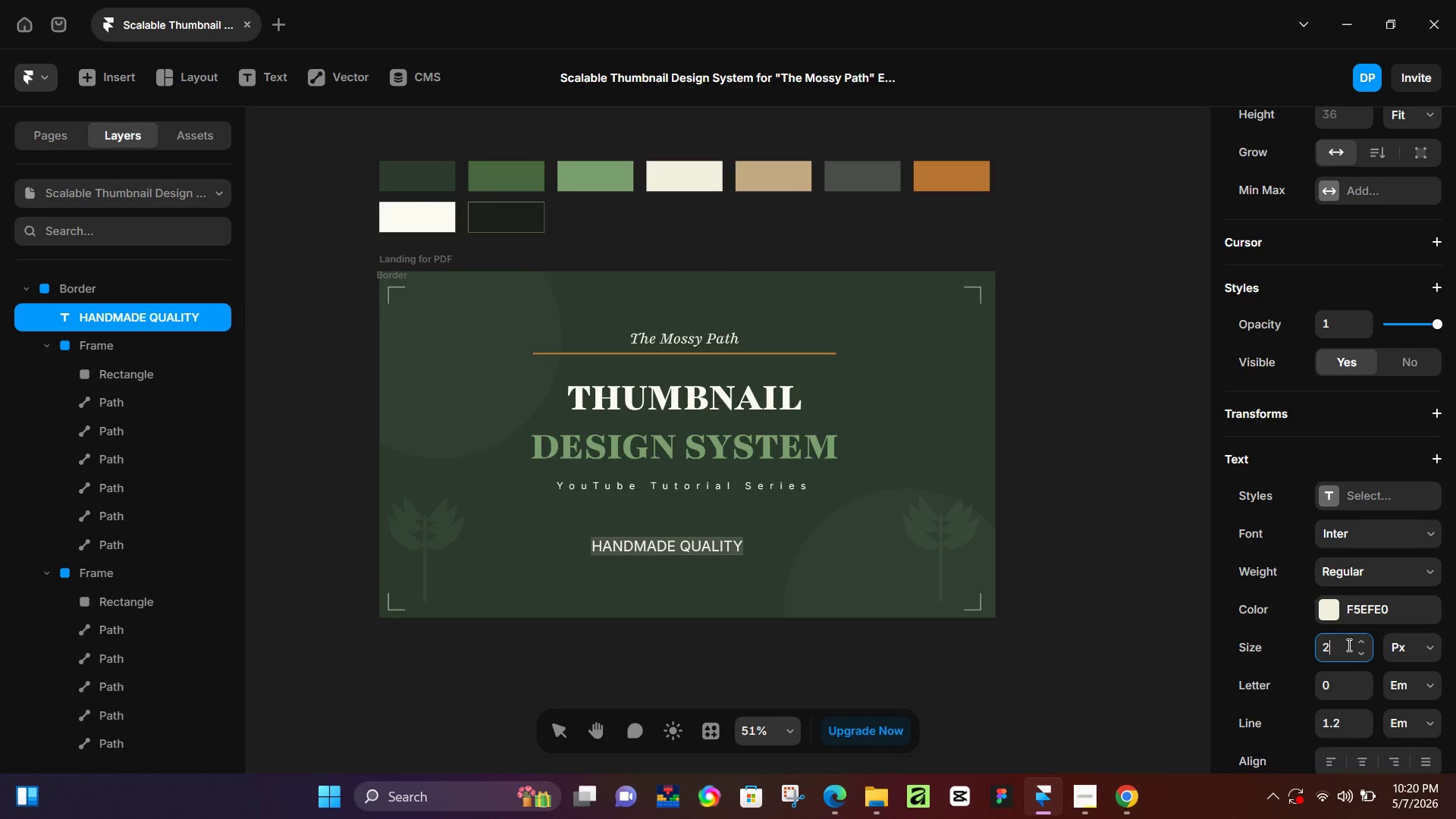 
key(Numpad0)
 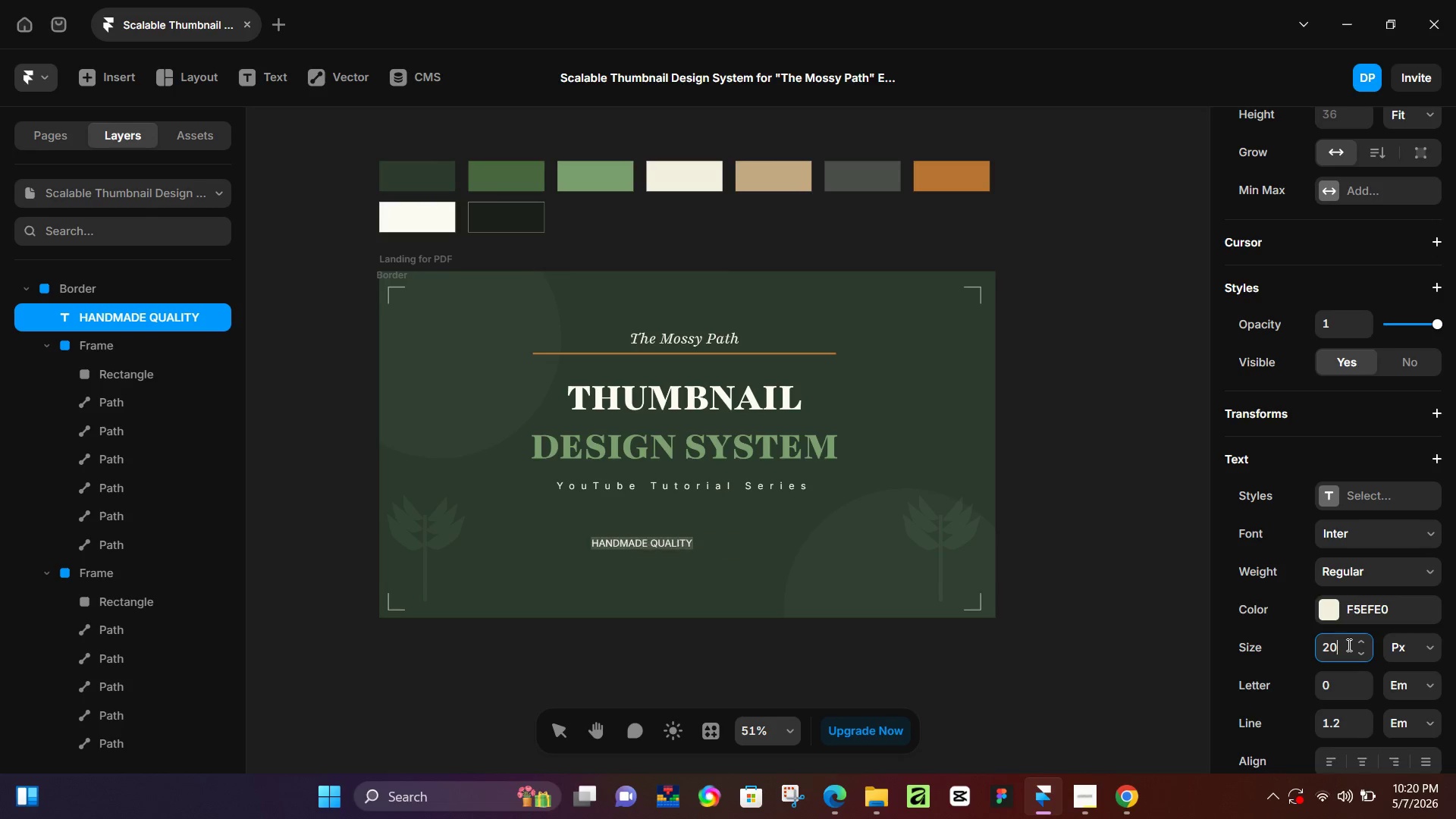 
key(NumpadEnter)
 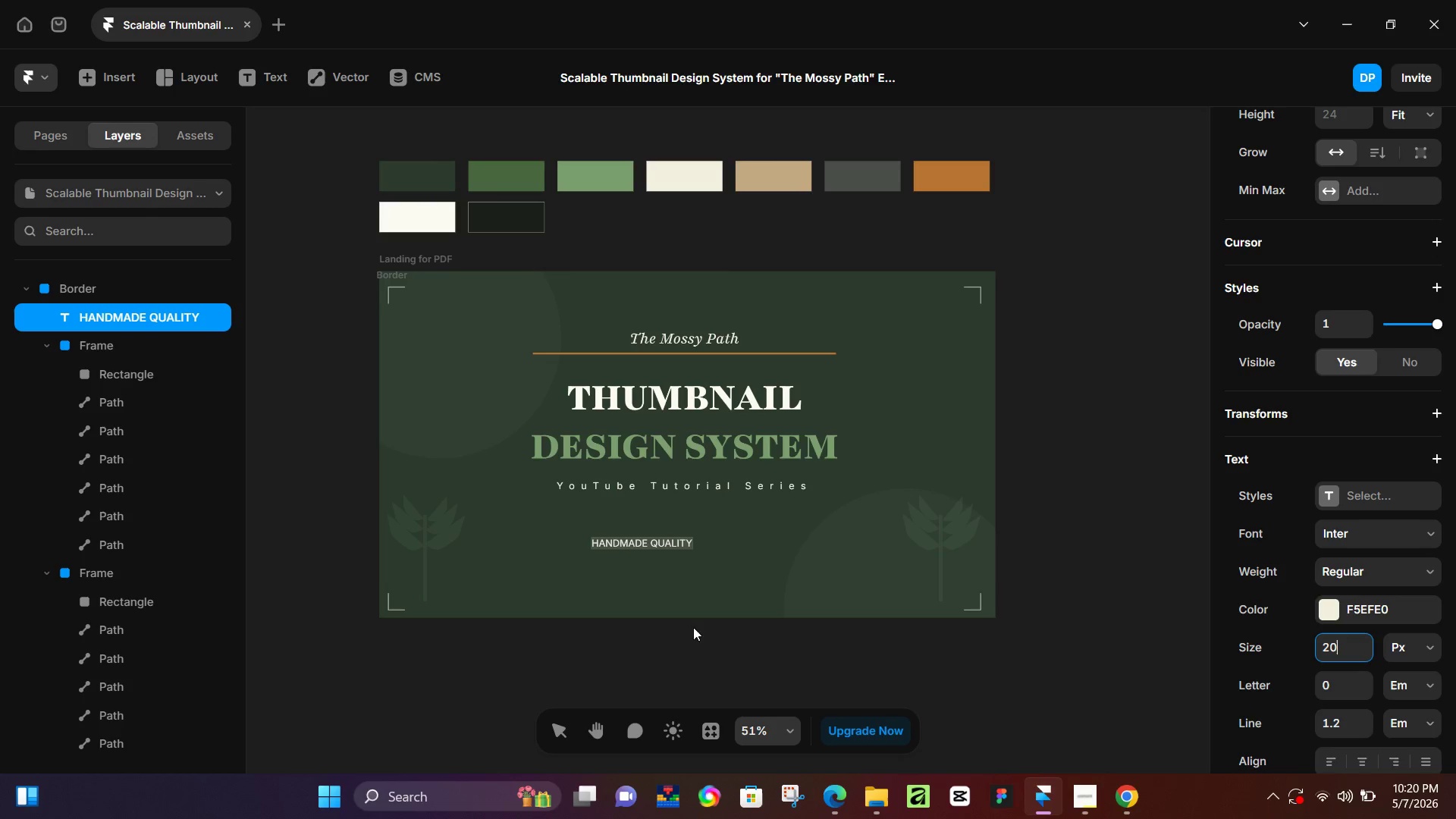 
left_click([669, 645])
 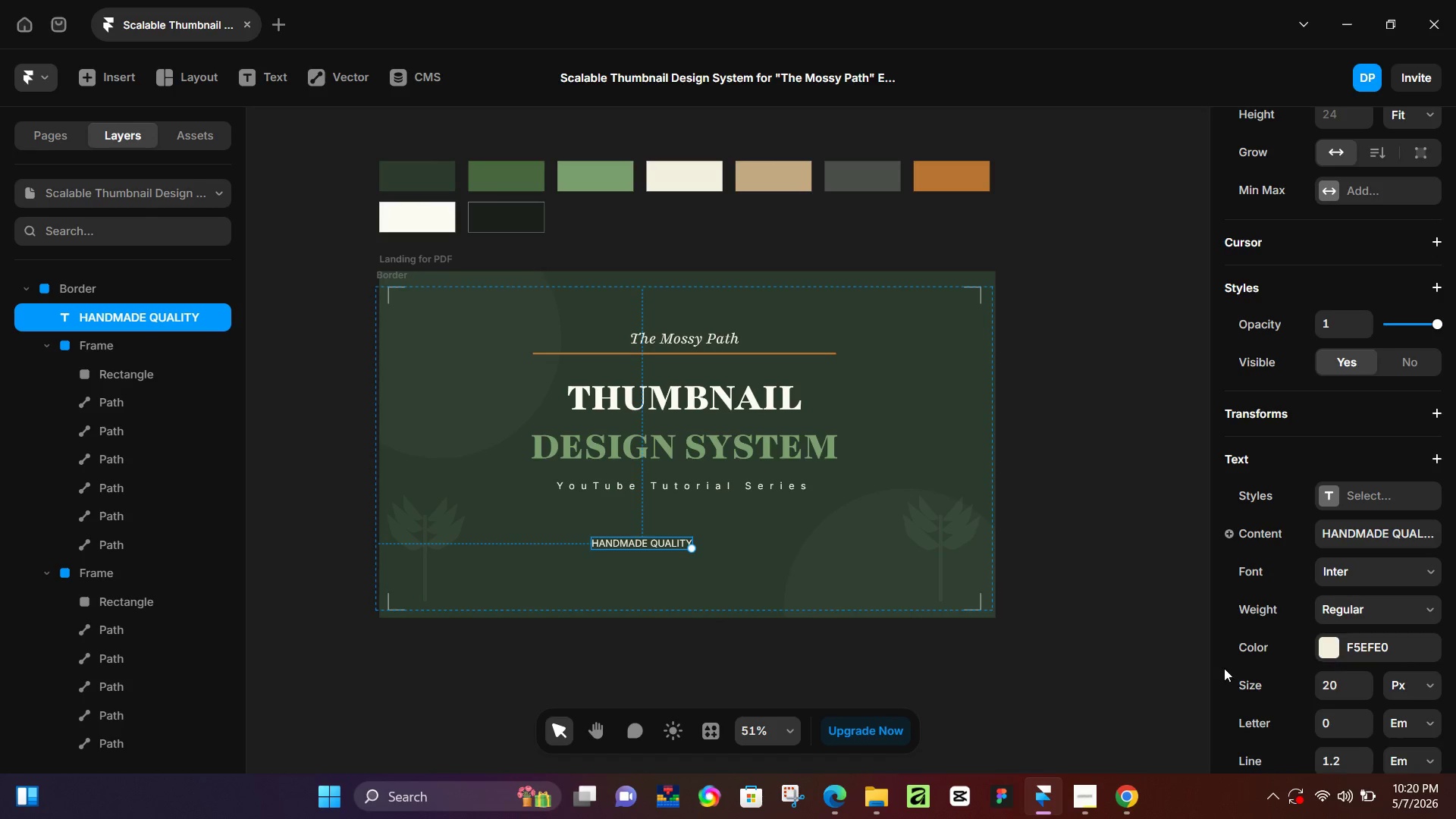 
left_click([724, 484])
 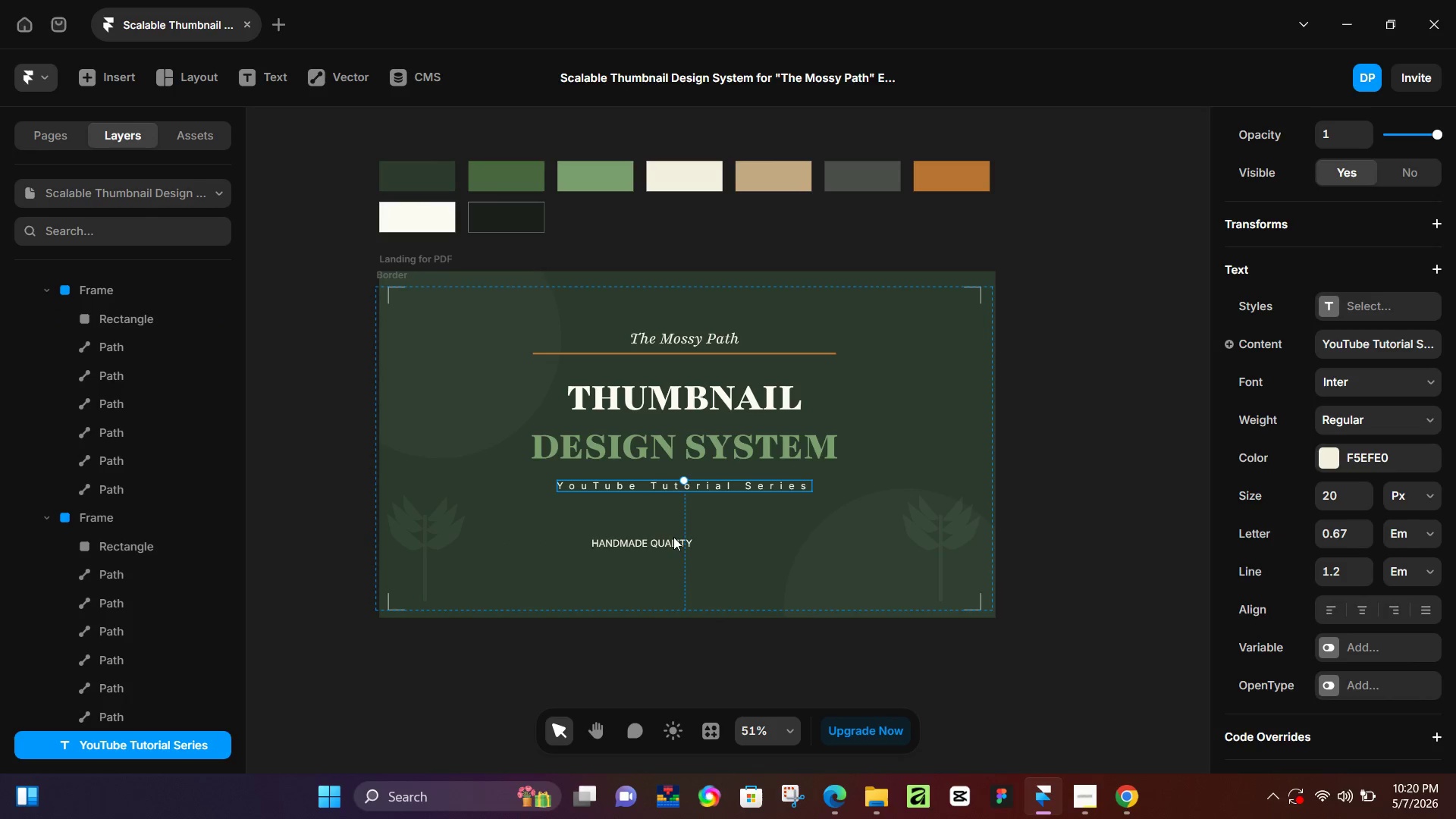 
left_click([667, 540])
 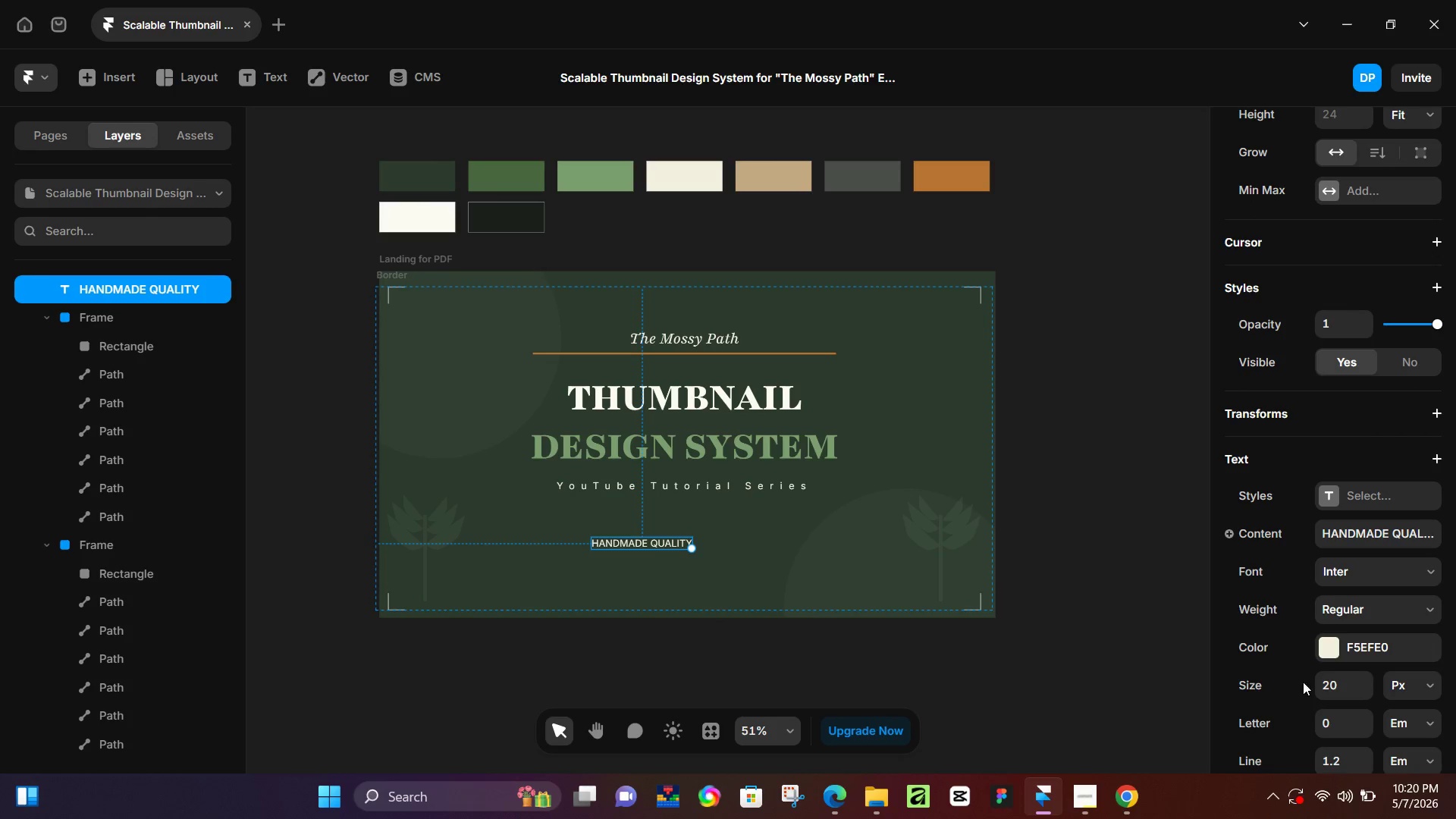 
left_click([1328, 680])
 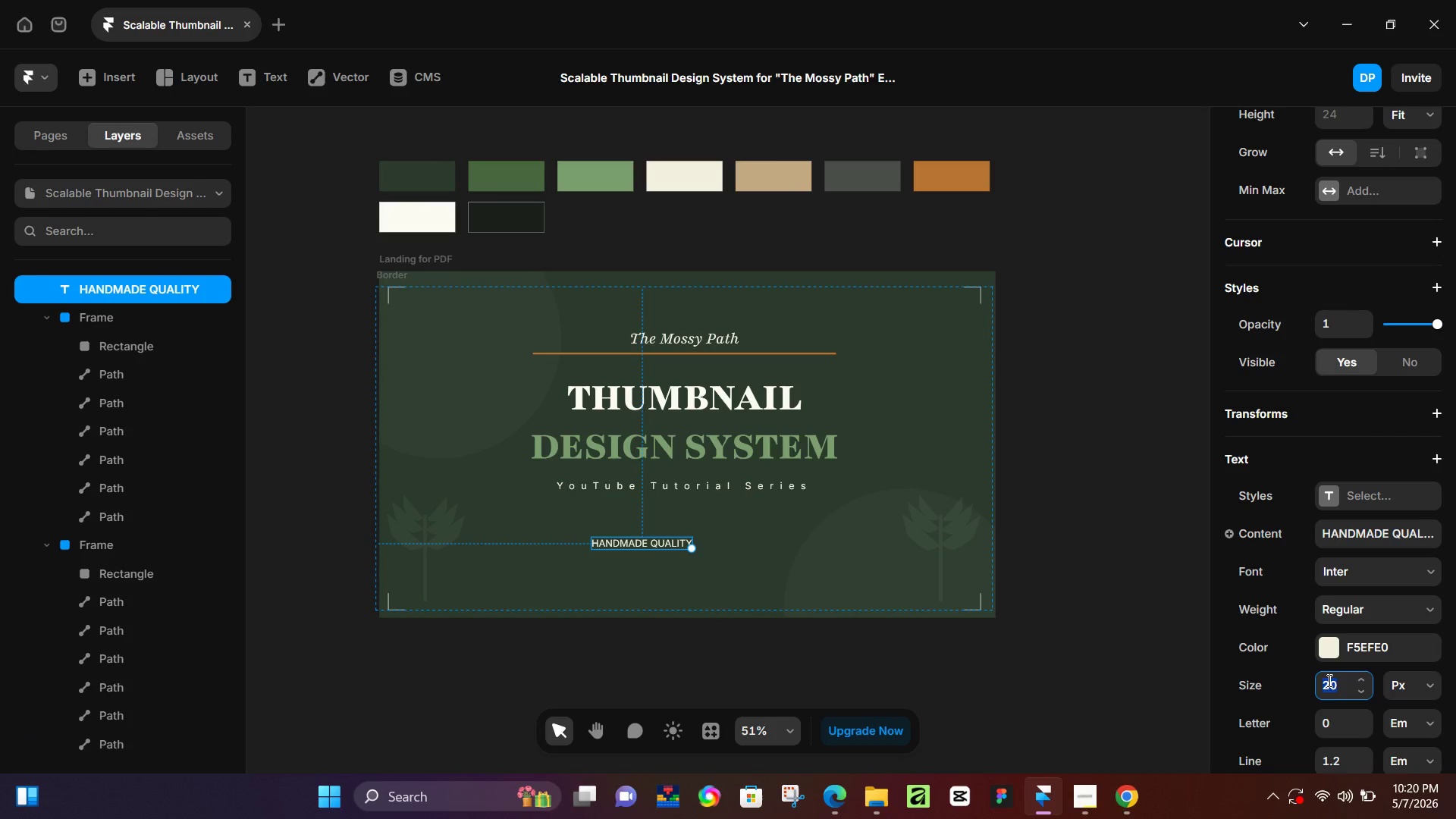 
key(Numpad1)
 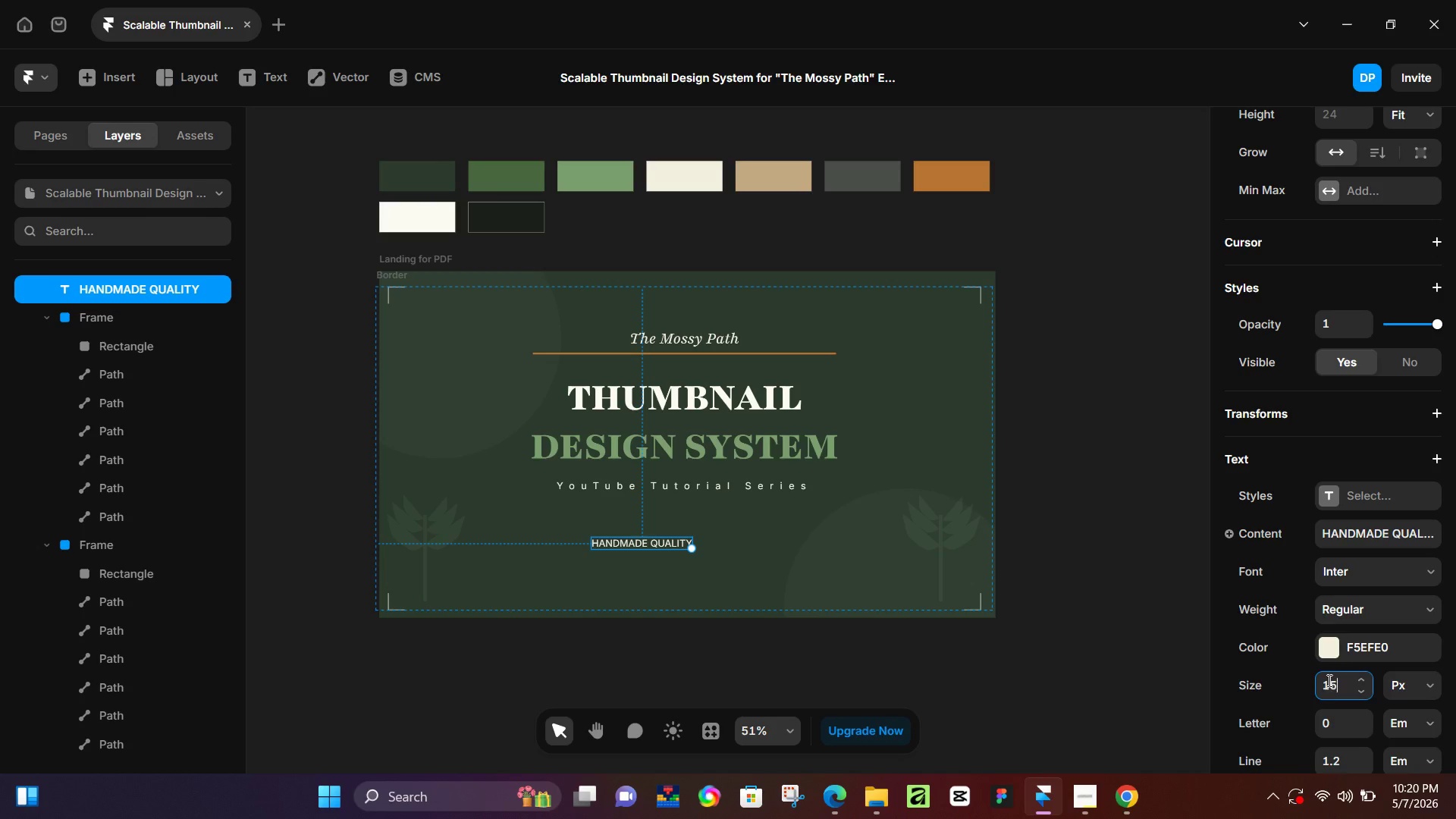 
key(Numpad5)
 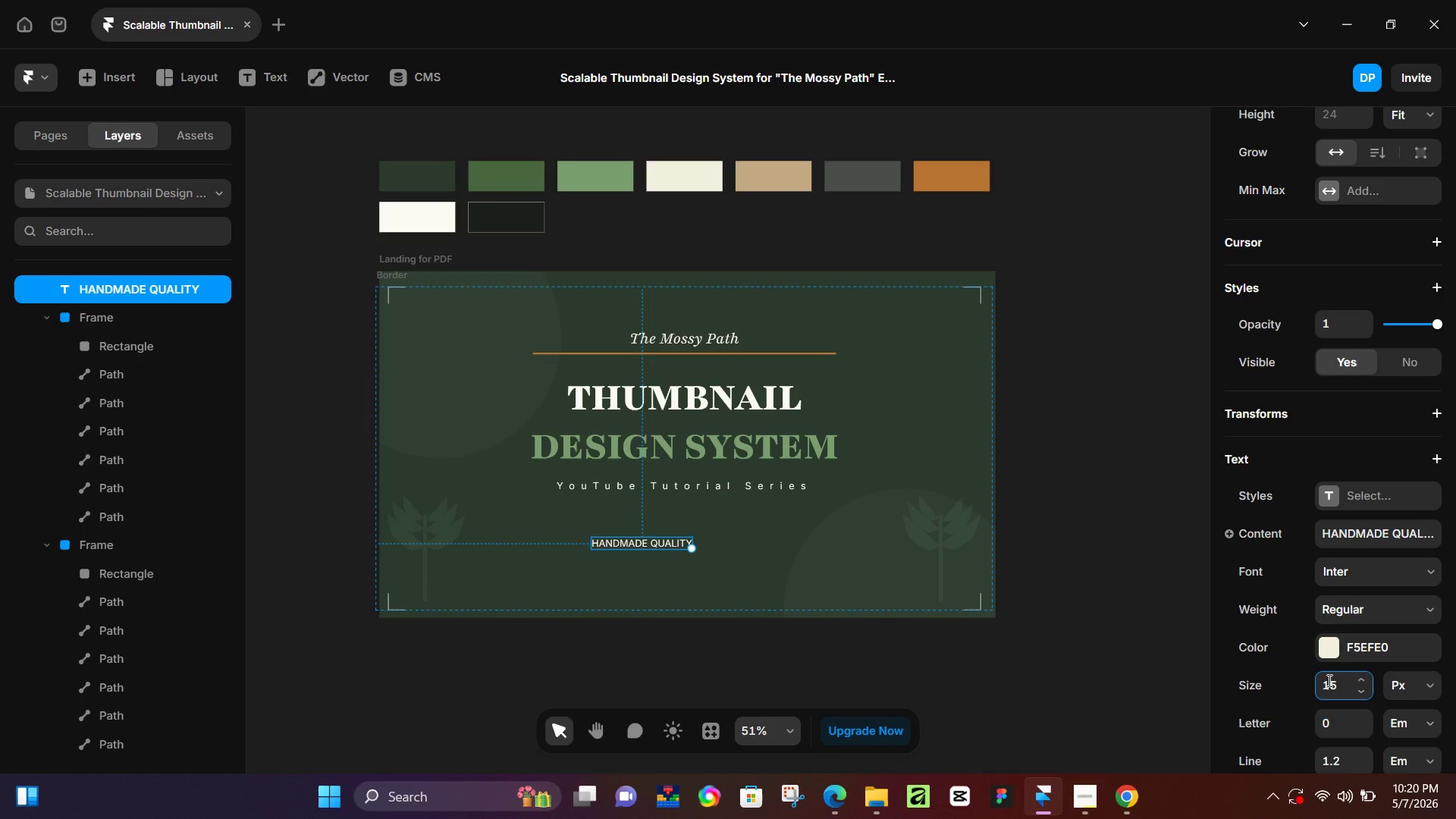 
key(NumpadEnter)
 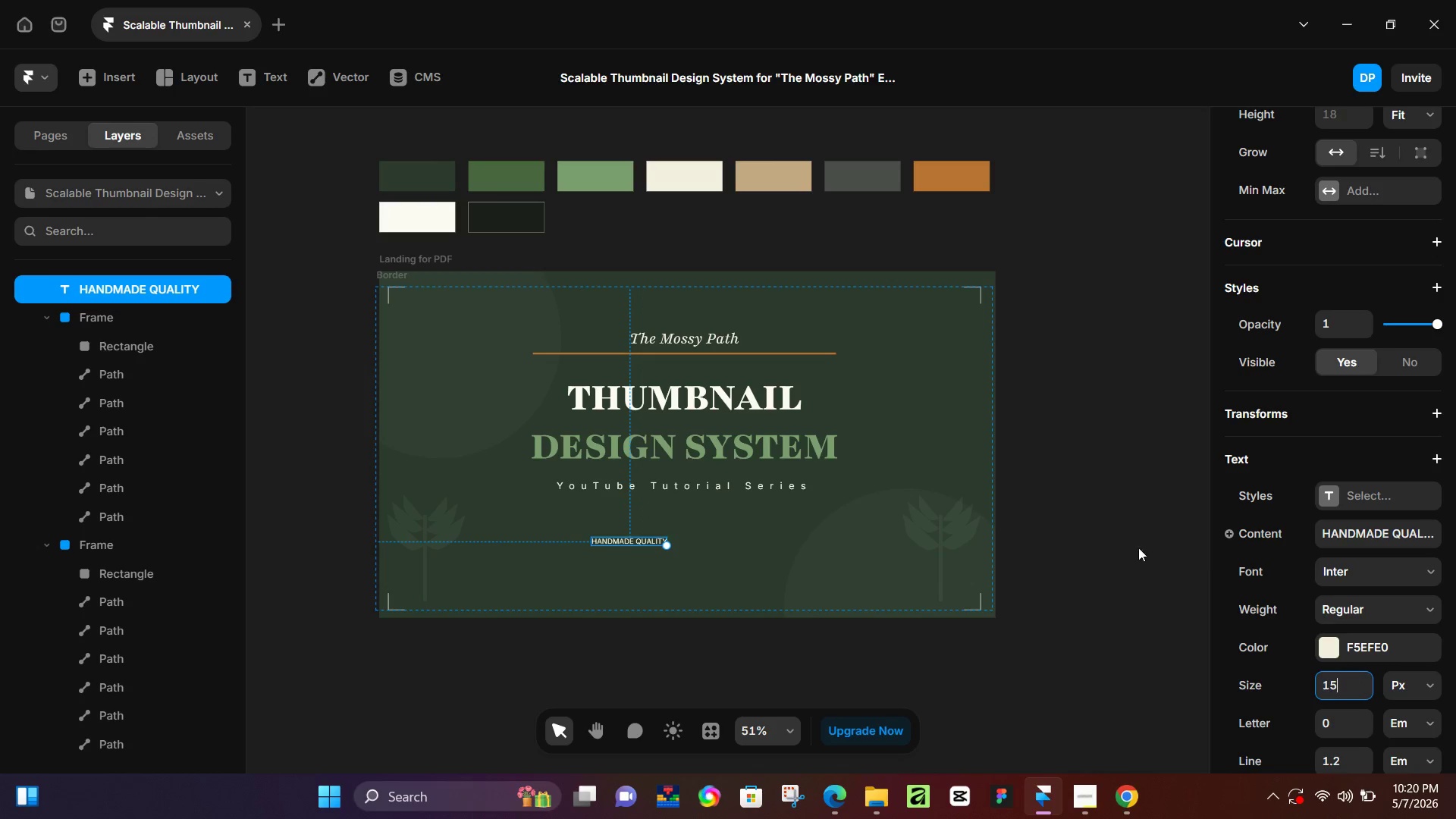 
key(Control+ControlLeft)
 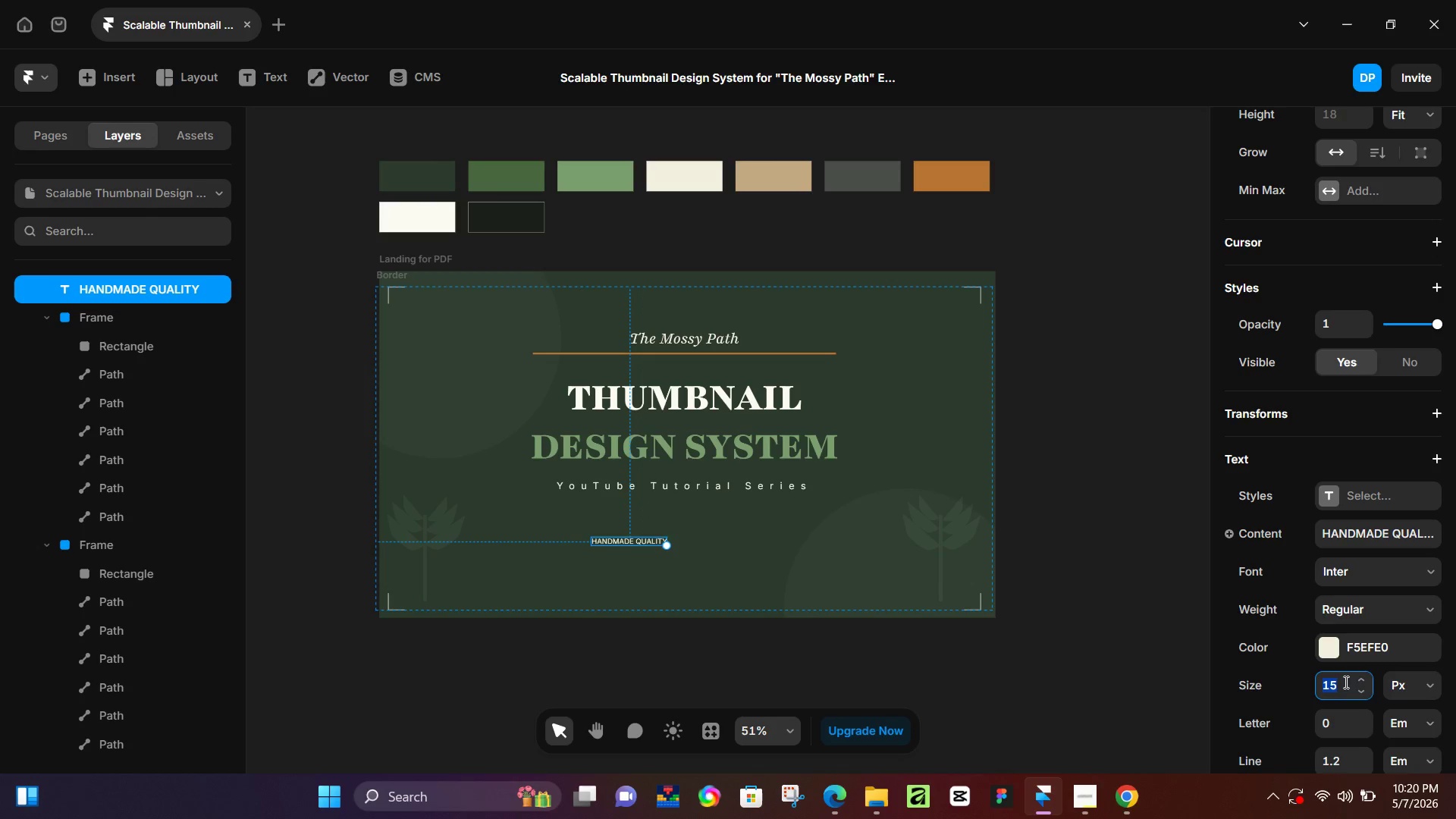 
key(Control+A)
 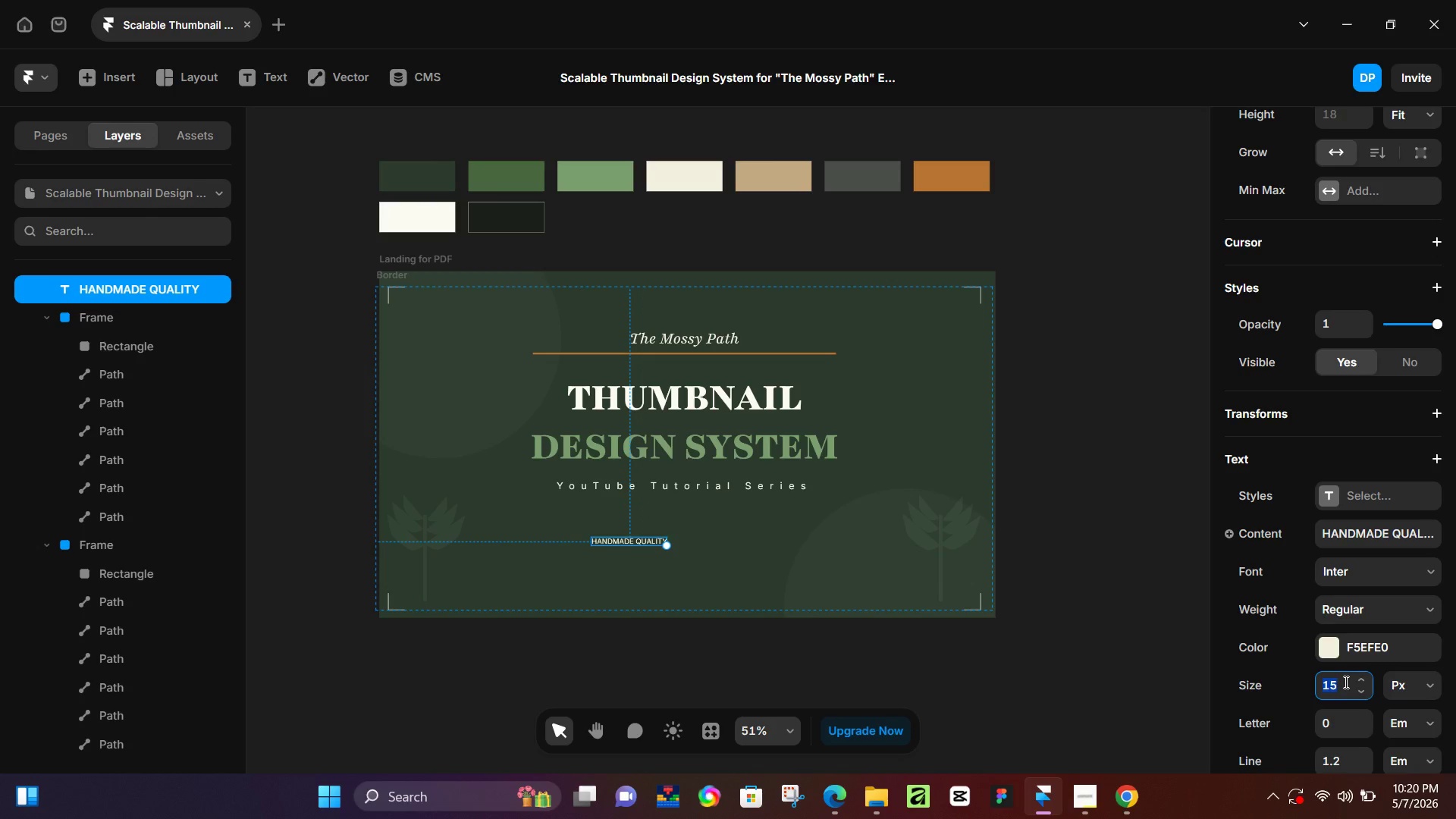 
key(Numpad1)
 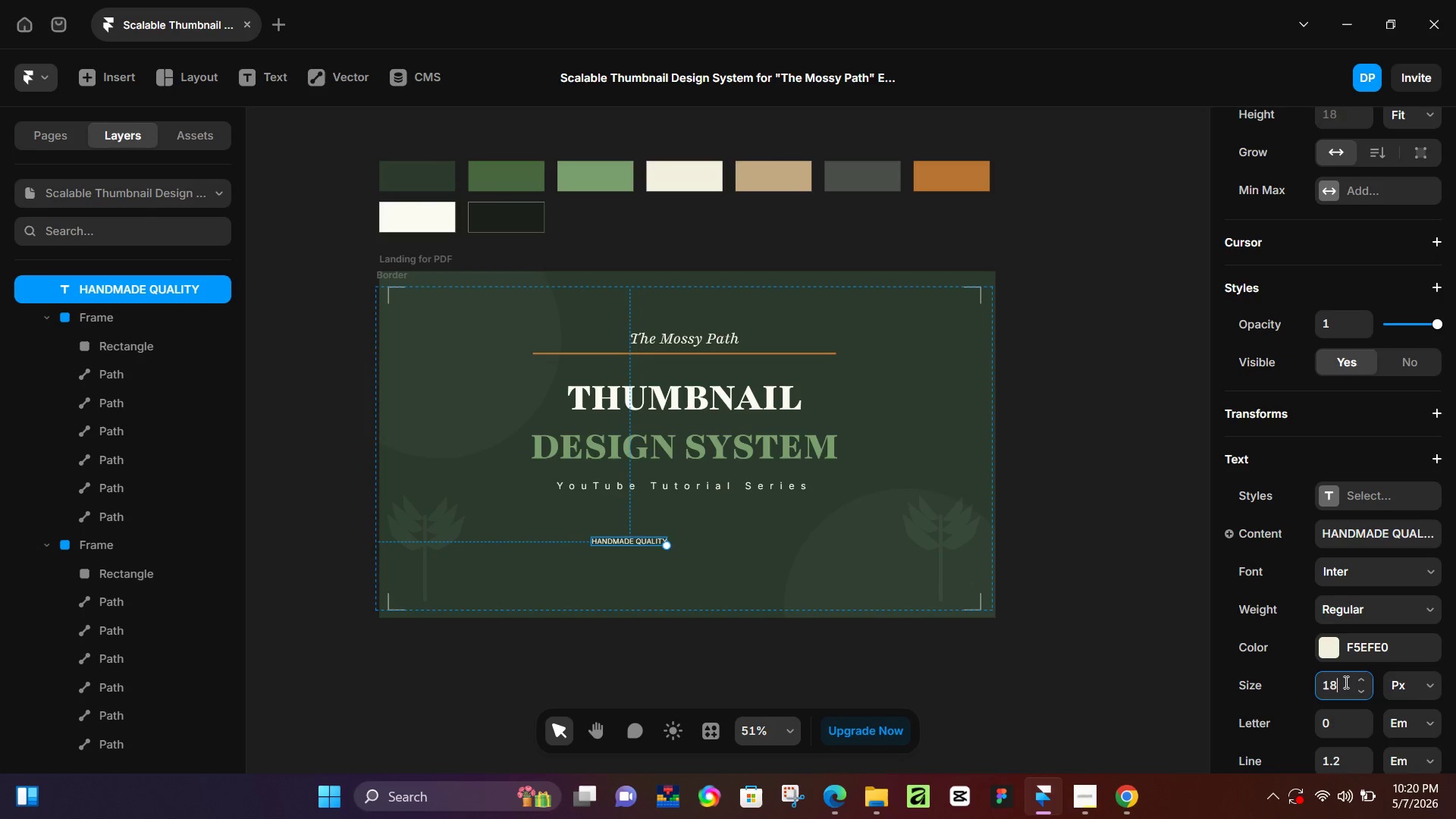 
key(Numpad8)
 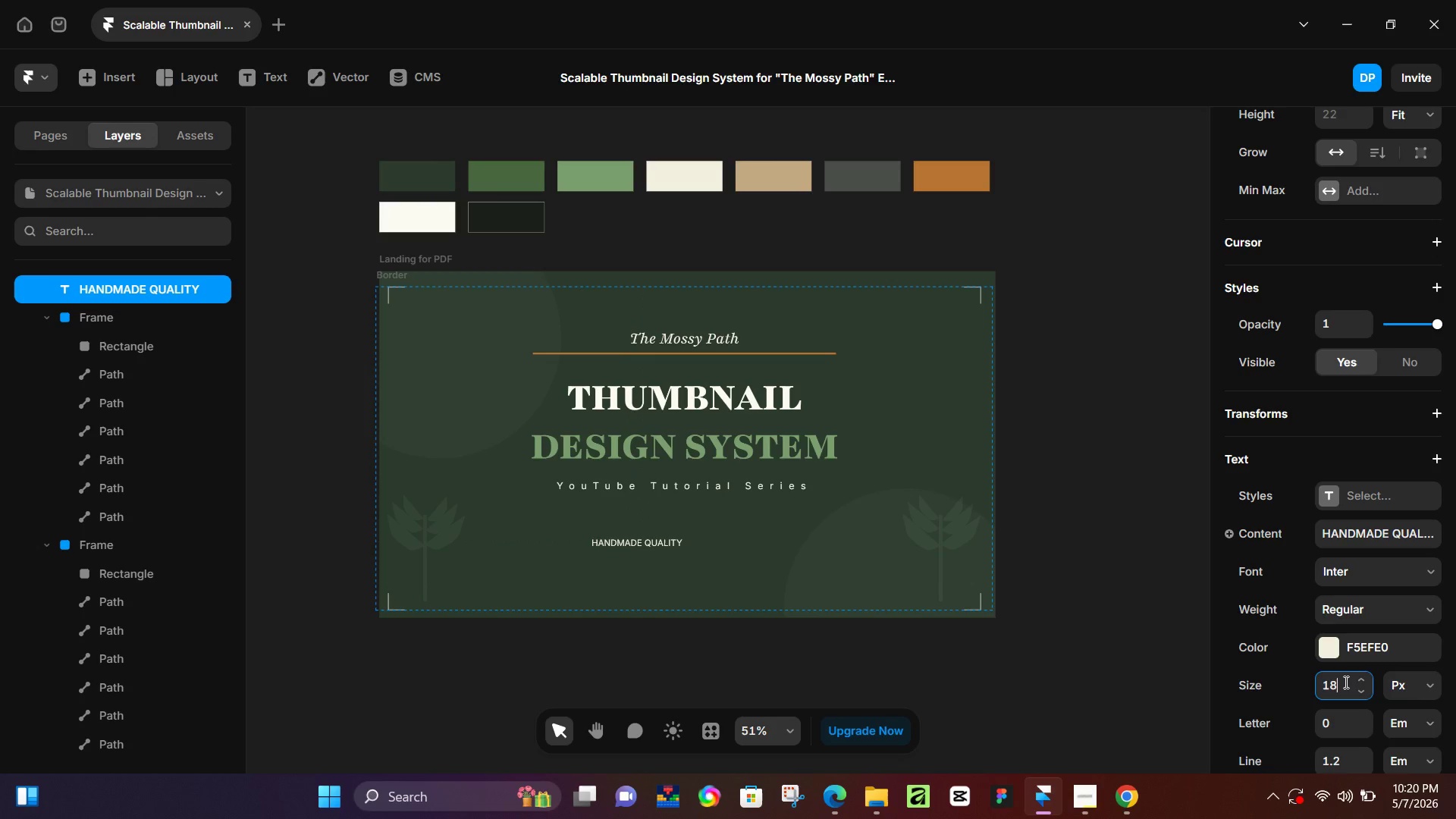 
key(NumpadEnter)
 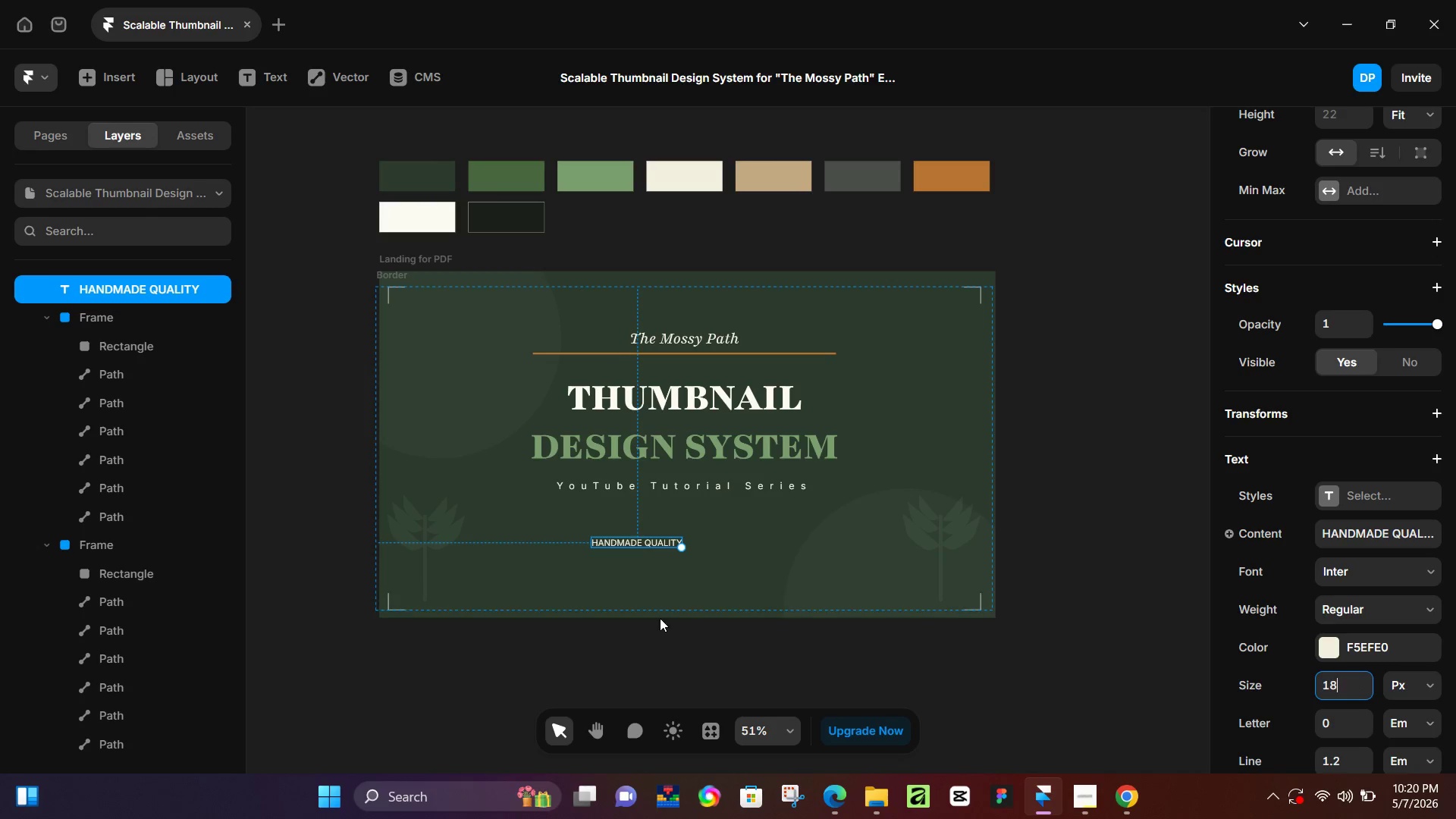 
left_click([615, 642])
 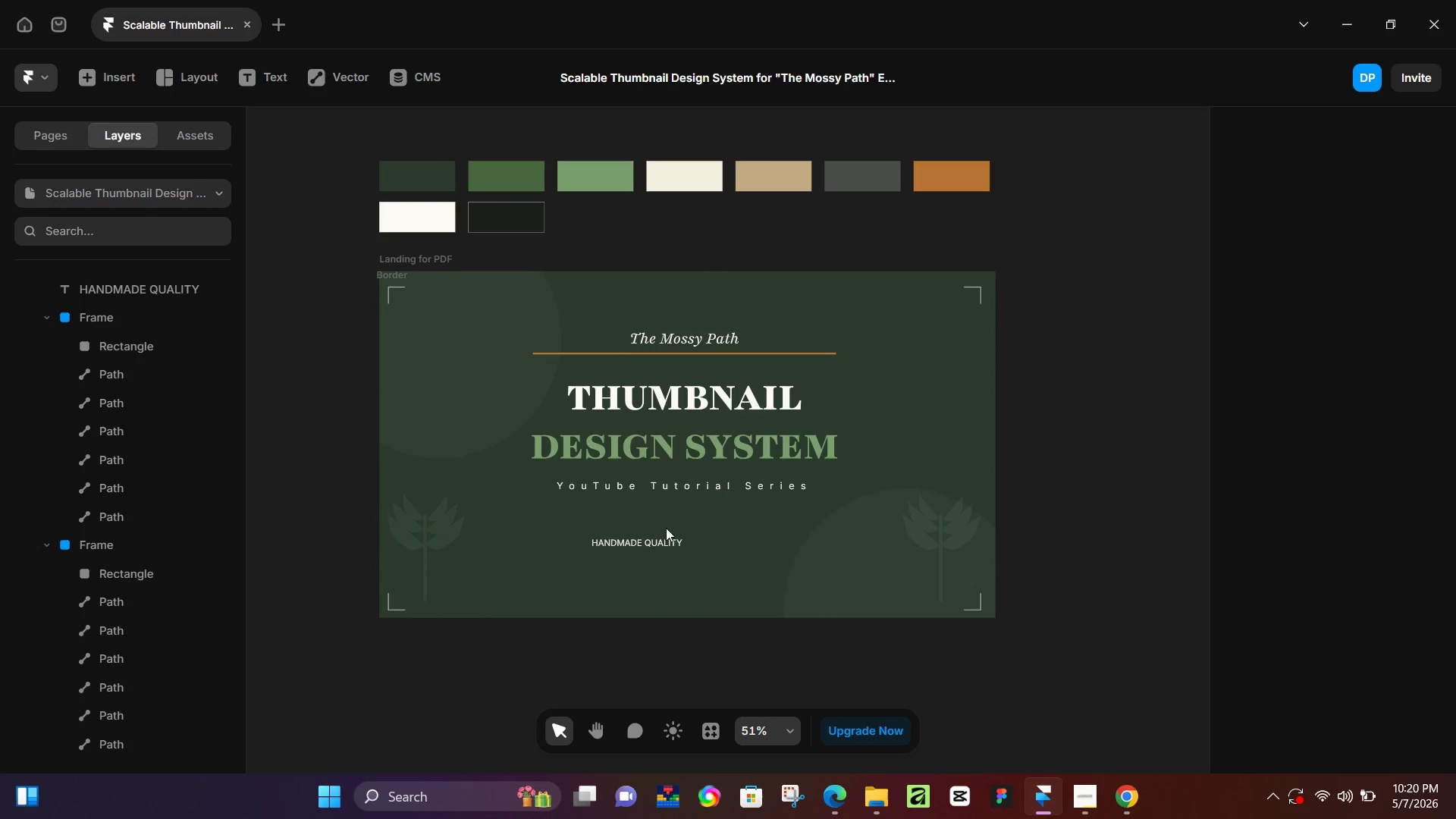 
left_click([665, 536])
 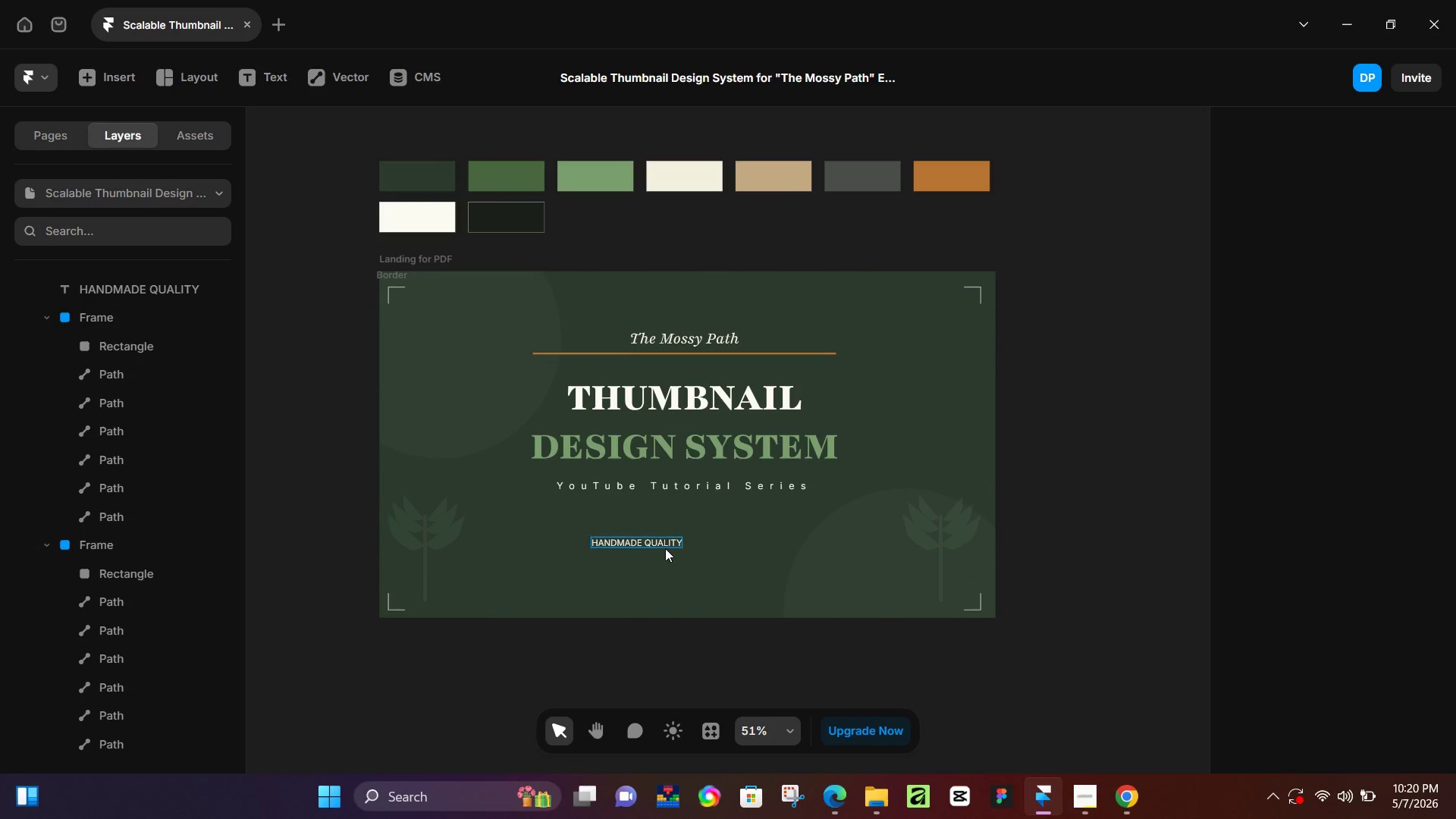 
left_click([665, 548])
 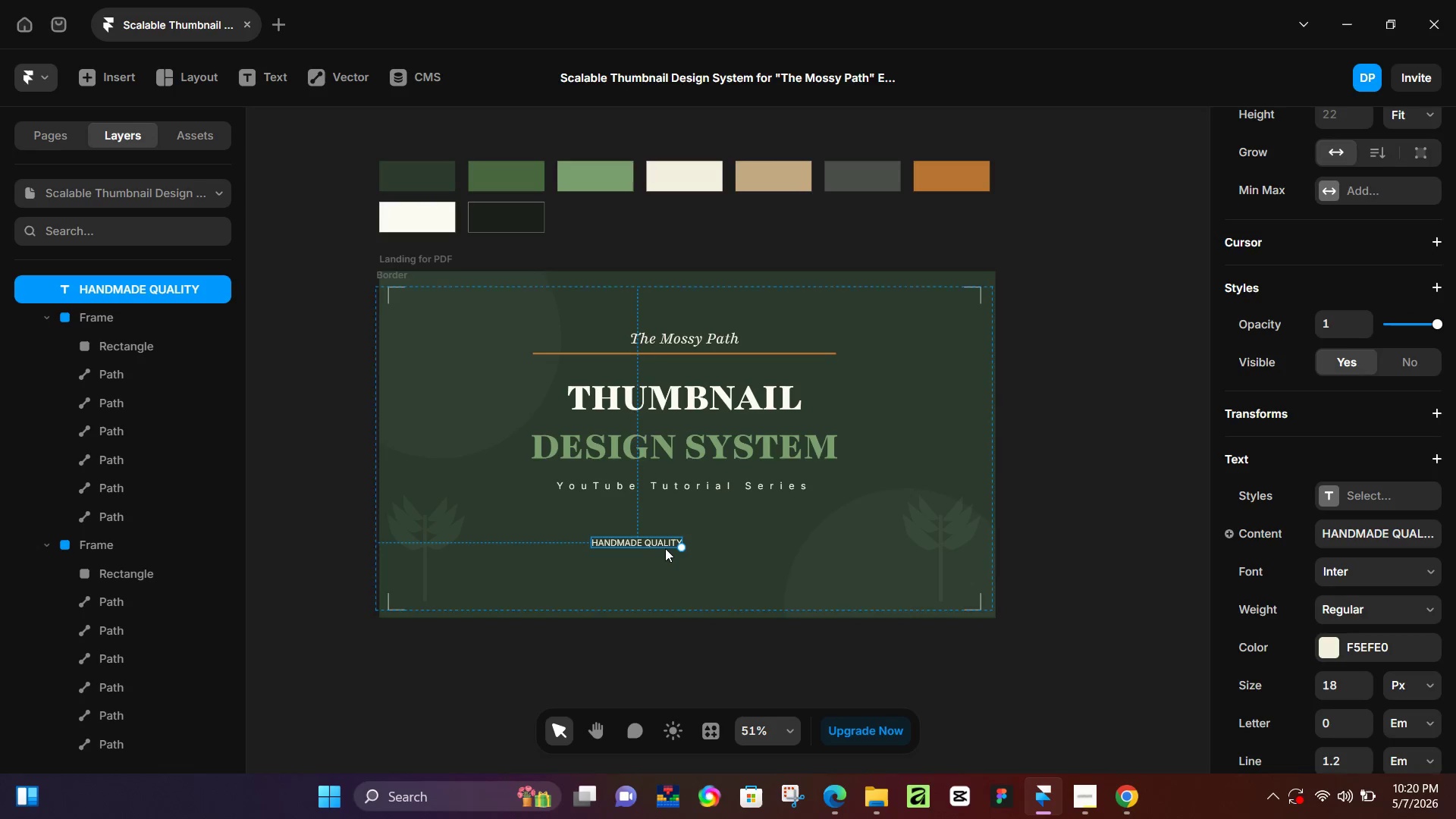 
key(Control+NumpadEnter)
 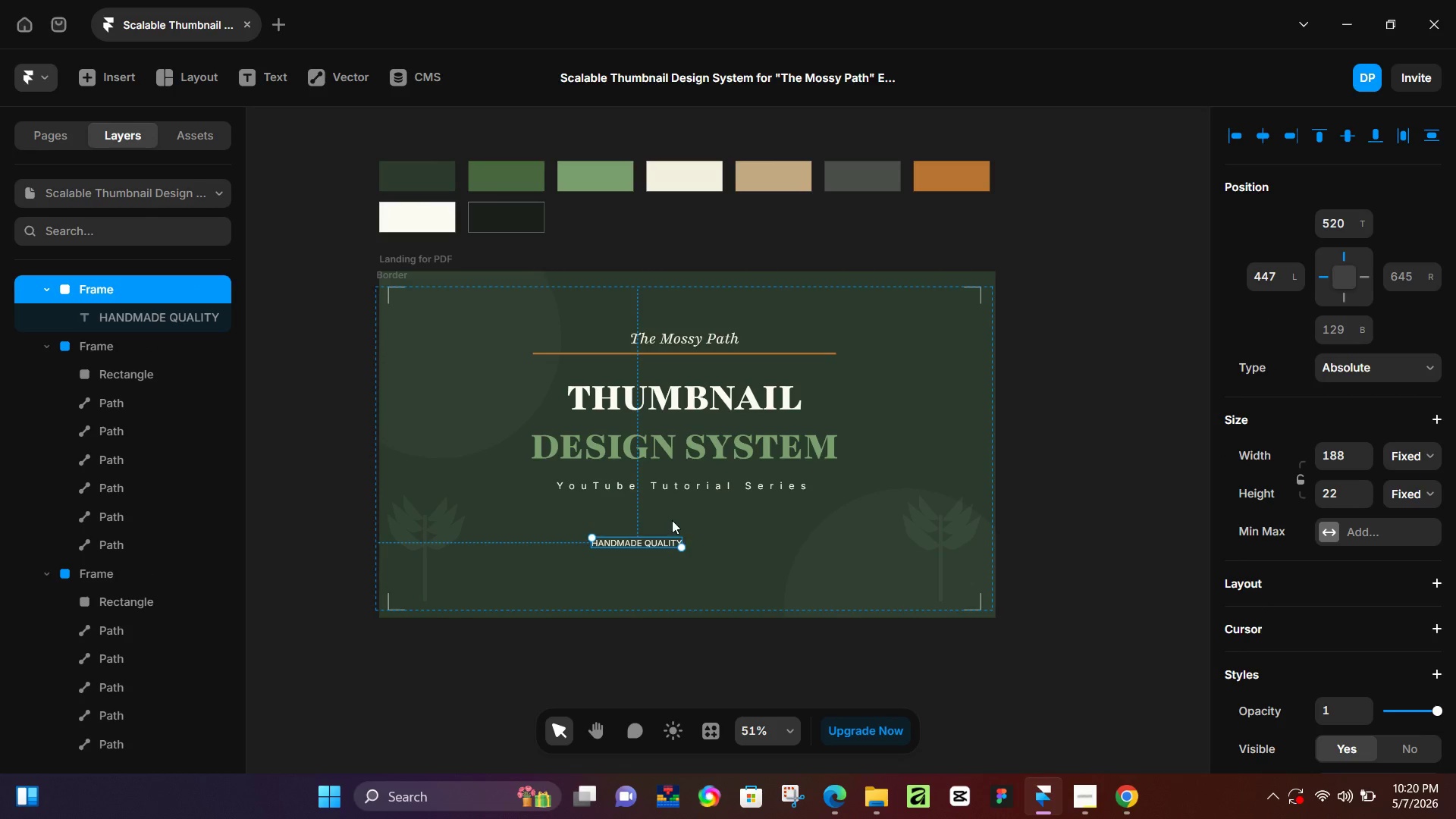 
left_click_drag(start_coordinate=[682, 548], to_coordinate=[743, 558])
 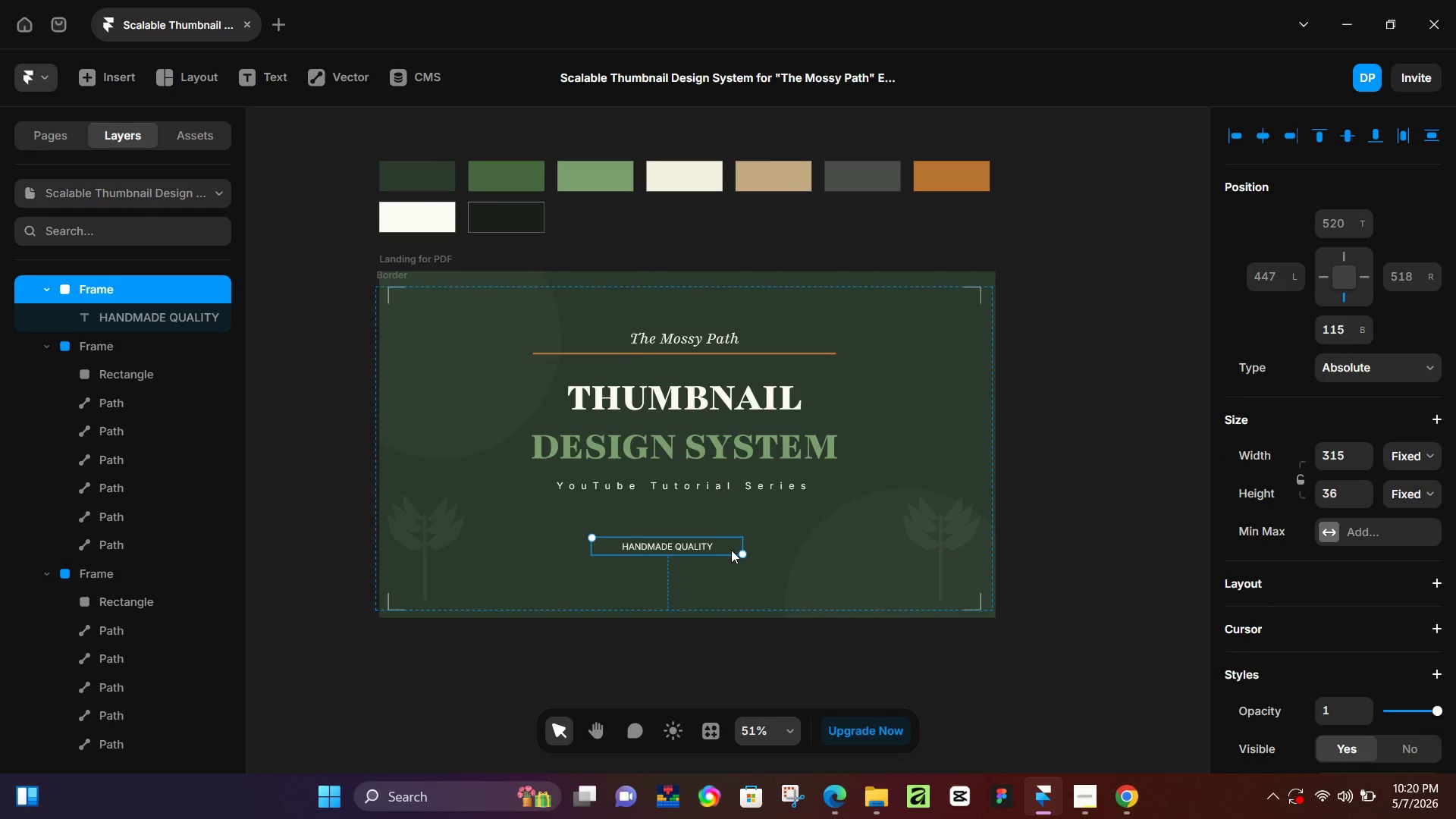 
left_click_drag(start_coordinate=[745, 551], to_coordinate=[745, 560])
 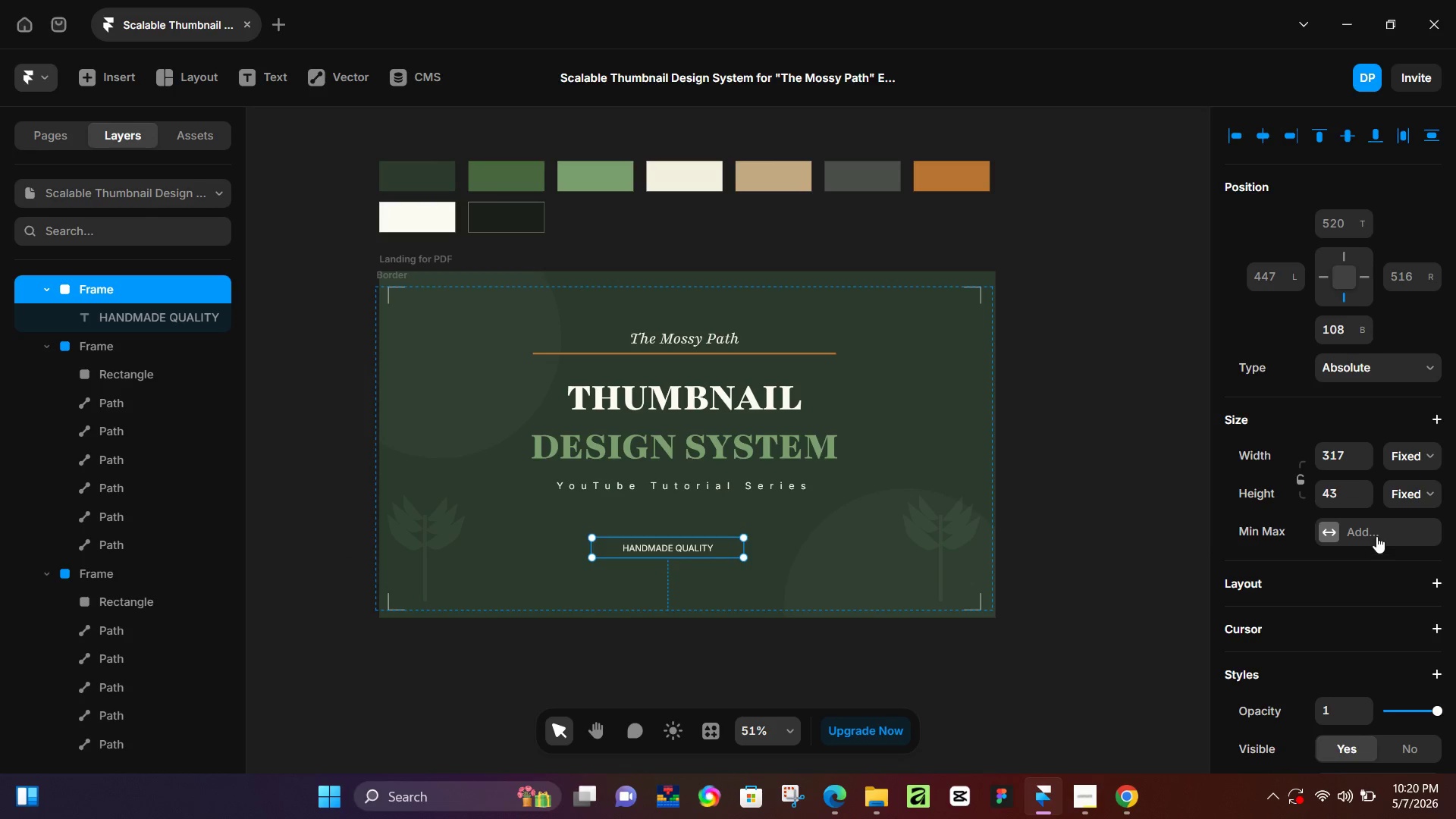 
scroll: coordinate [1376, 535], scroll_direction: down, amount: 5.0
 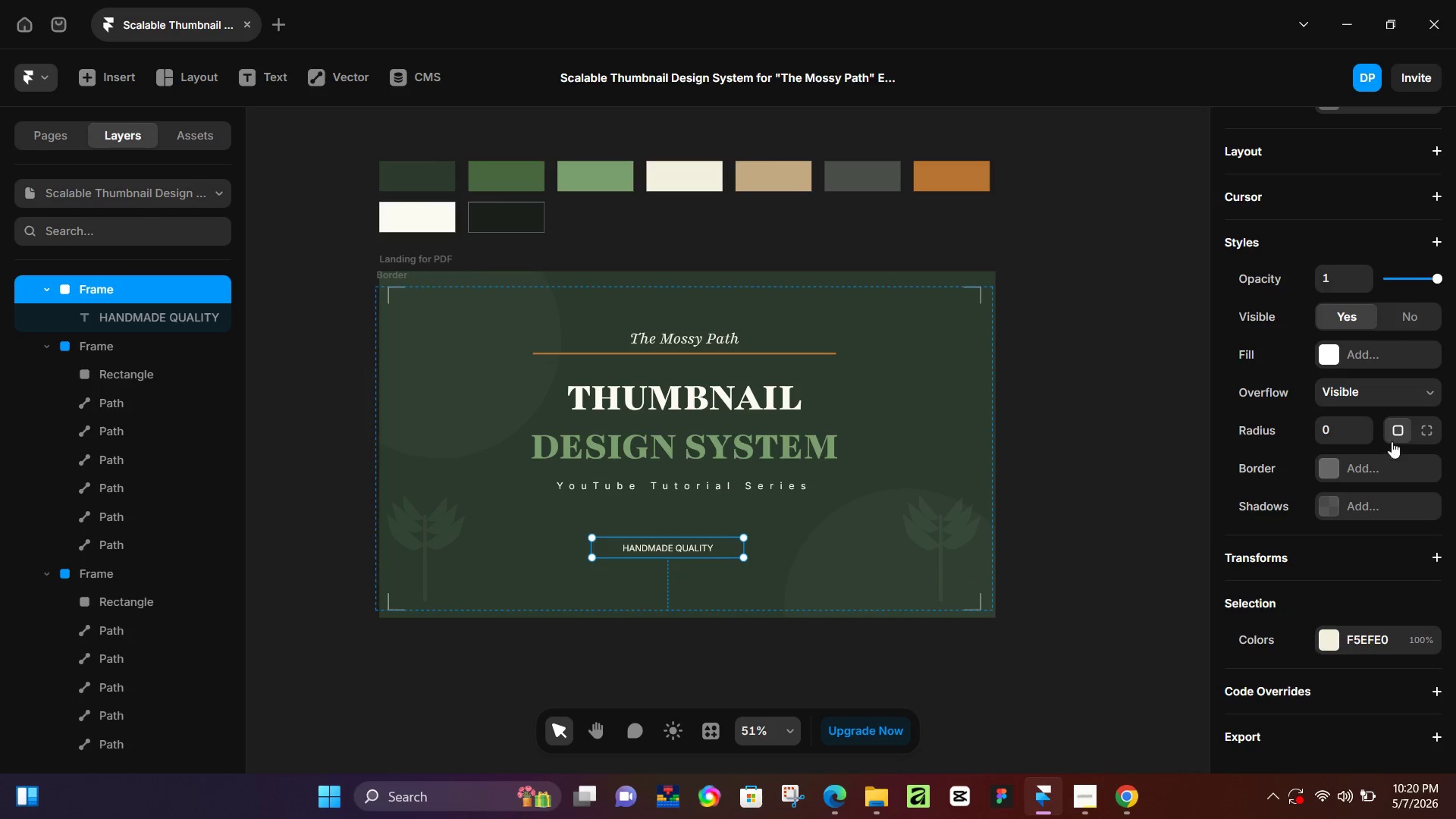 
left_click([1360, 438])
 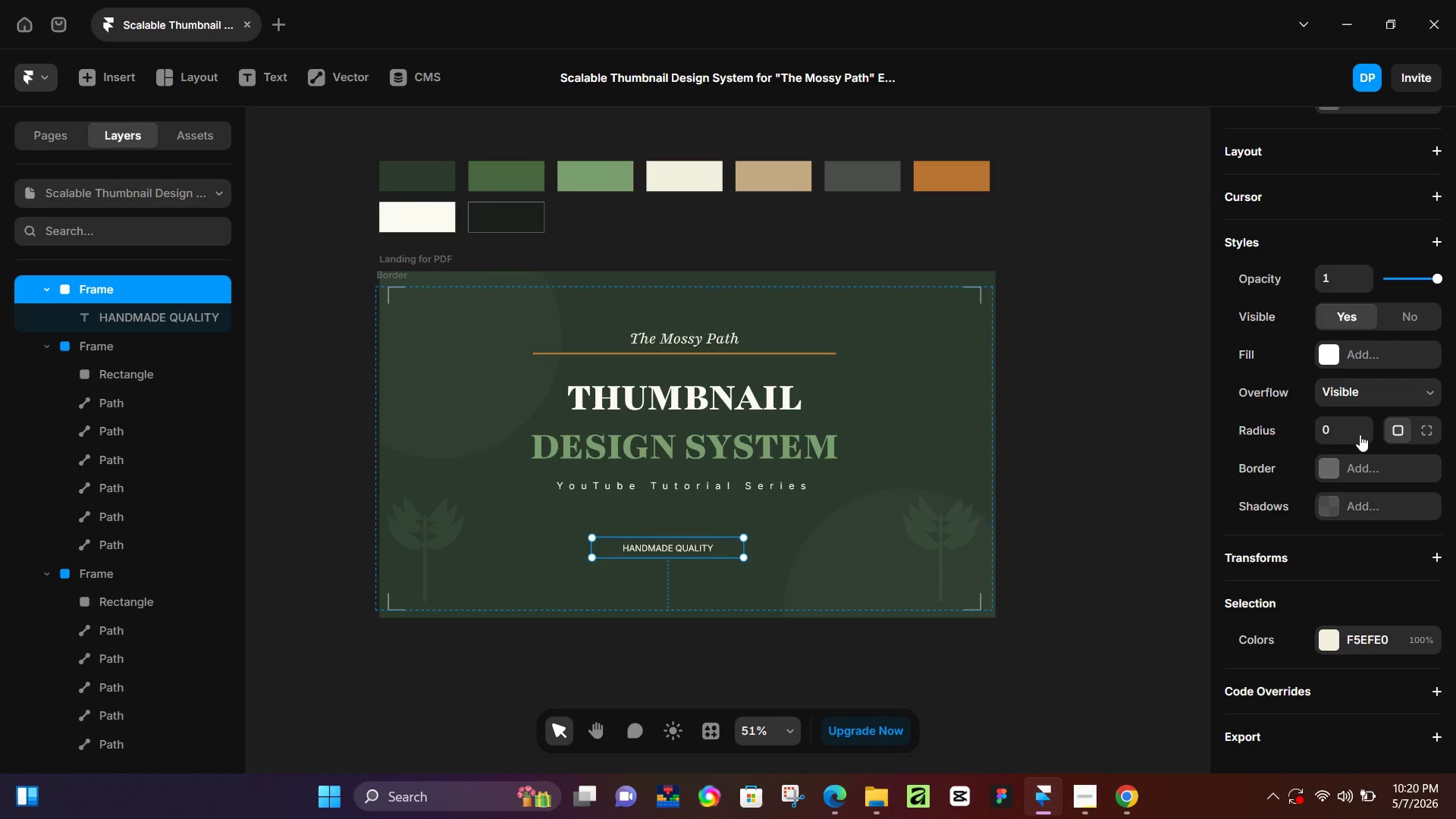 
left_click([1363, 426])
 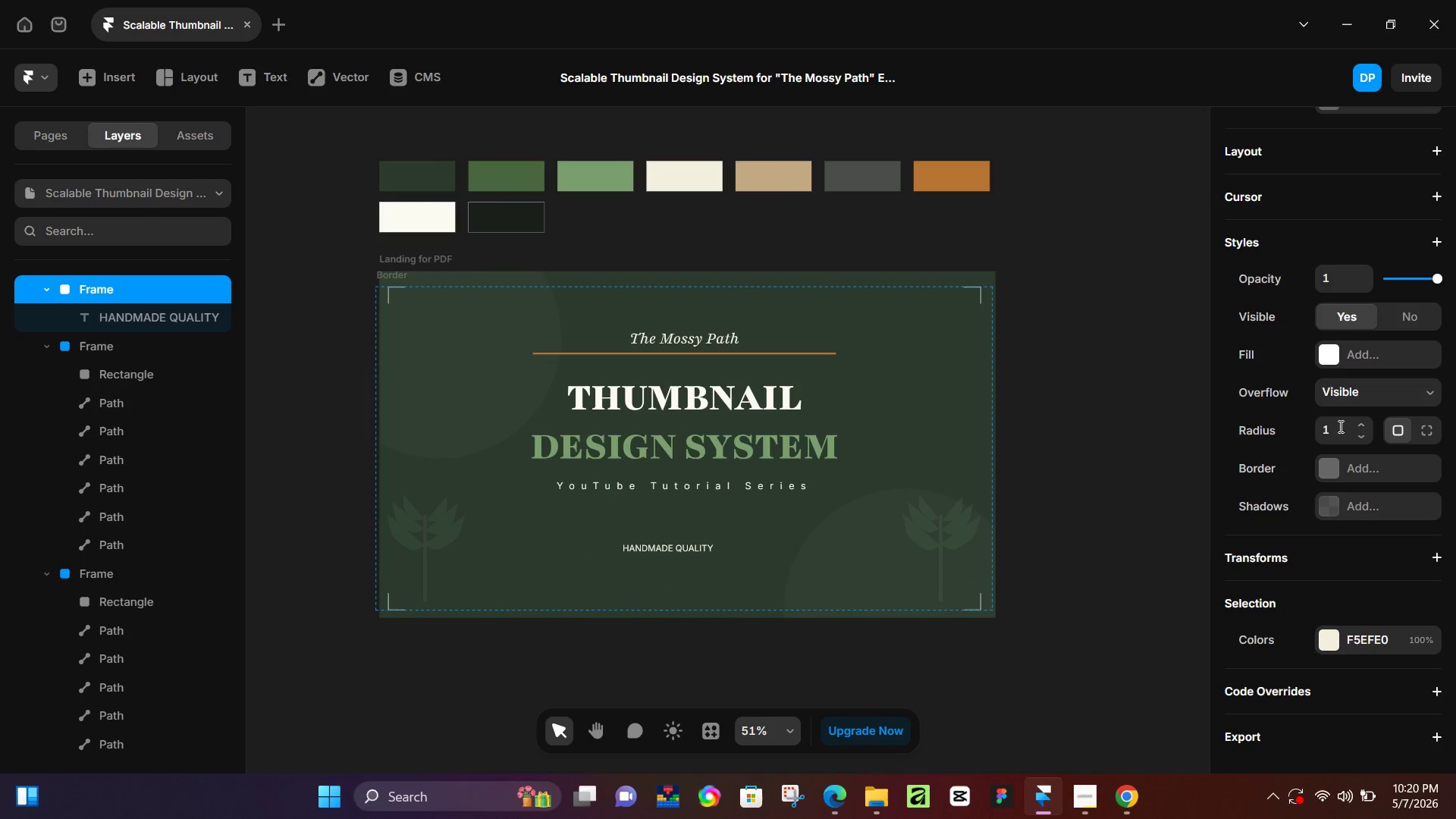 
double_click([1338, 426])
 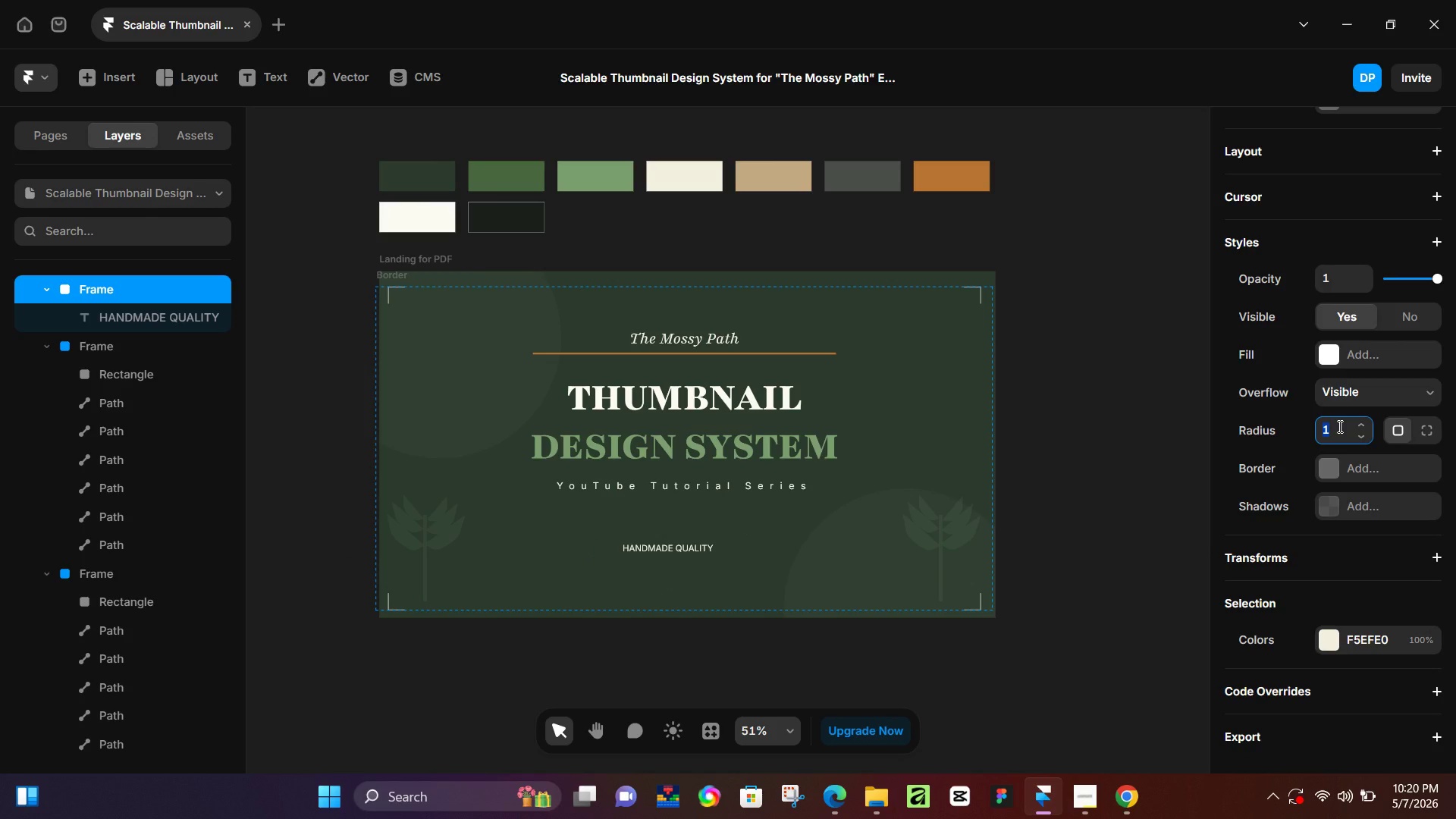 
key(Numpad1)
 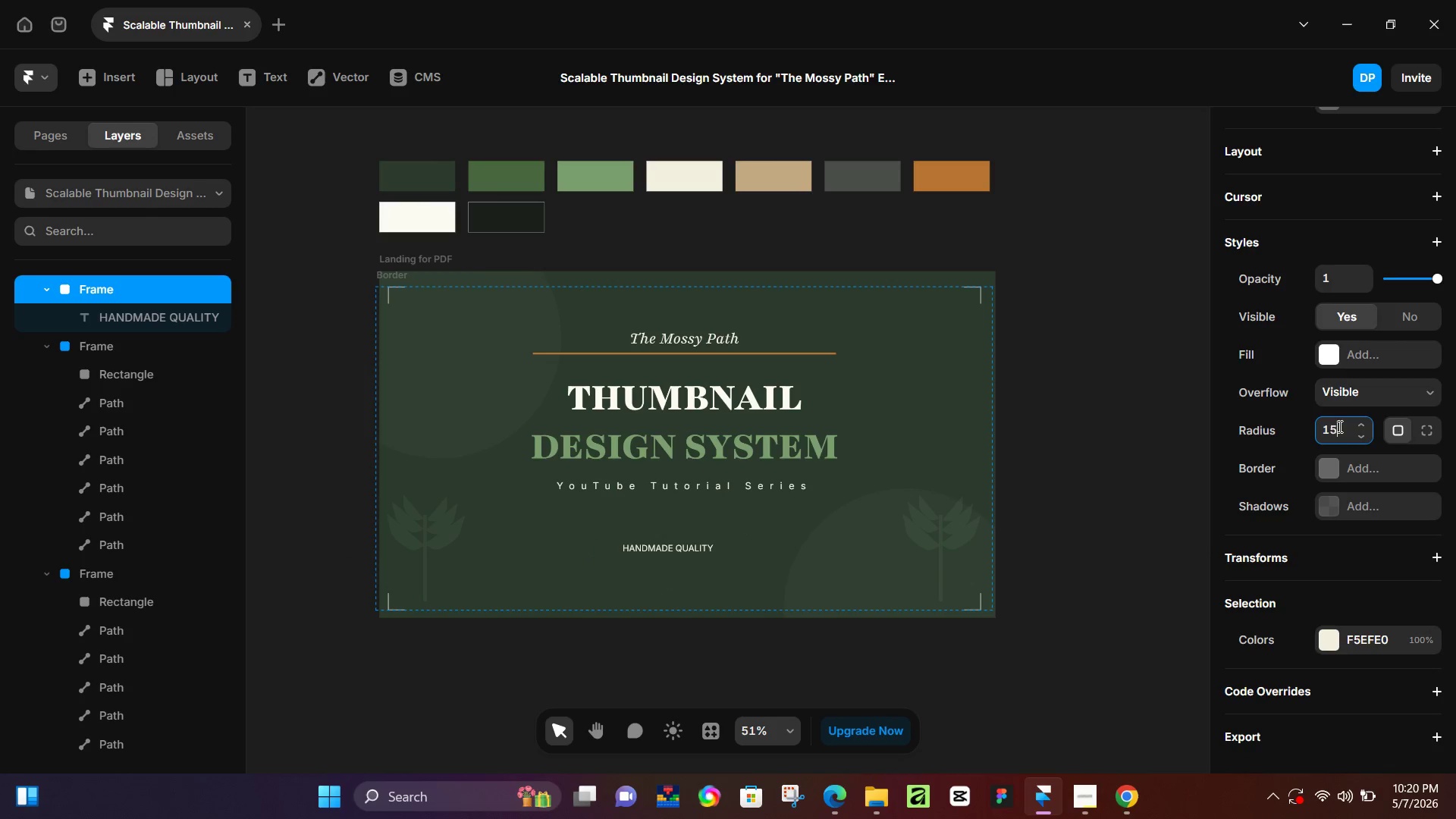 
key(Numpad5)
 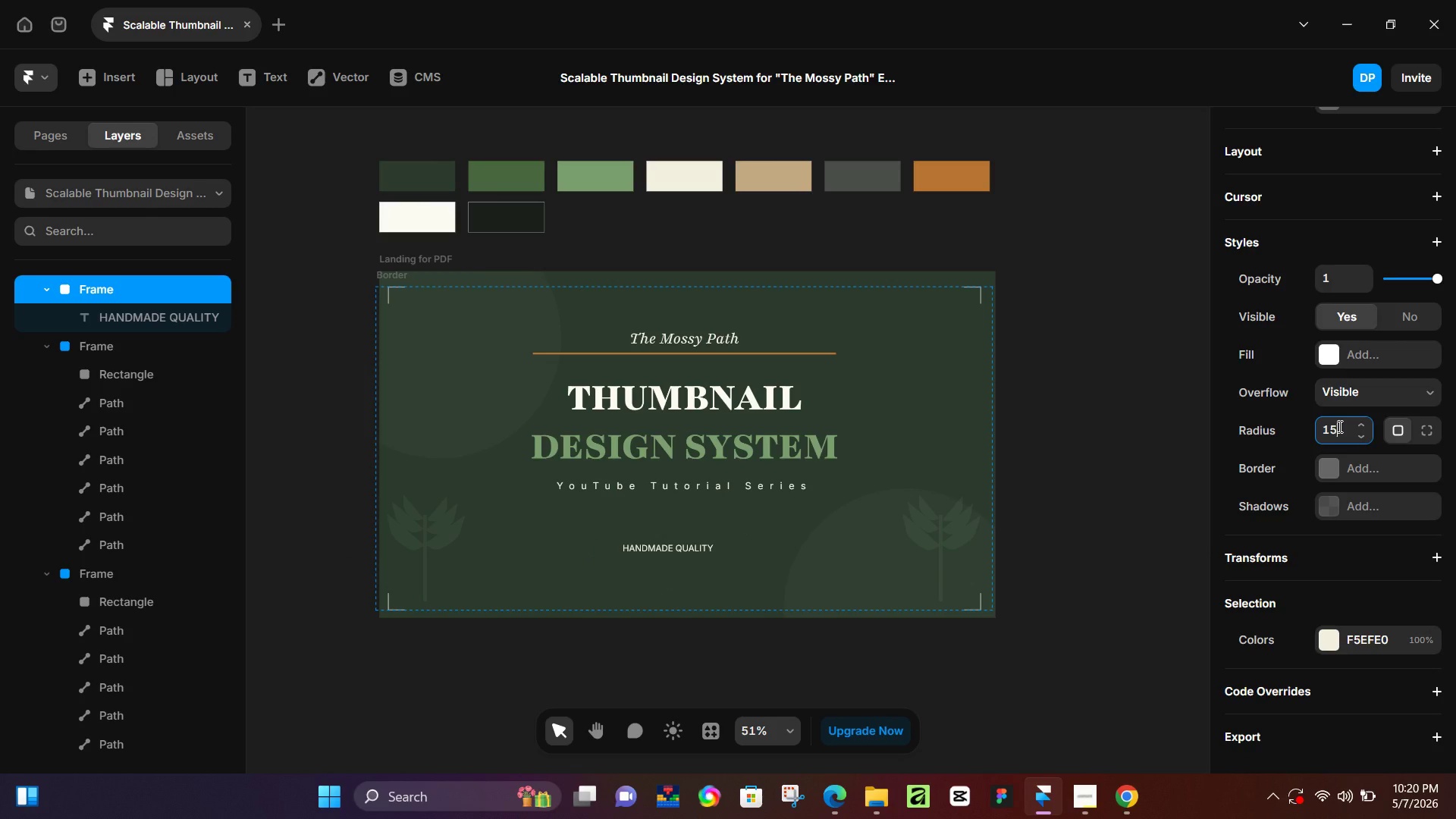 
key(NumpadEnter)
 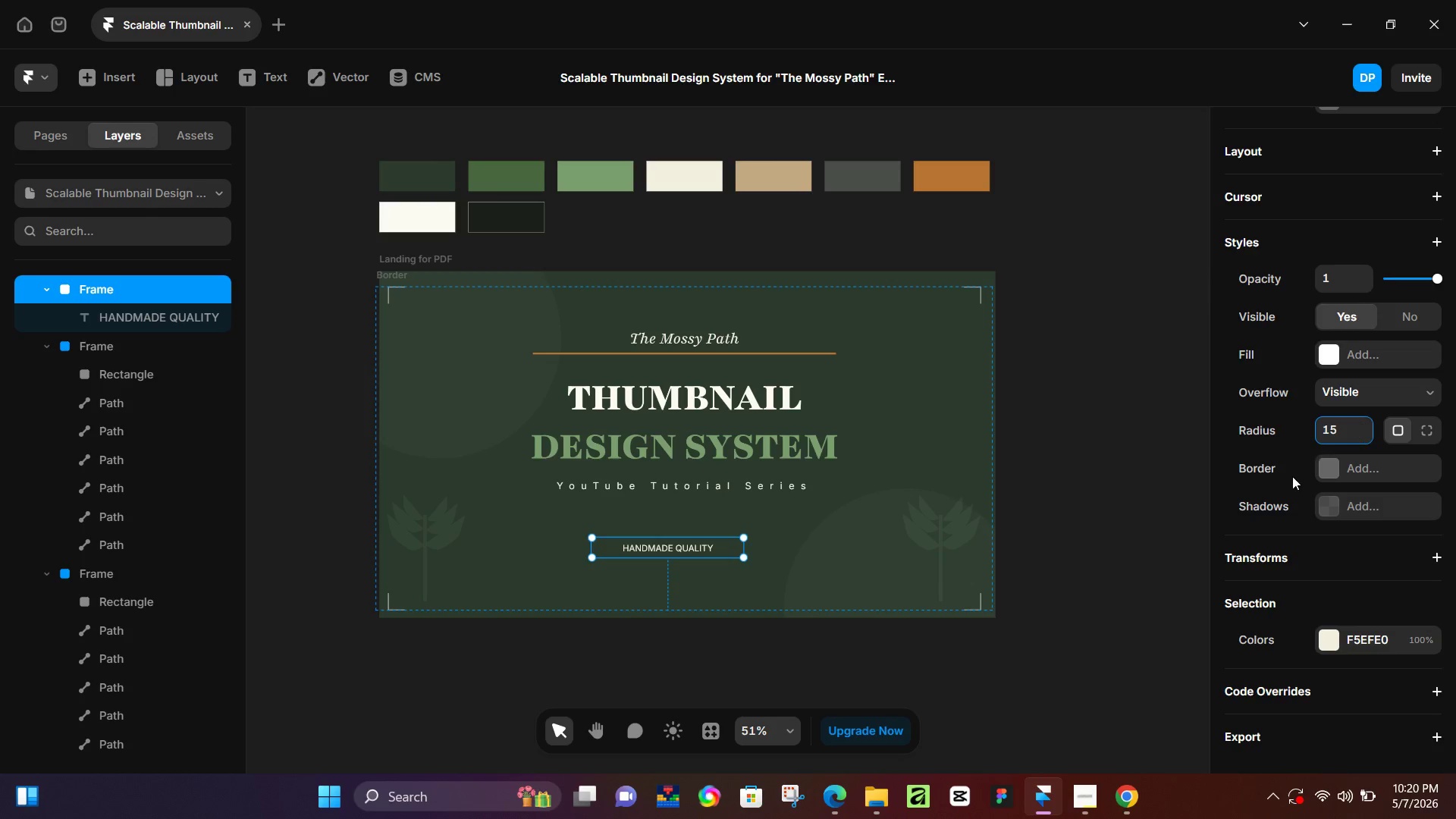 
left_click([1320, 340])
 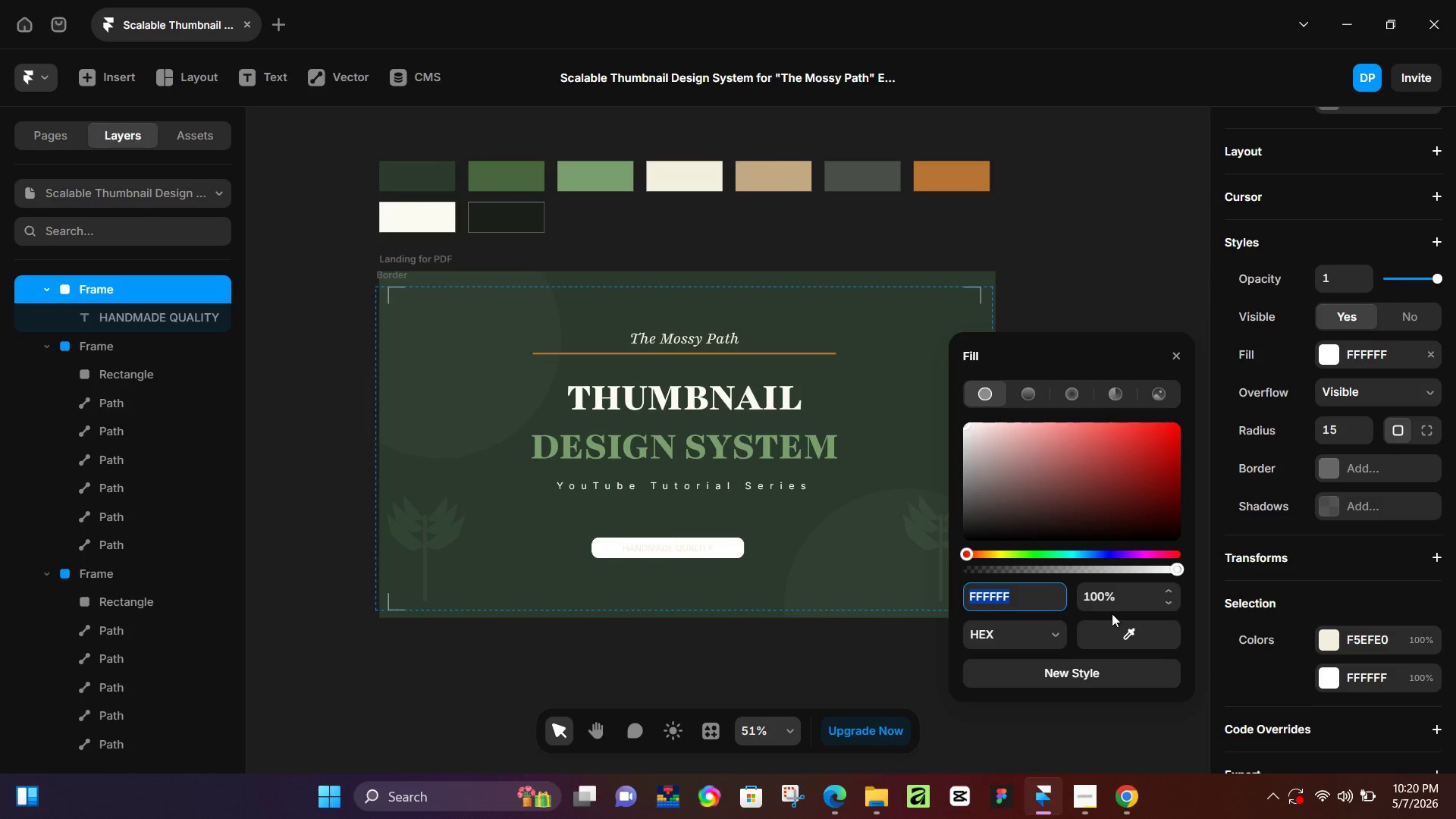 
left_click_drag(start_coordinate=[1110, 629], to_coordinate=[966, 180])
 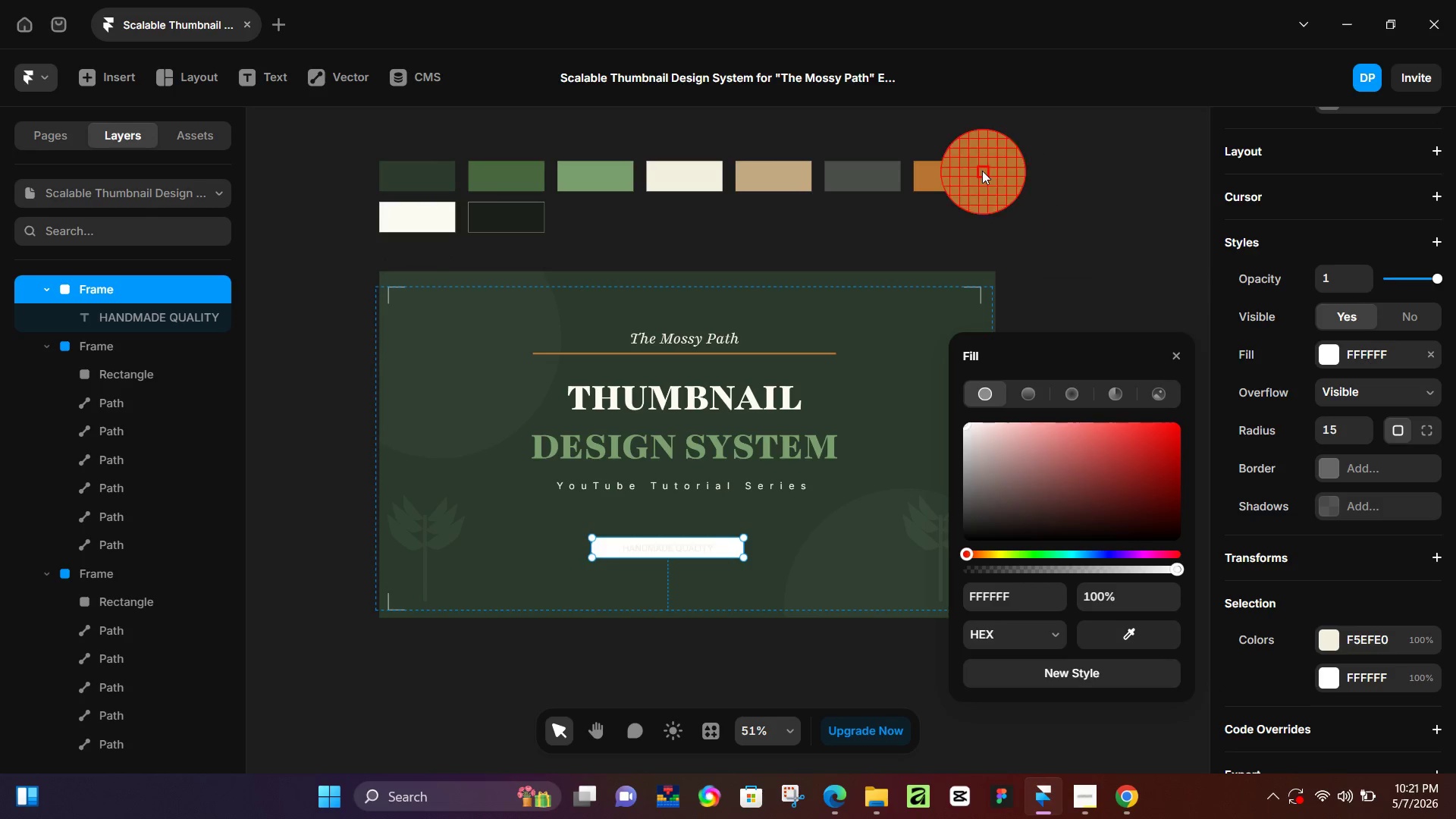 
double_click([1131, 203])
 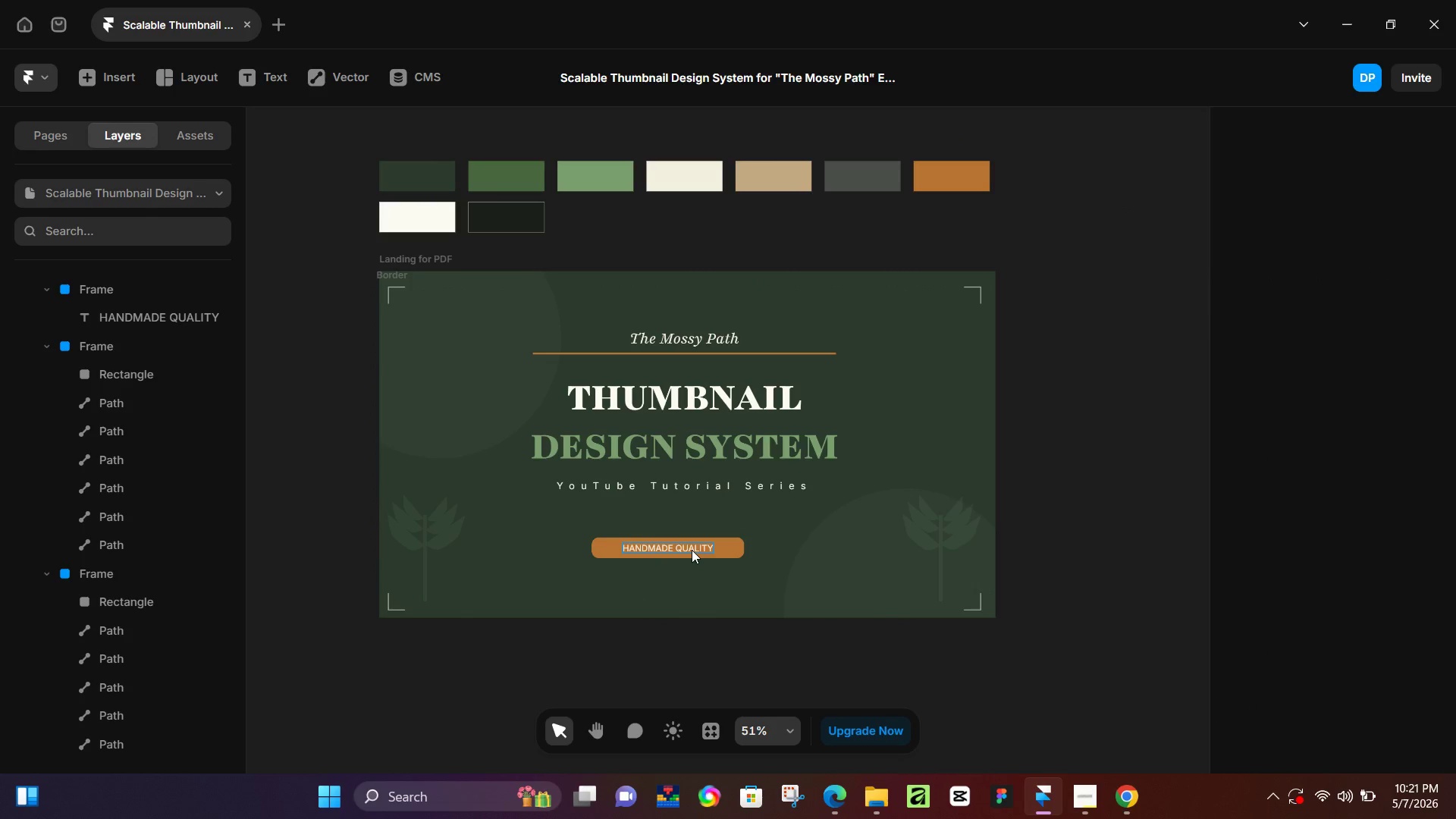 
left_click([692, 548])
 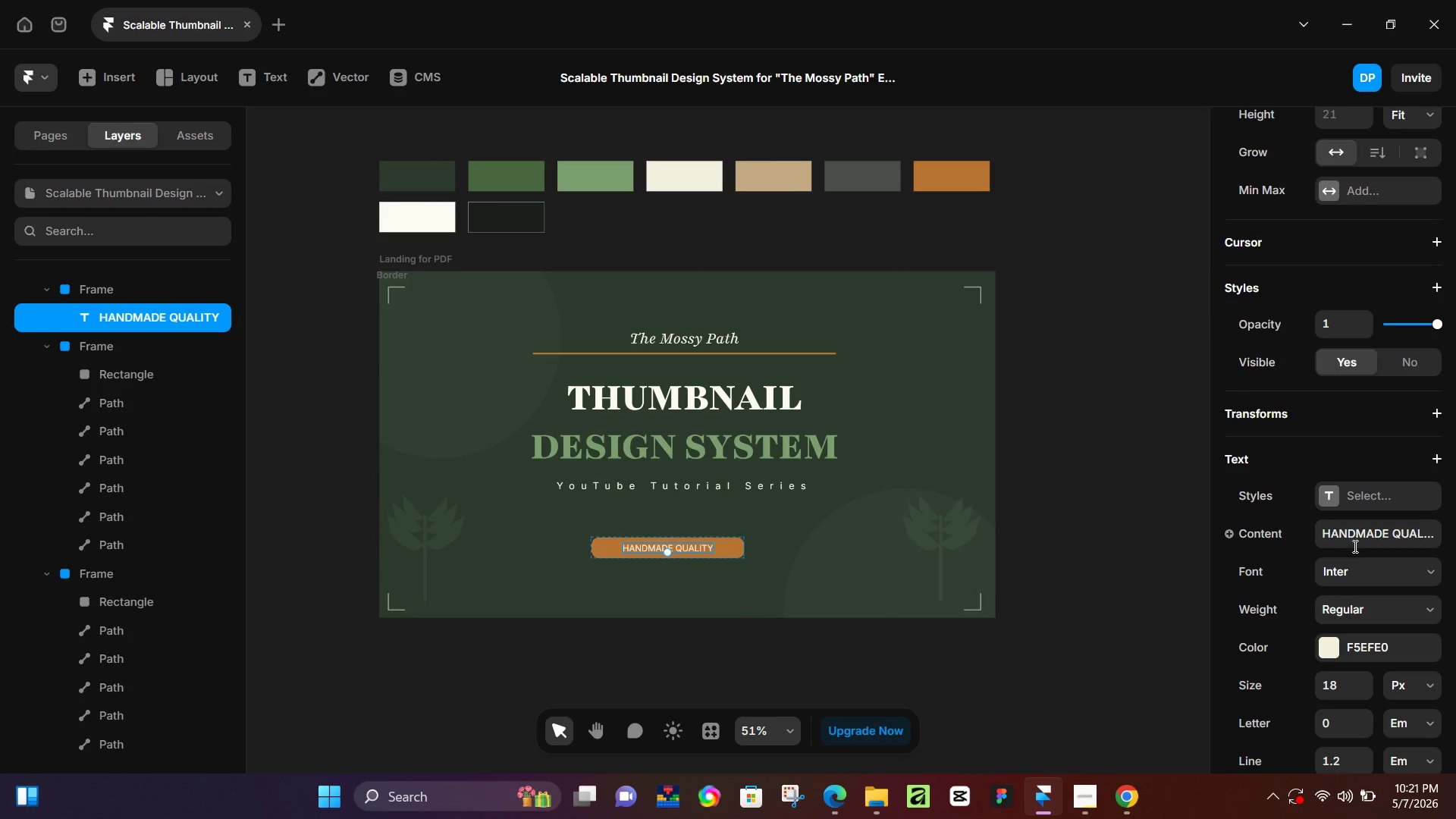 
left_click([1360, 563])
 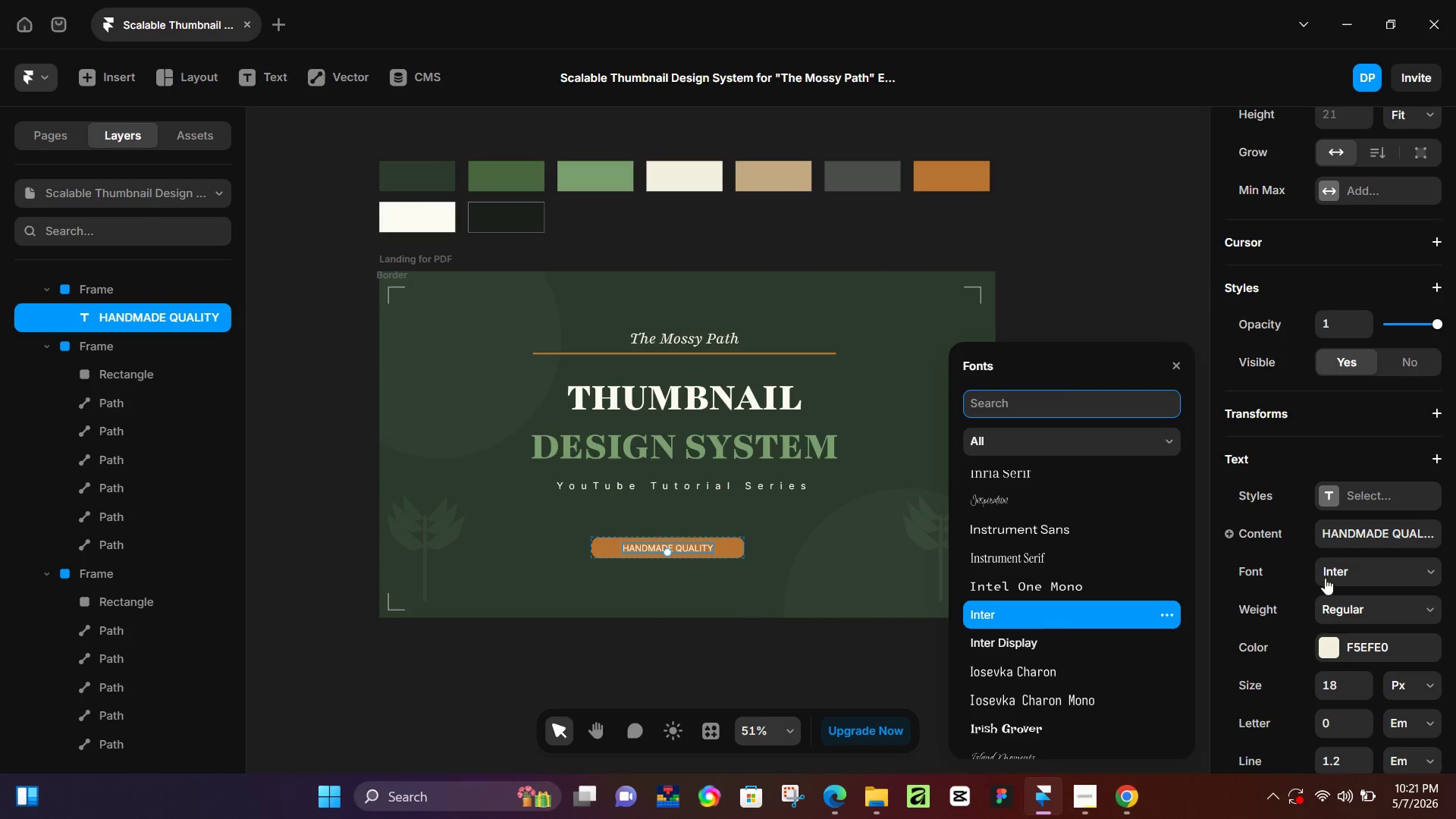 
left_click([1340, 599])
 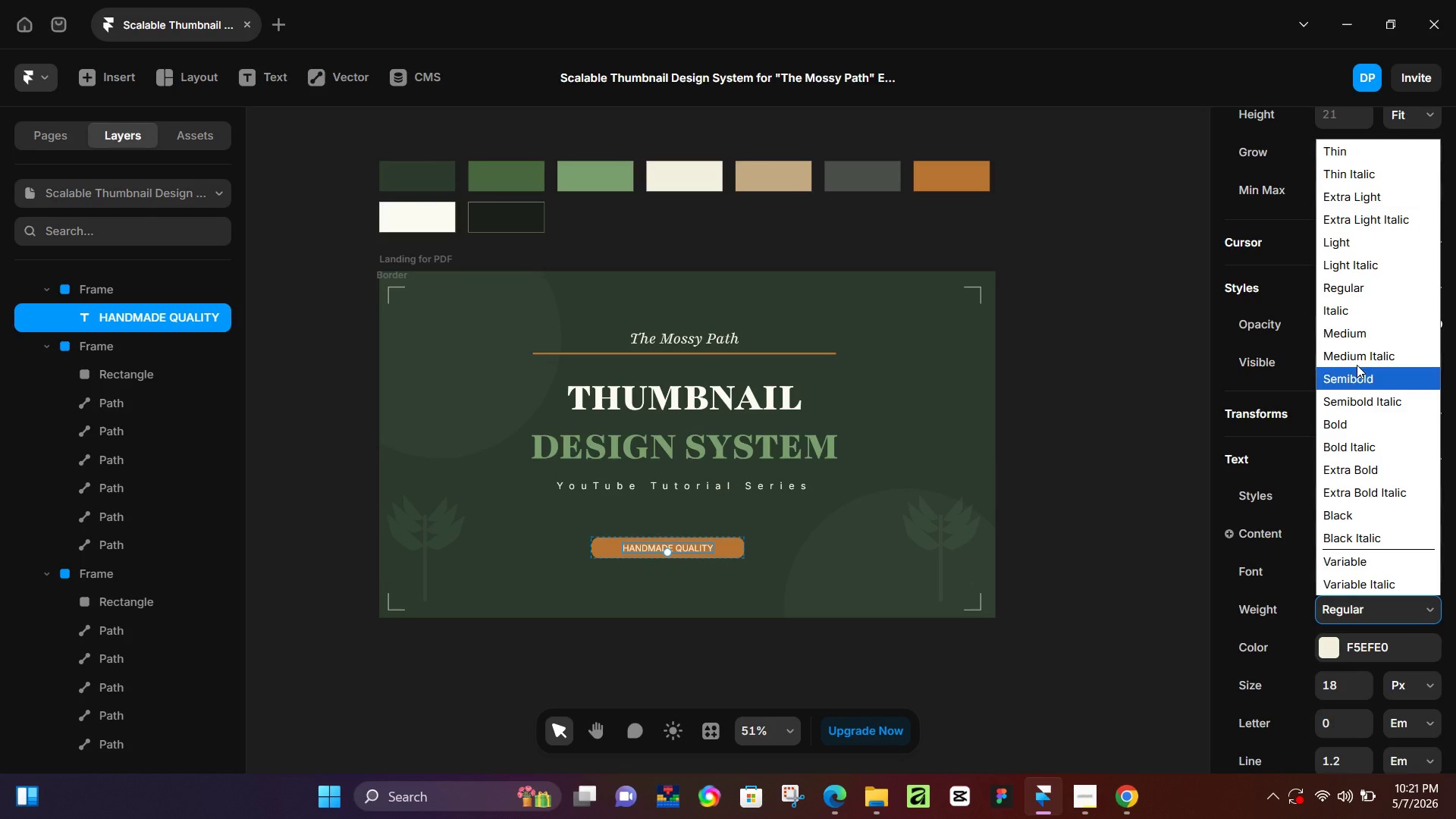 
left_click([1357, 342])
 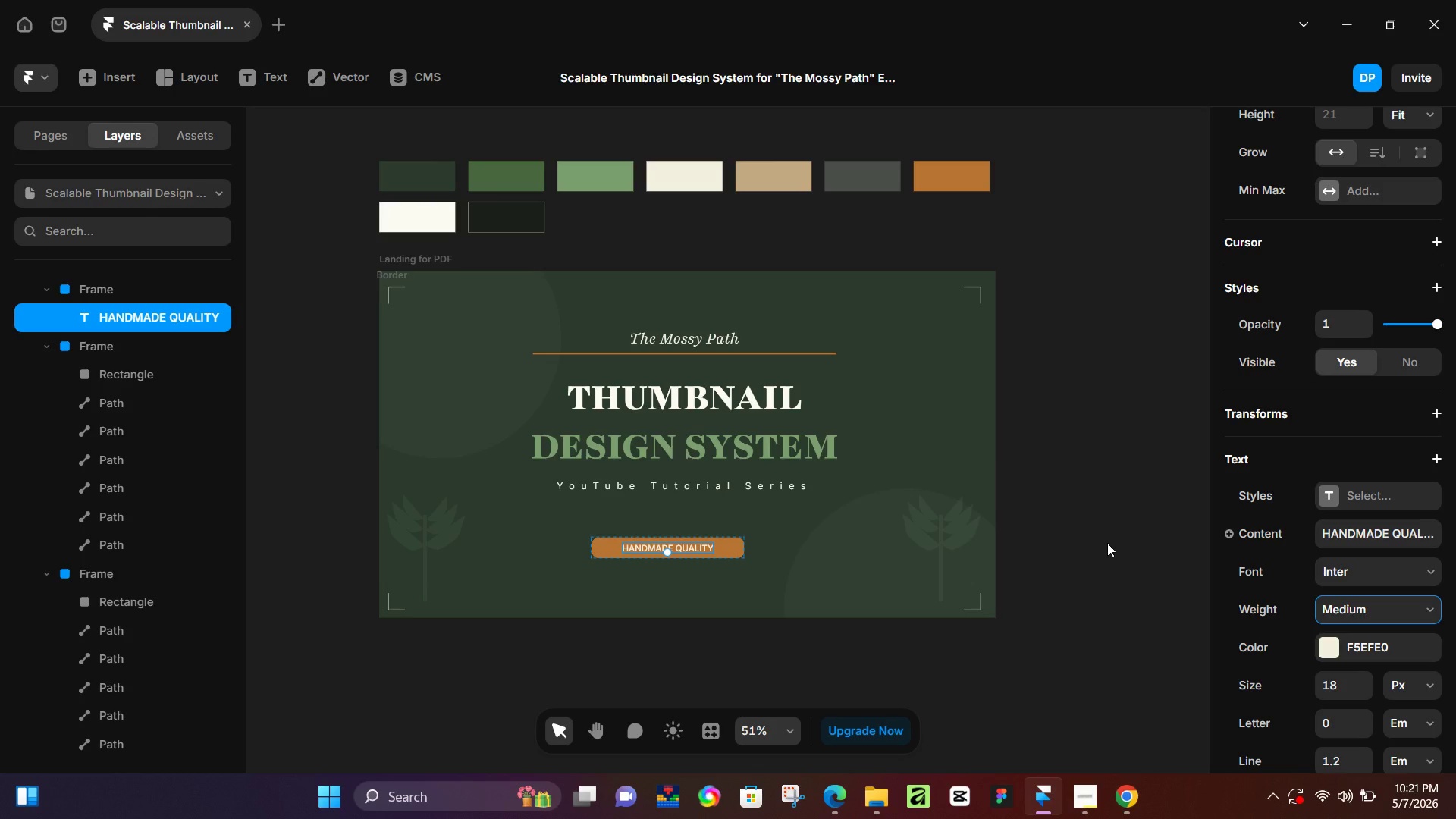 
wait(10.19)
 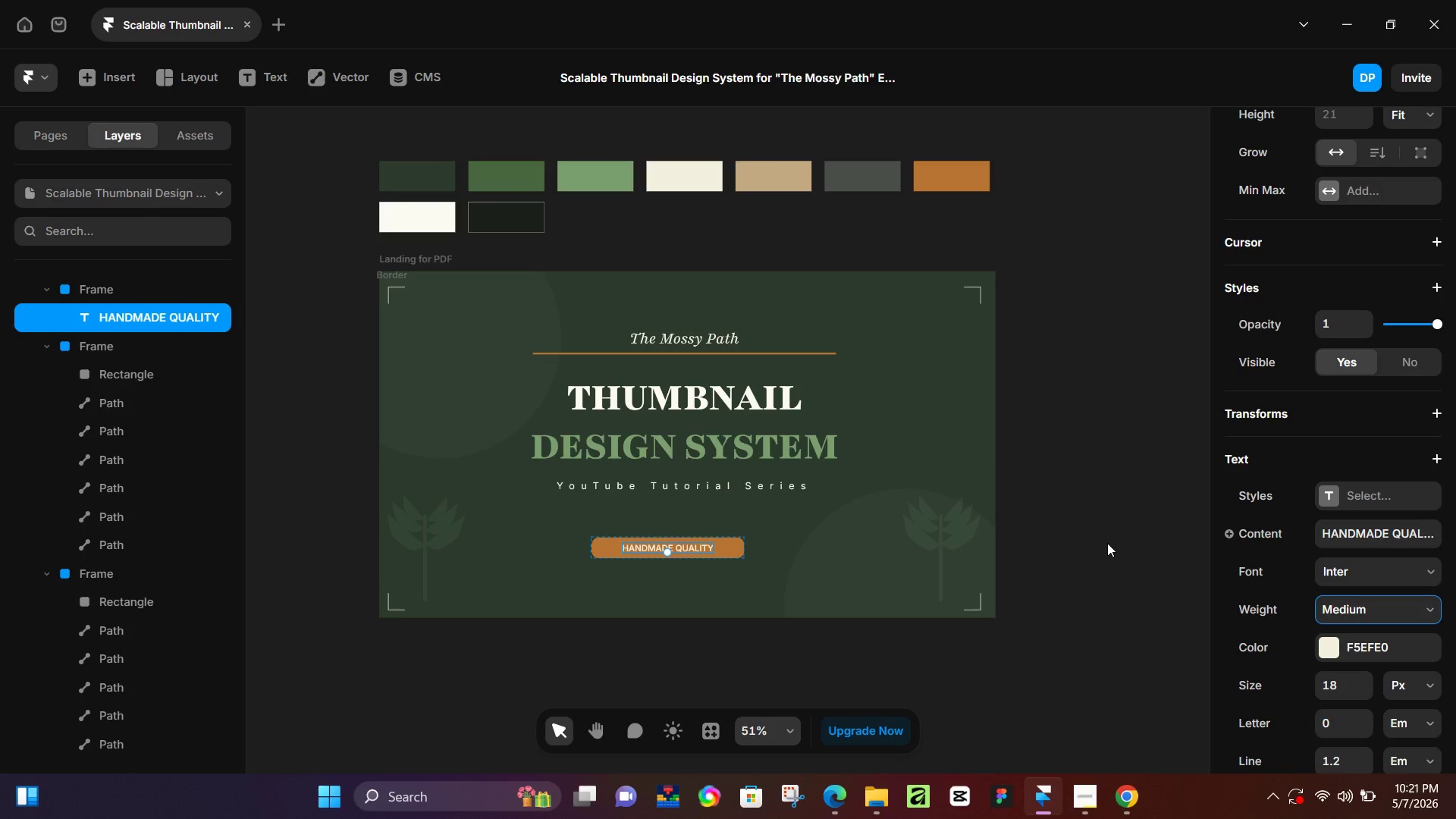 
left_click([1122, 543])
 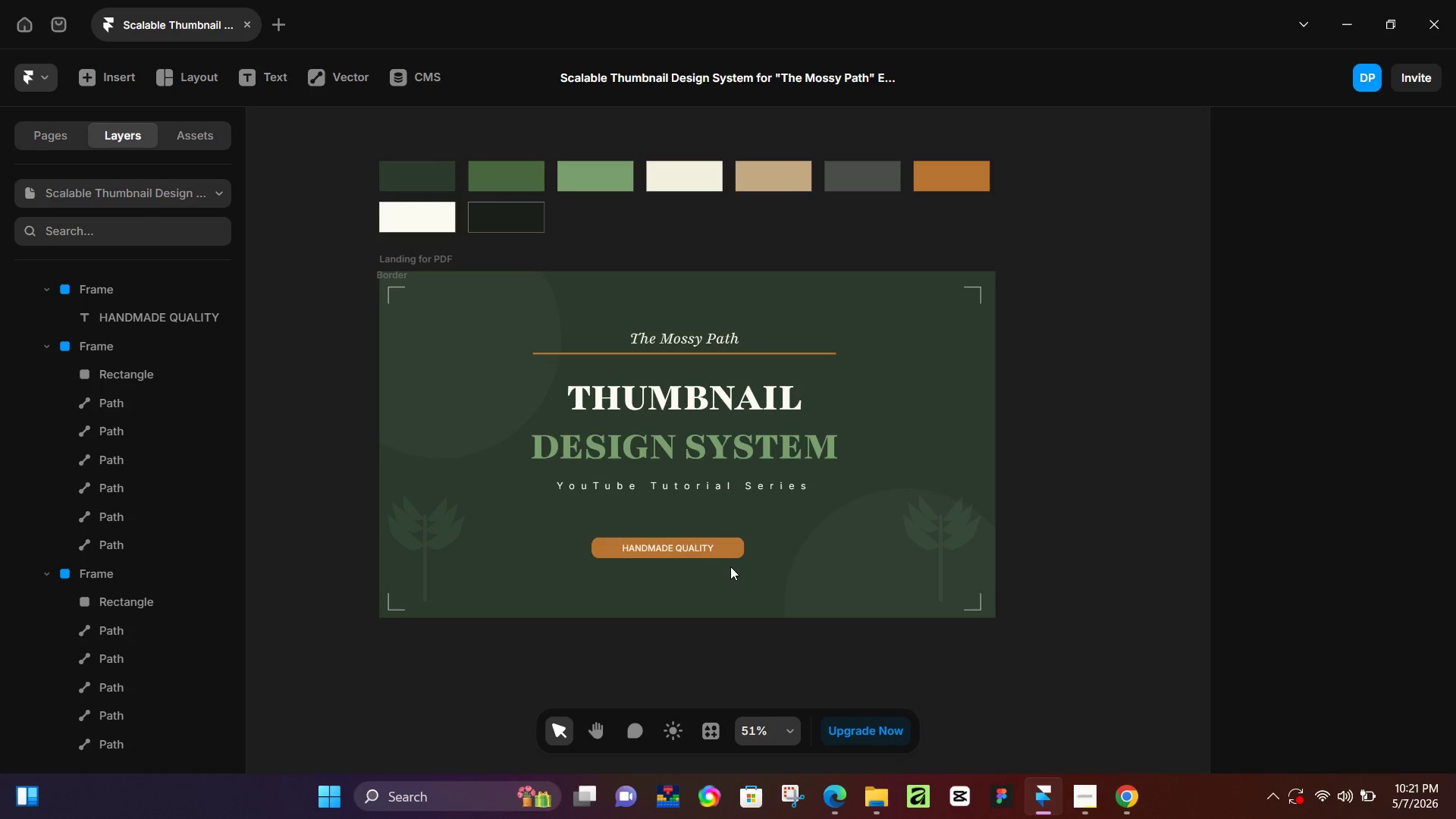 
left_click([730, 554])
 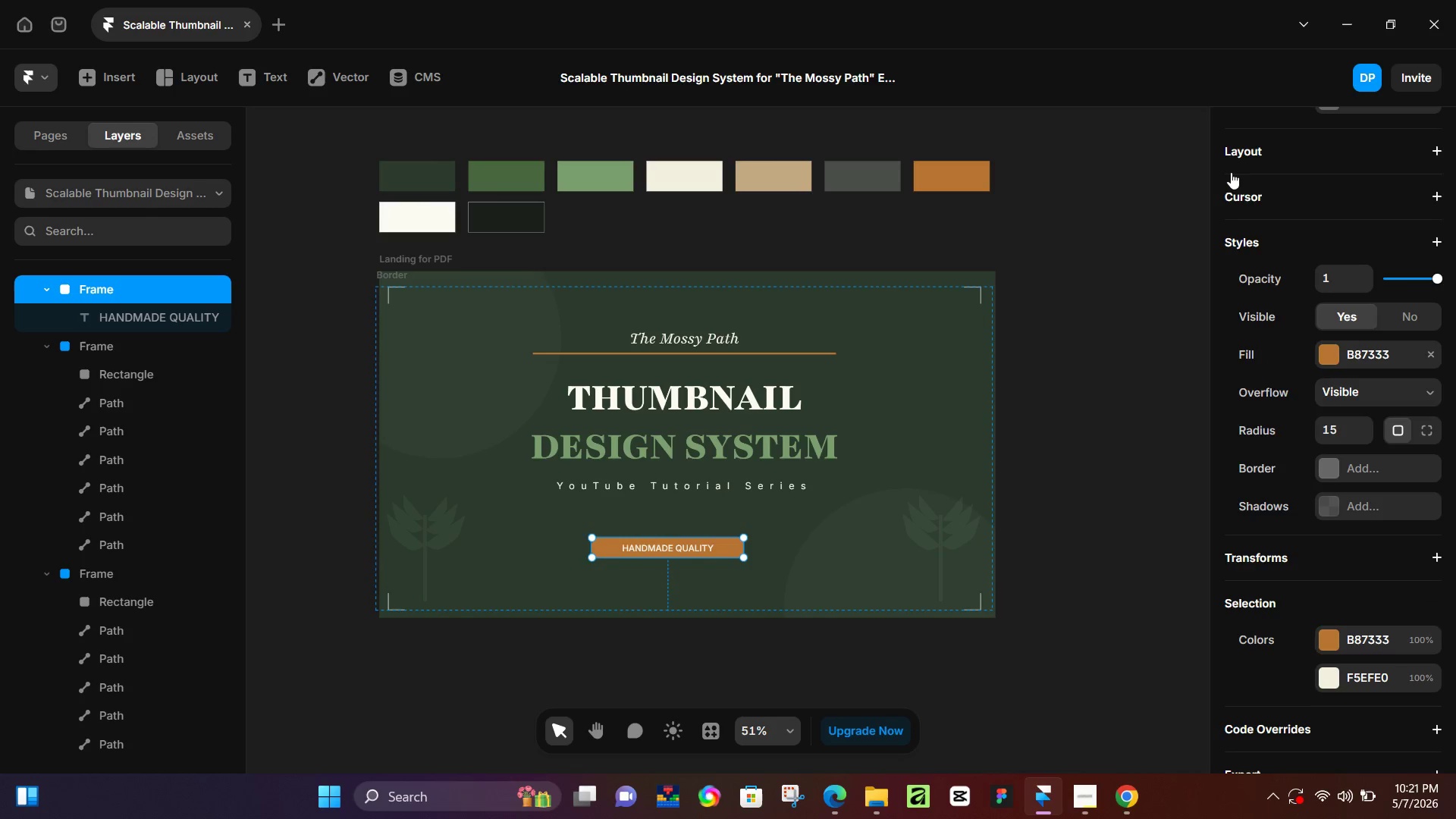 
scroll: coordinate [1271, 195], scroll_direction: up, amount: 5.0
 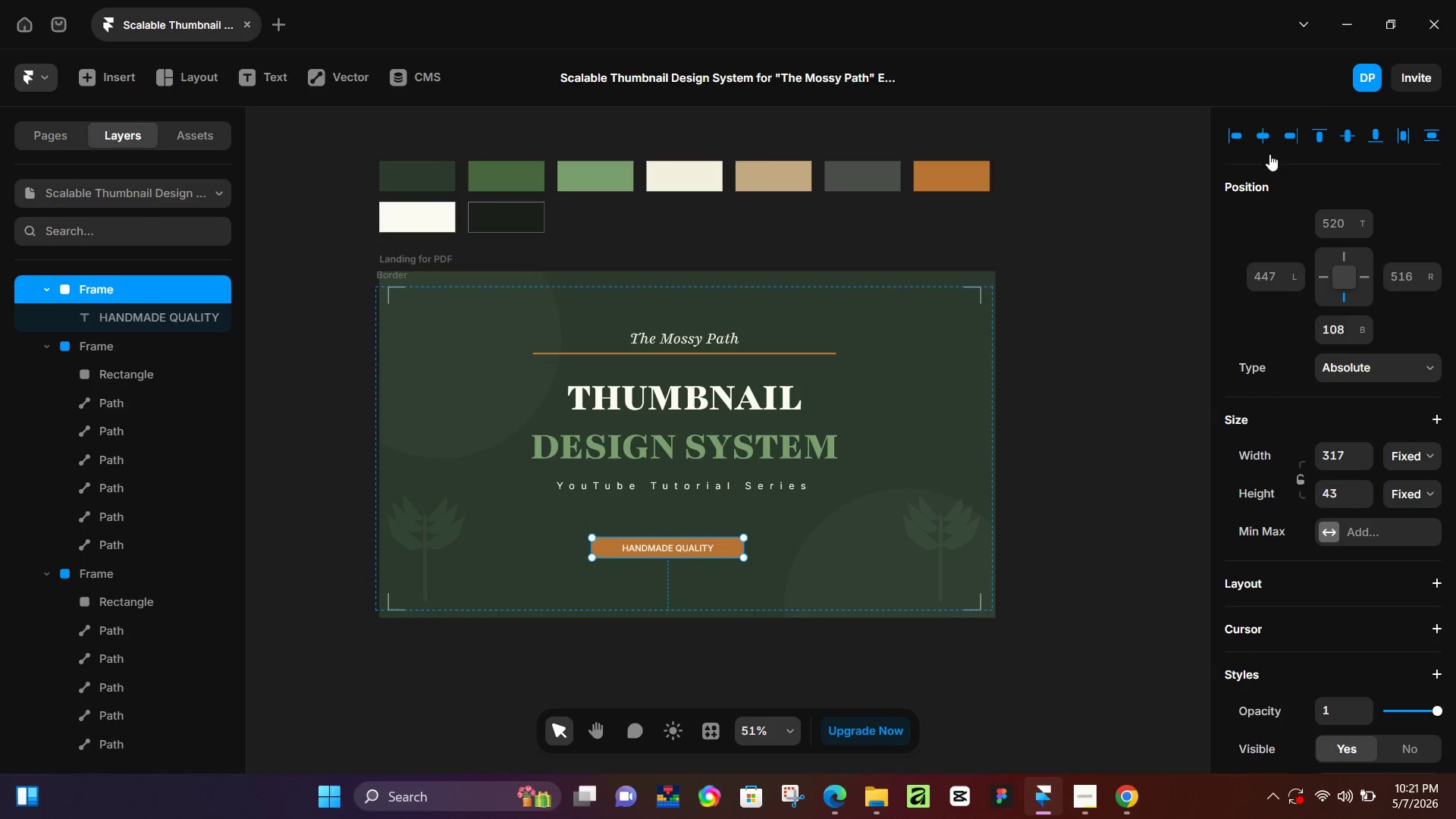 
left_click([1261, 130])
 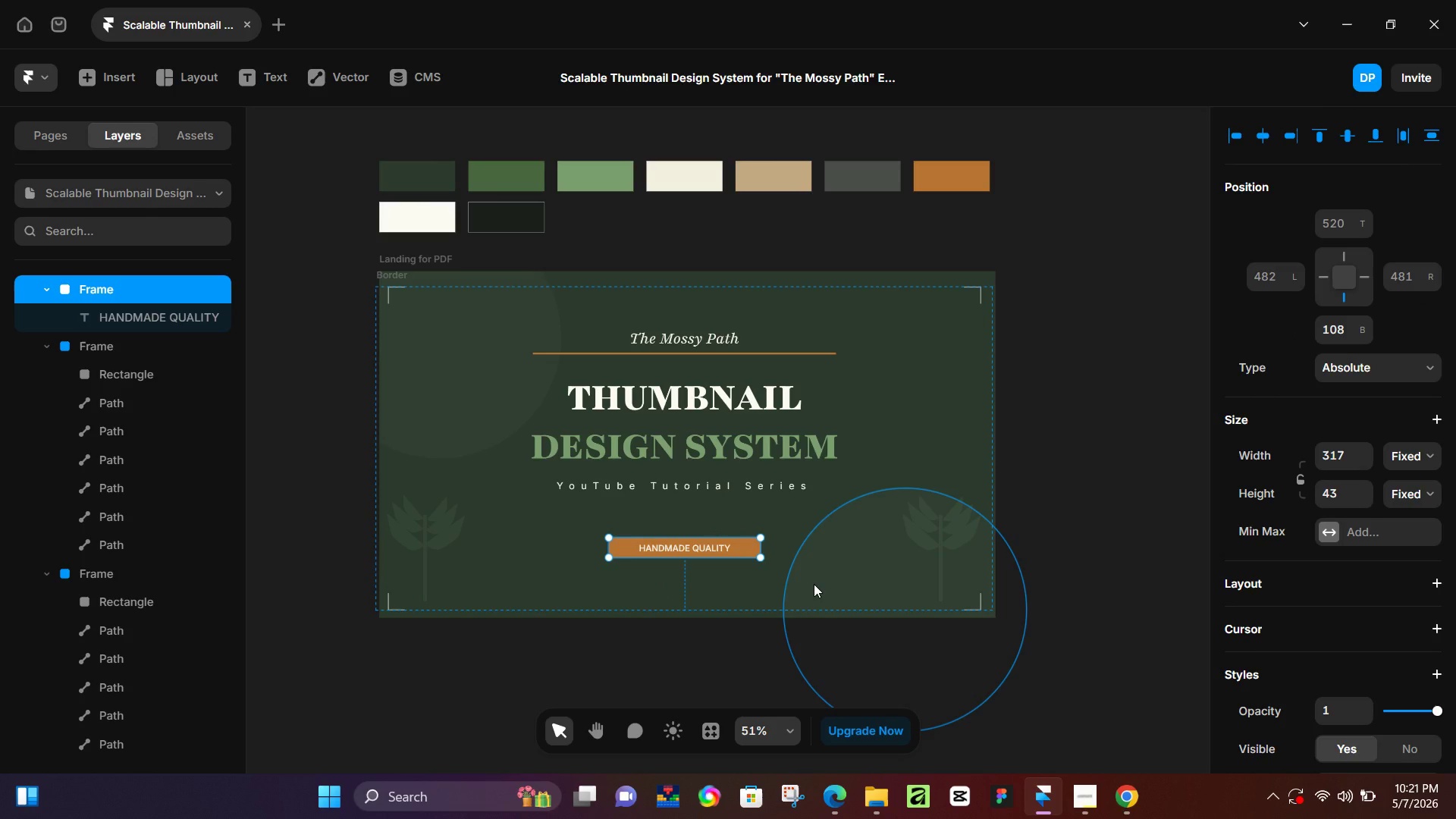 
hold_key(key=ArrowUp, duration=1.5)
 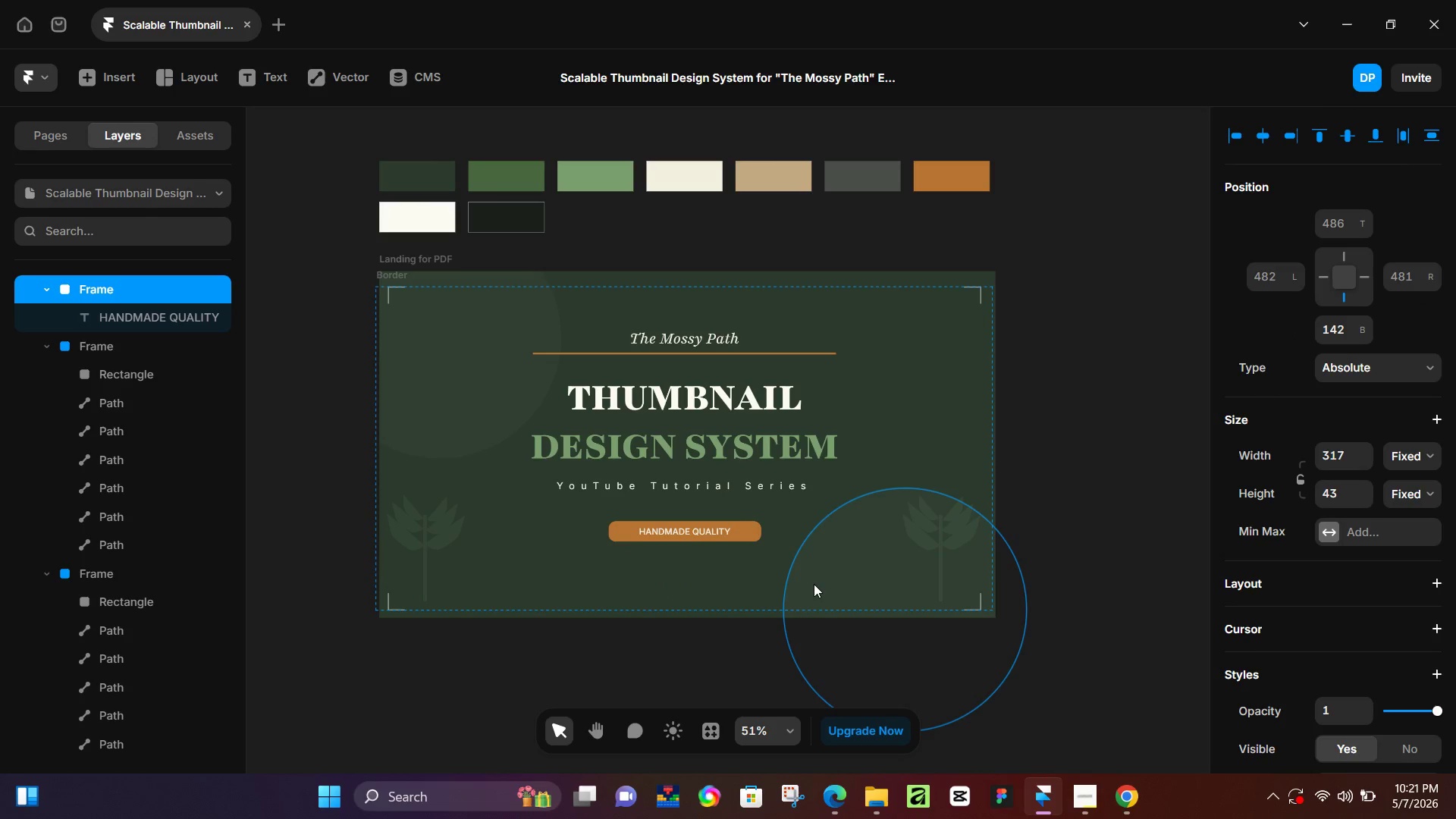 
key(ArrowUp)
 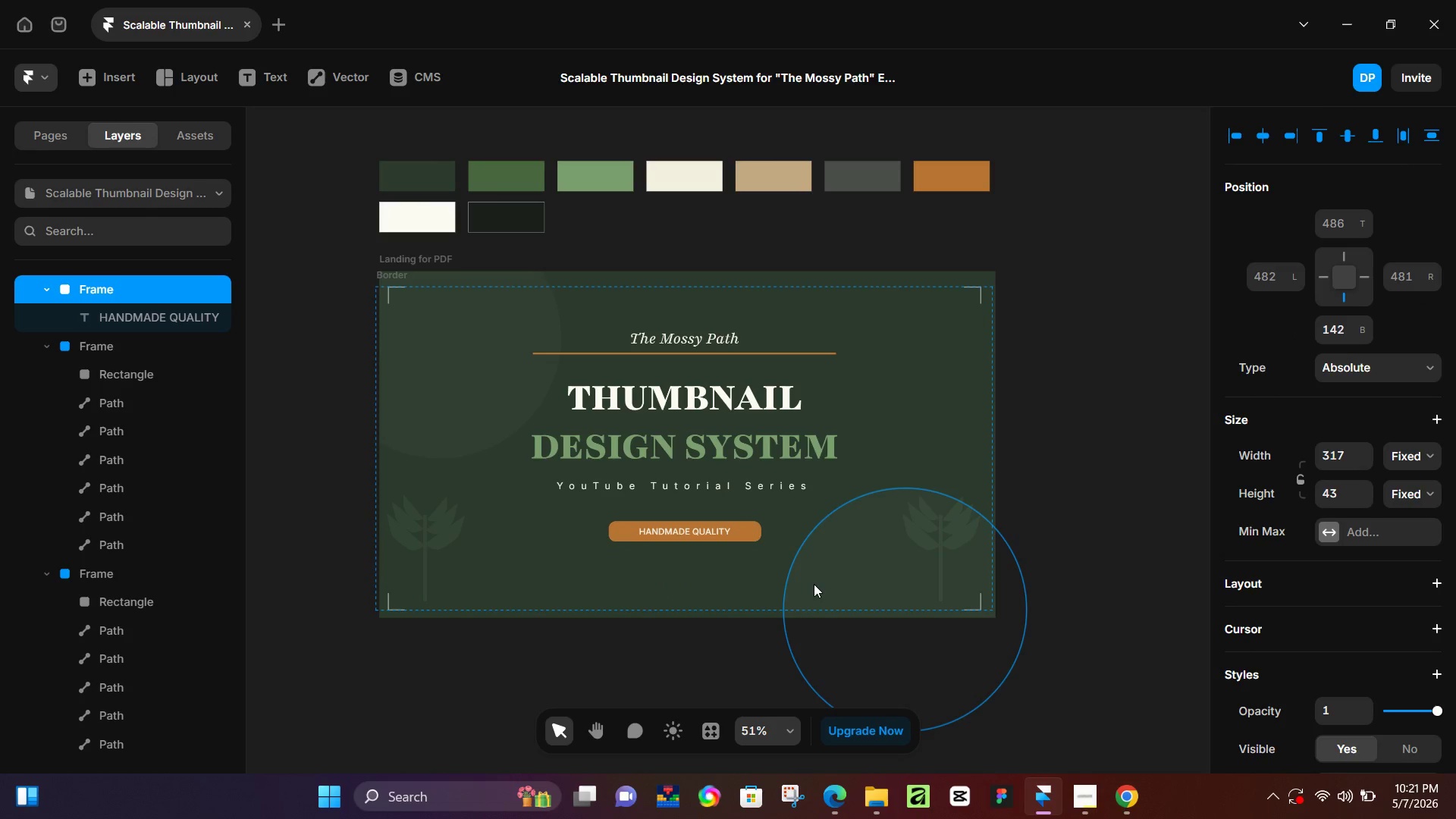 
key(ArrowUp)
 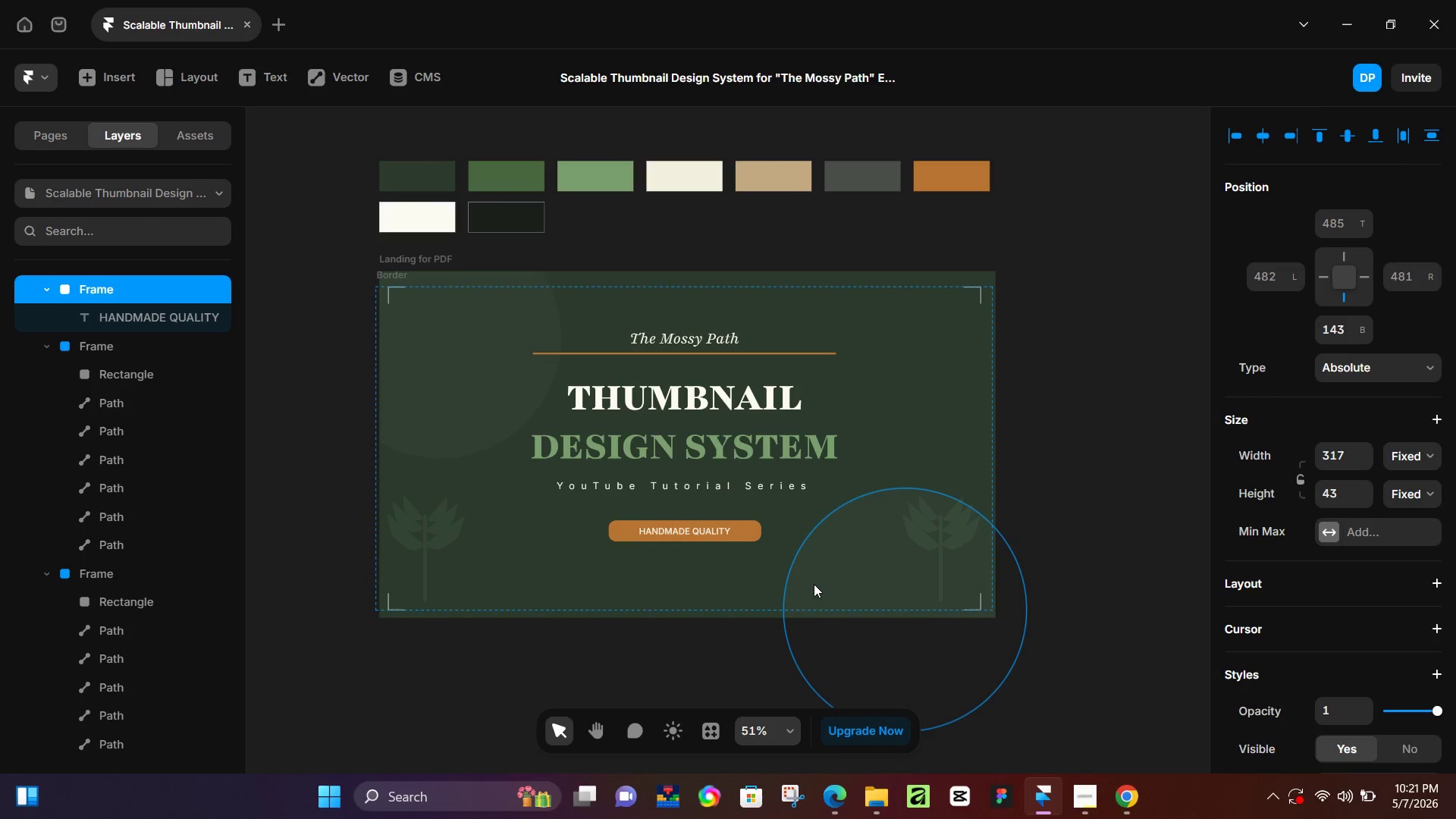 
key(ArrowDown)
 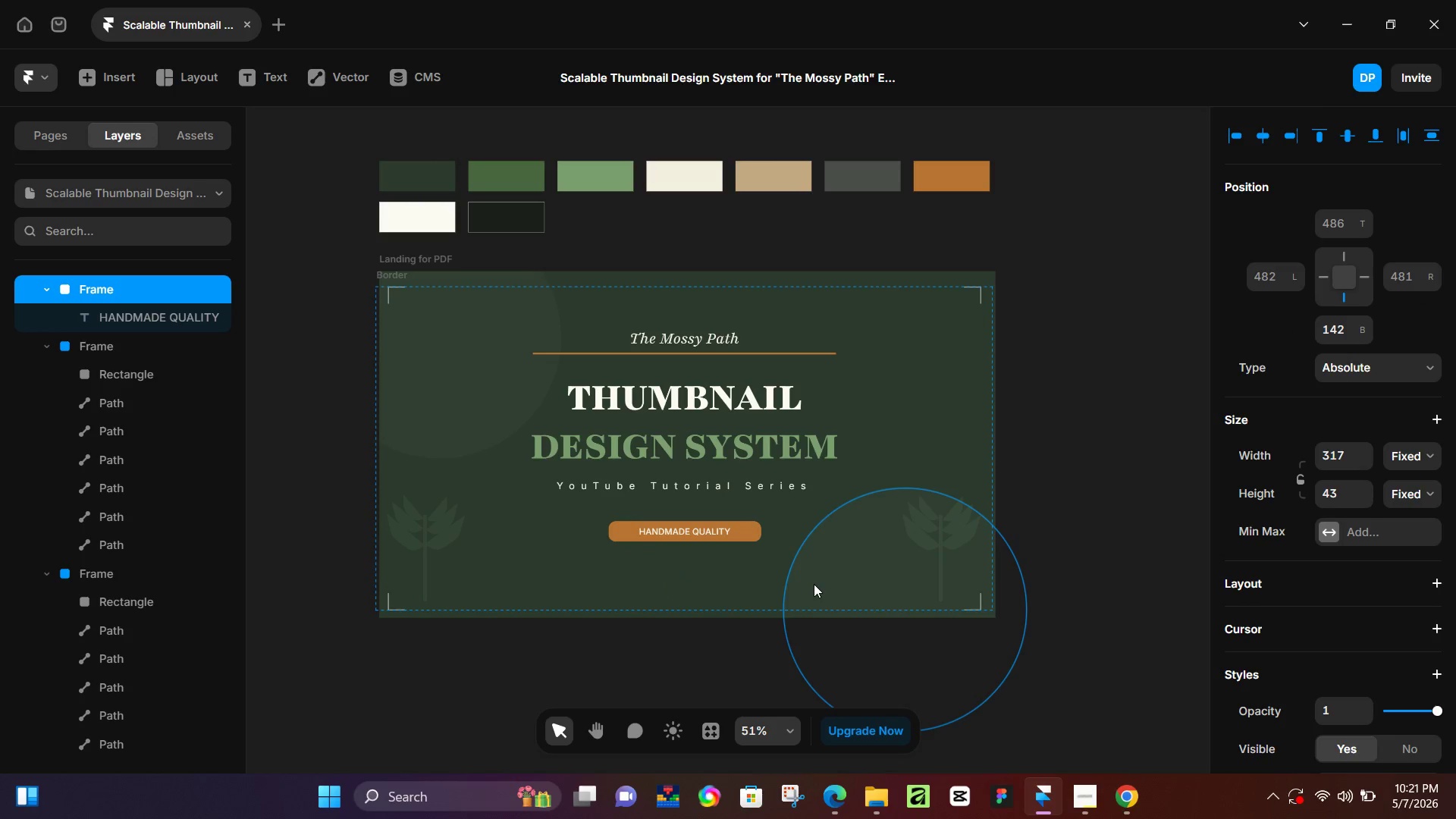 
key(ArrowDown)
 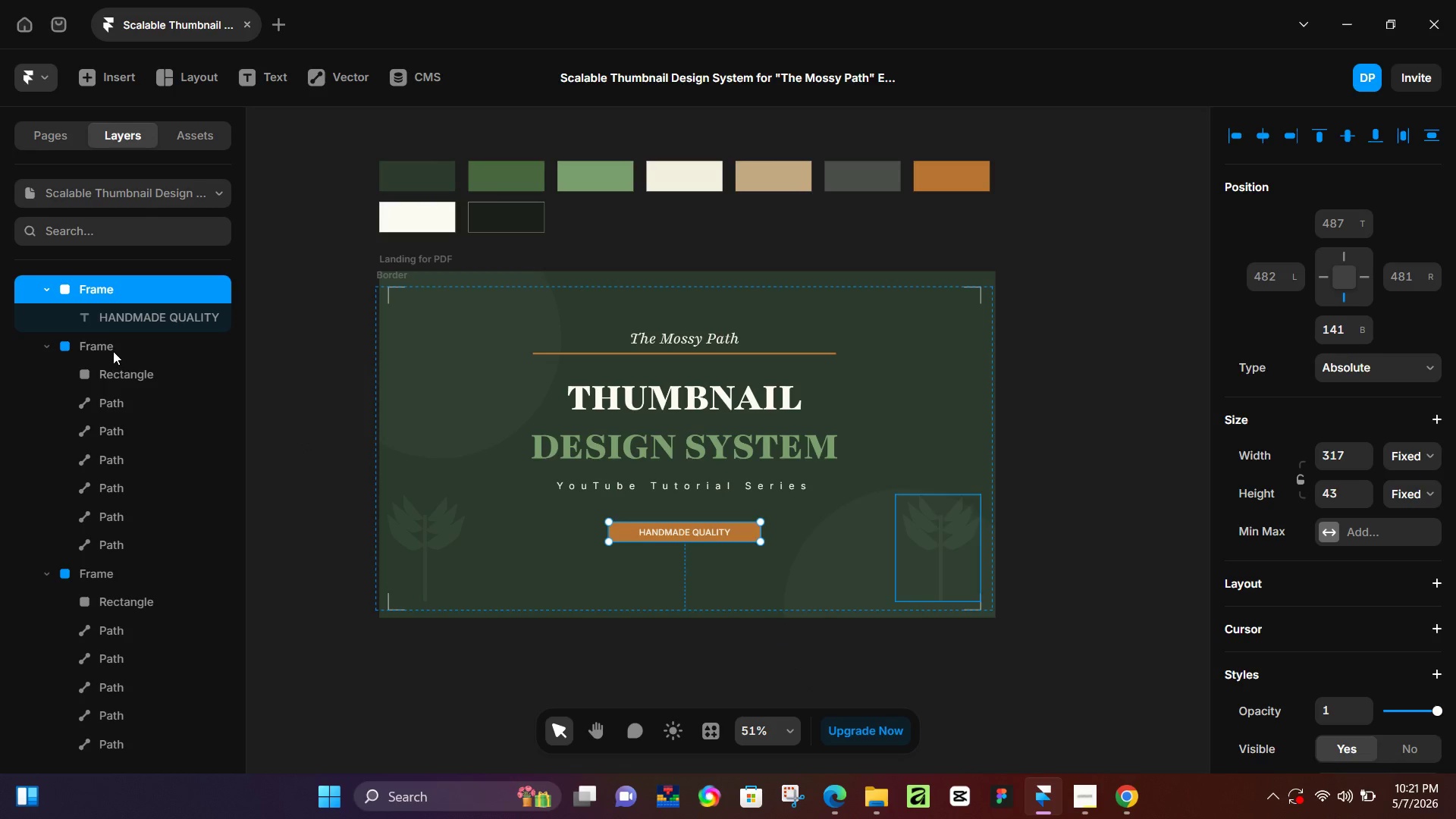 
scroll: coordinate [66, 327], scroll_direction: up, amount: 3.0
 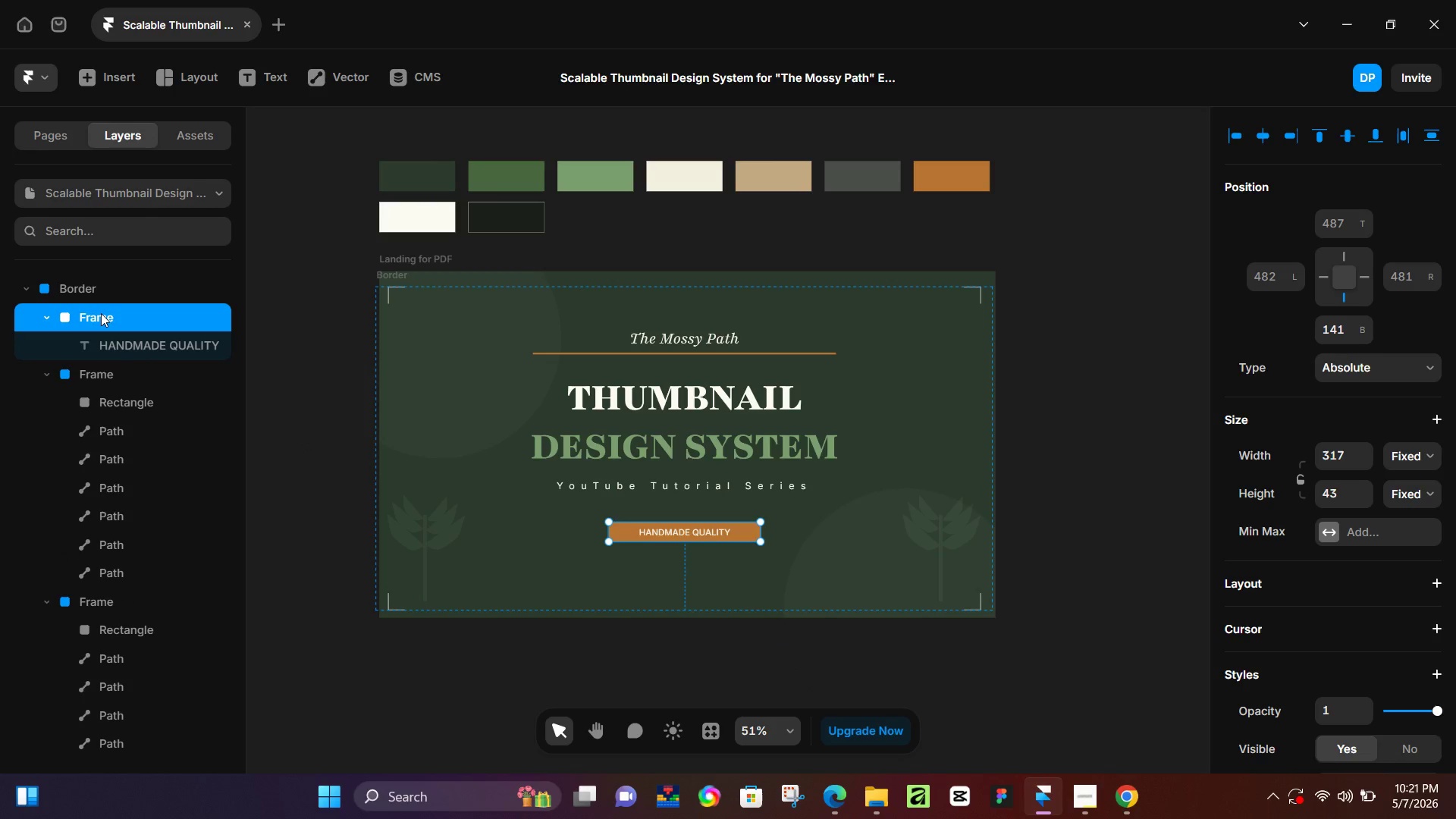 
double_click([101, 313])
 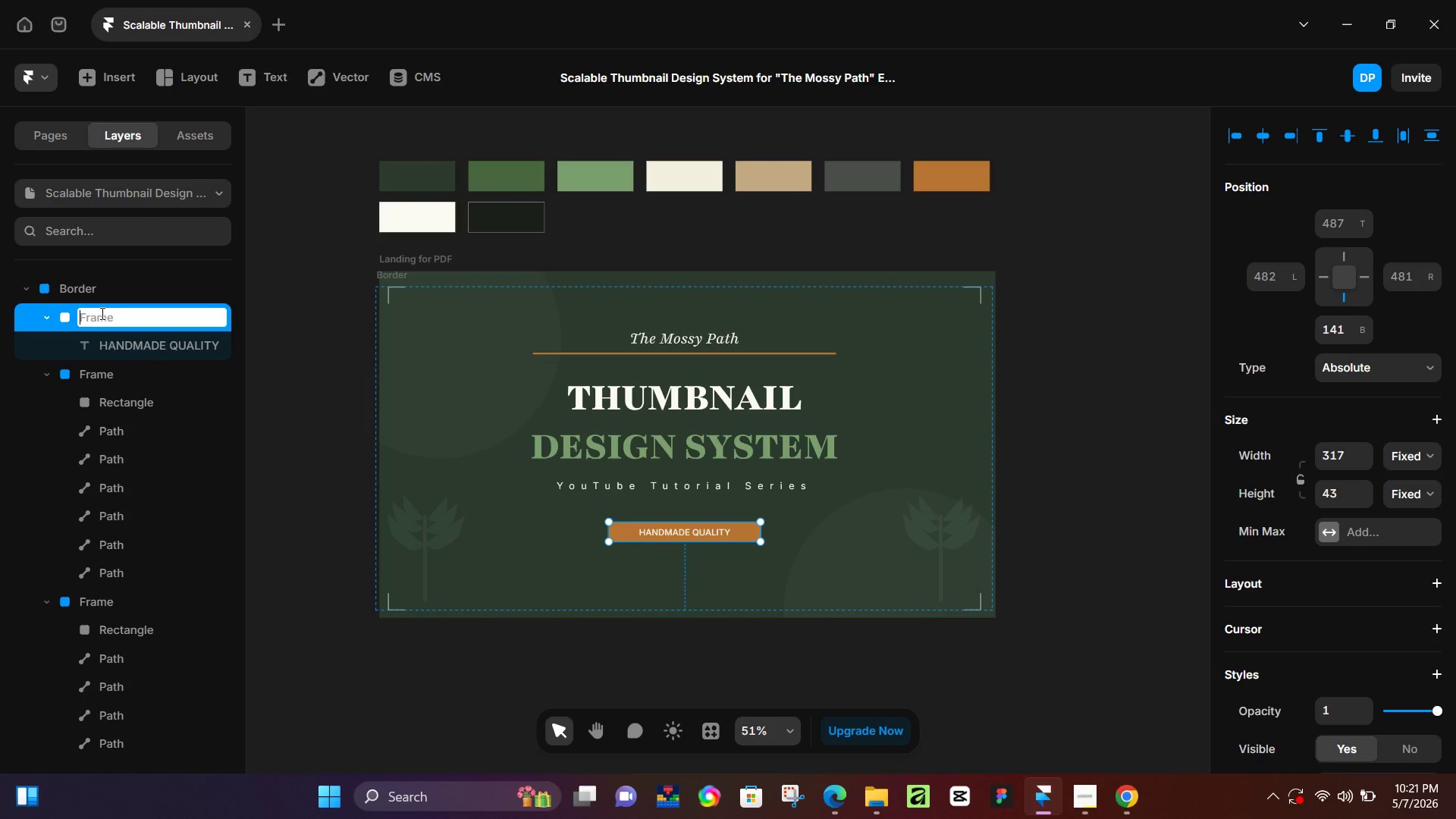 
type(Handmade Quality)
 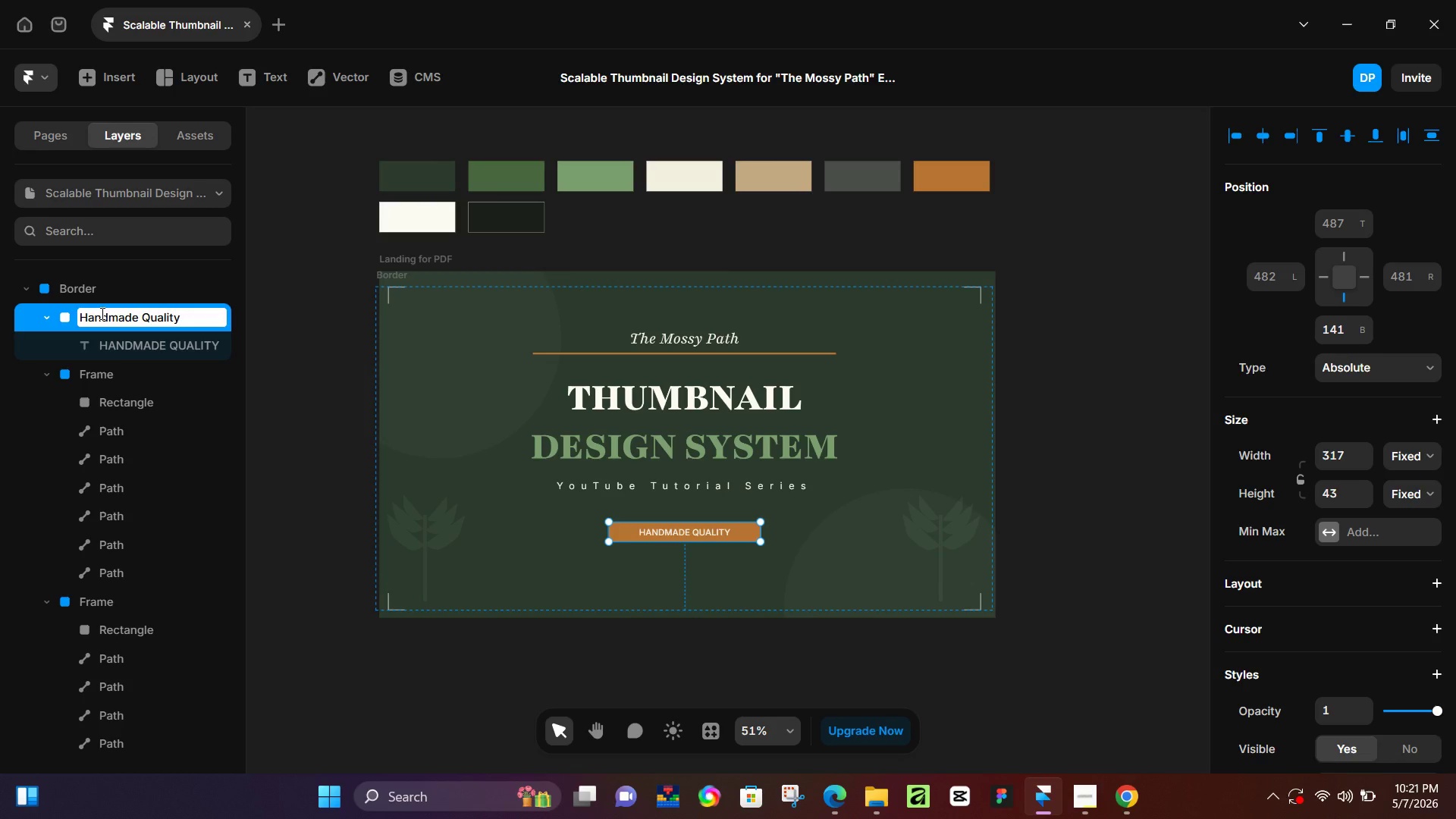 
 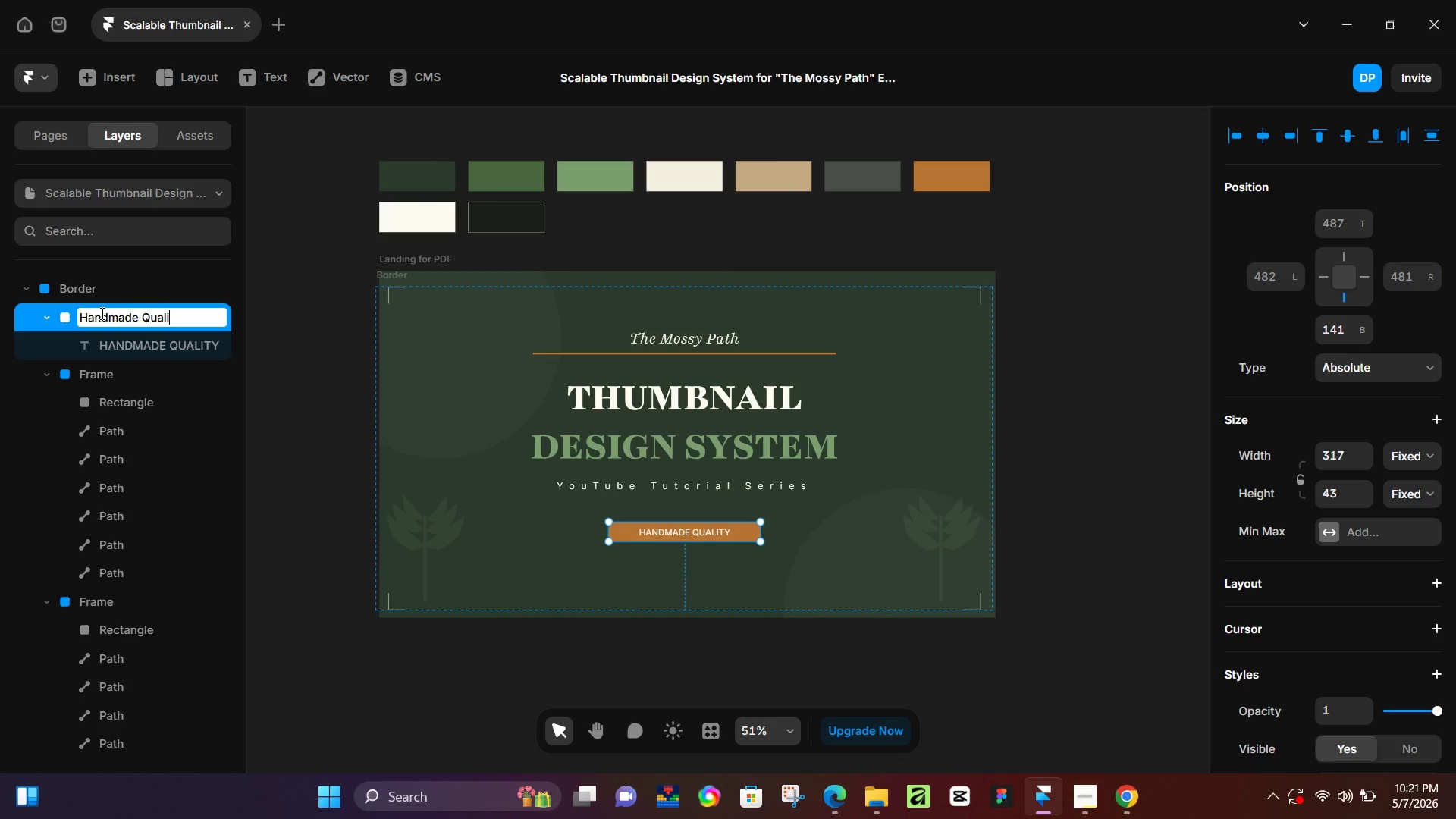 
key(Enter)
 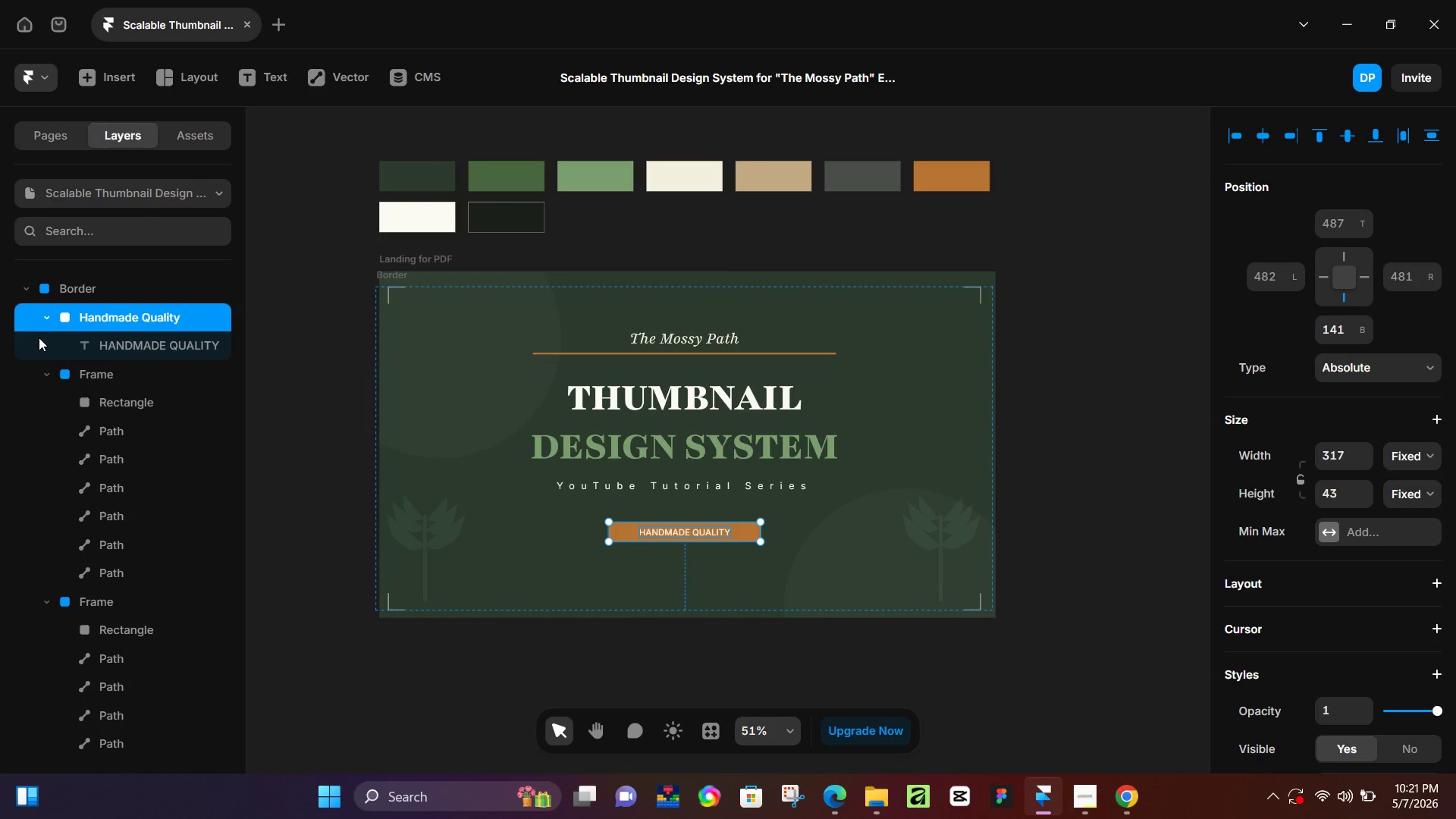 
left_click([46, 313])
 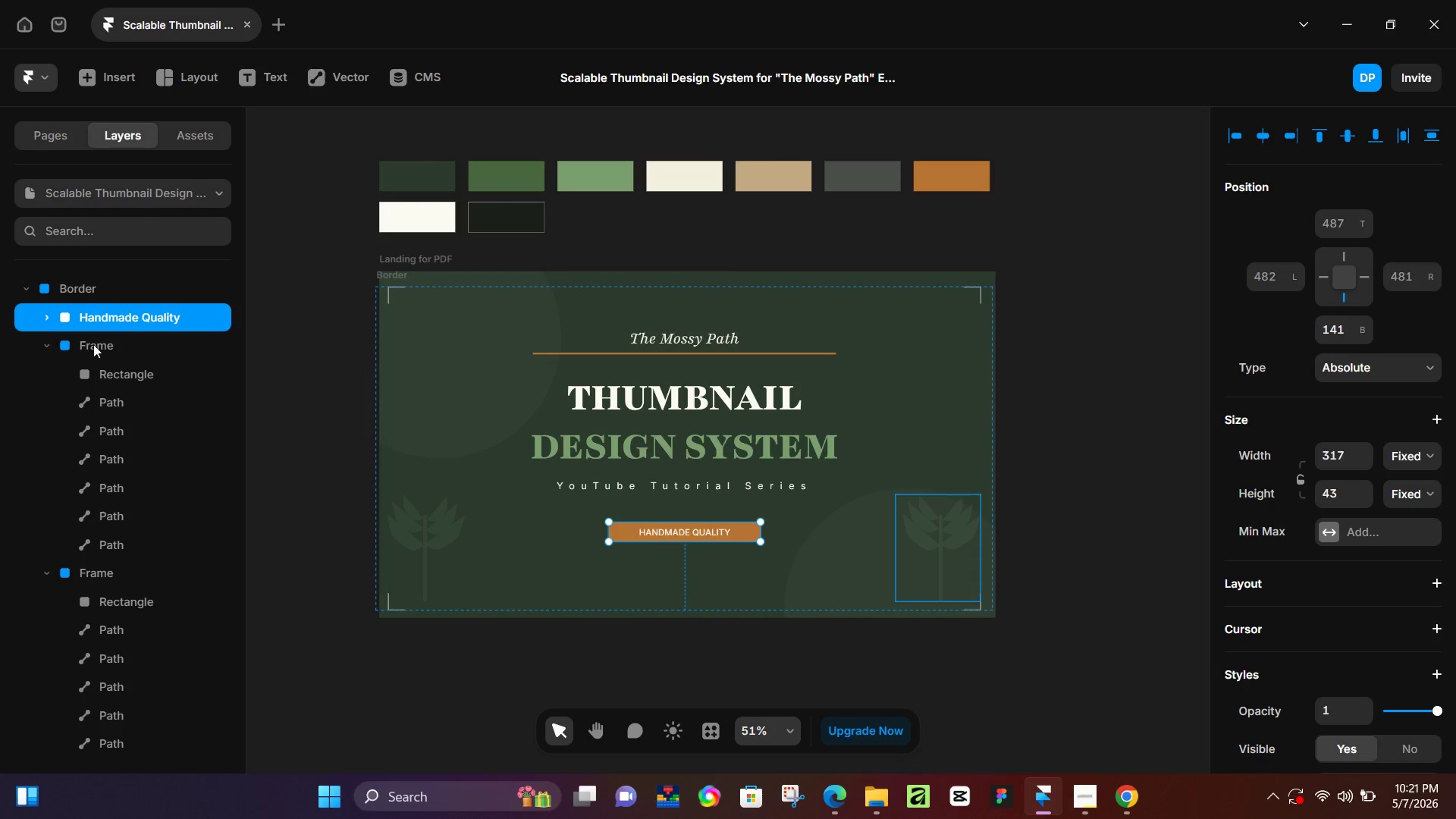 
left_click([96, 344])
 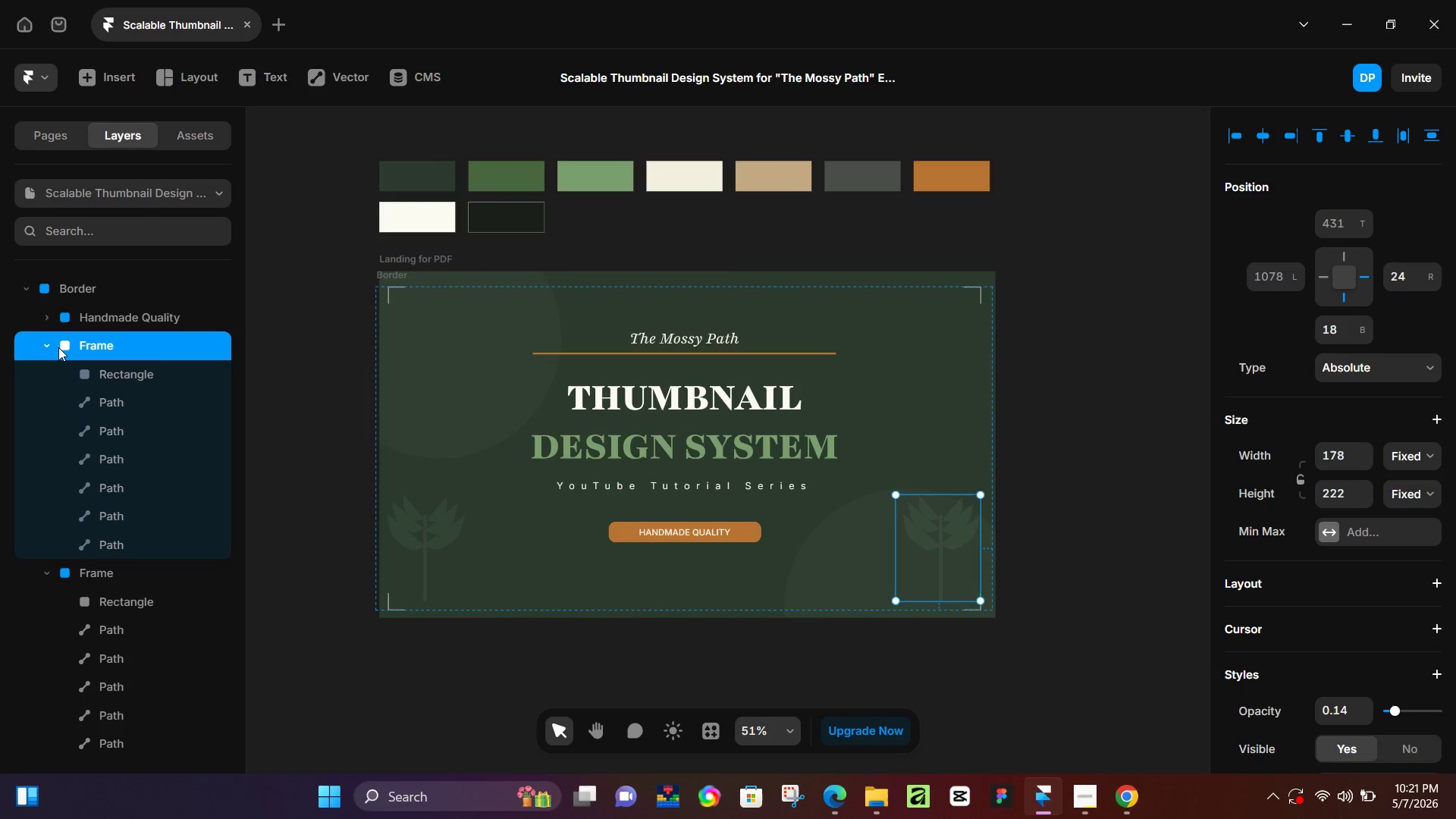 
left_click([41, 347])
 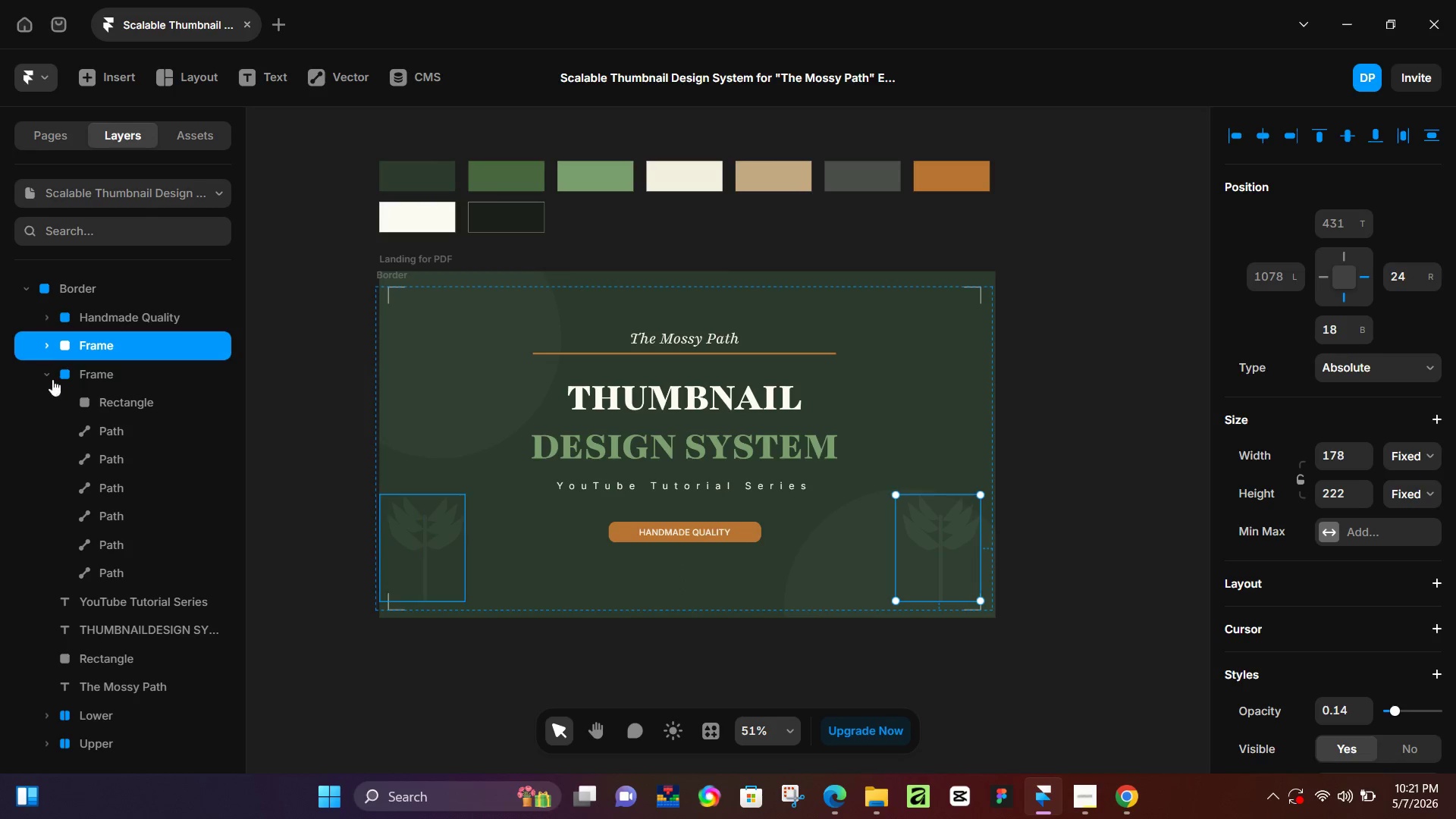 
left_click([44, 375])
 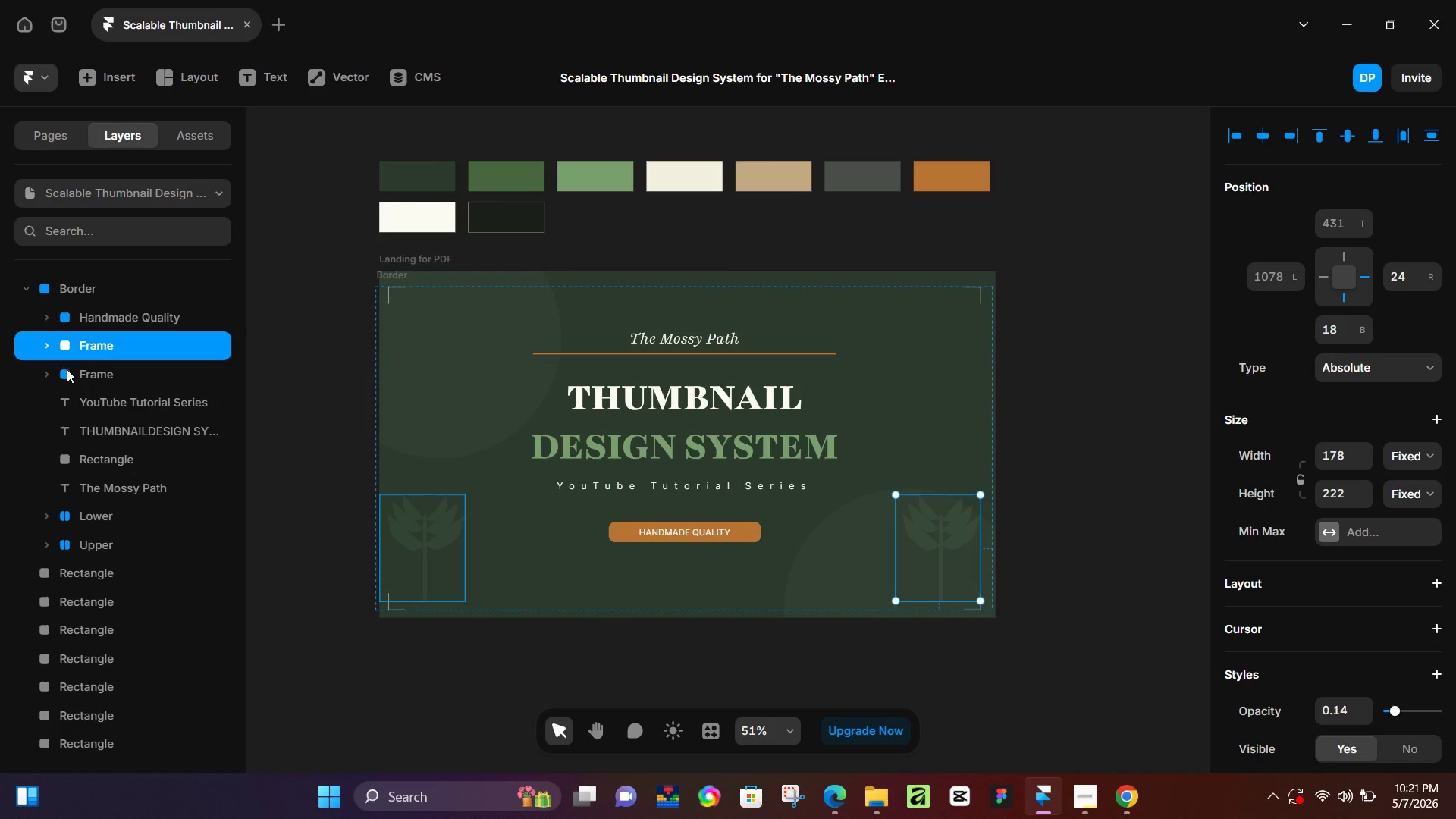 
hold_key(key=ShiftLeft, duration=0.39)
left_click([105, 369])
 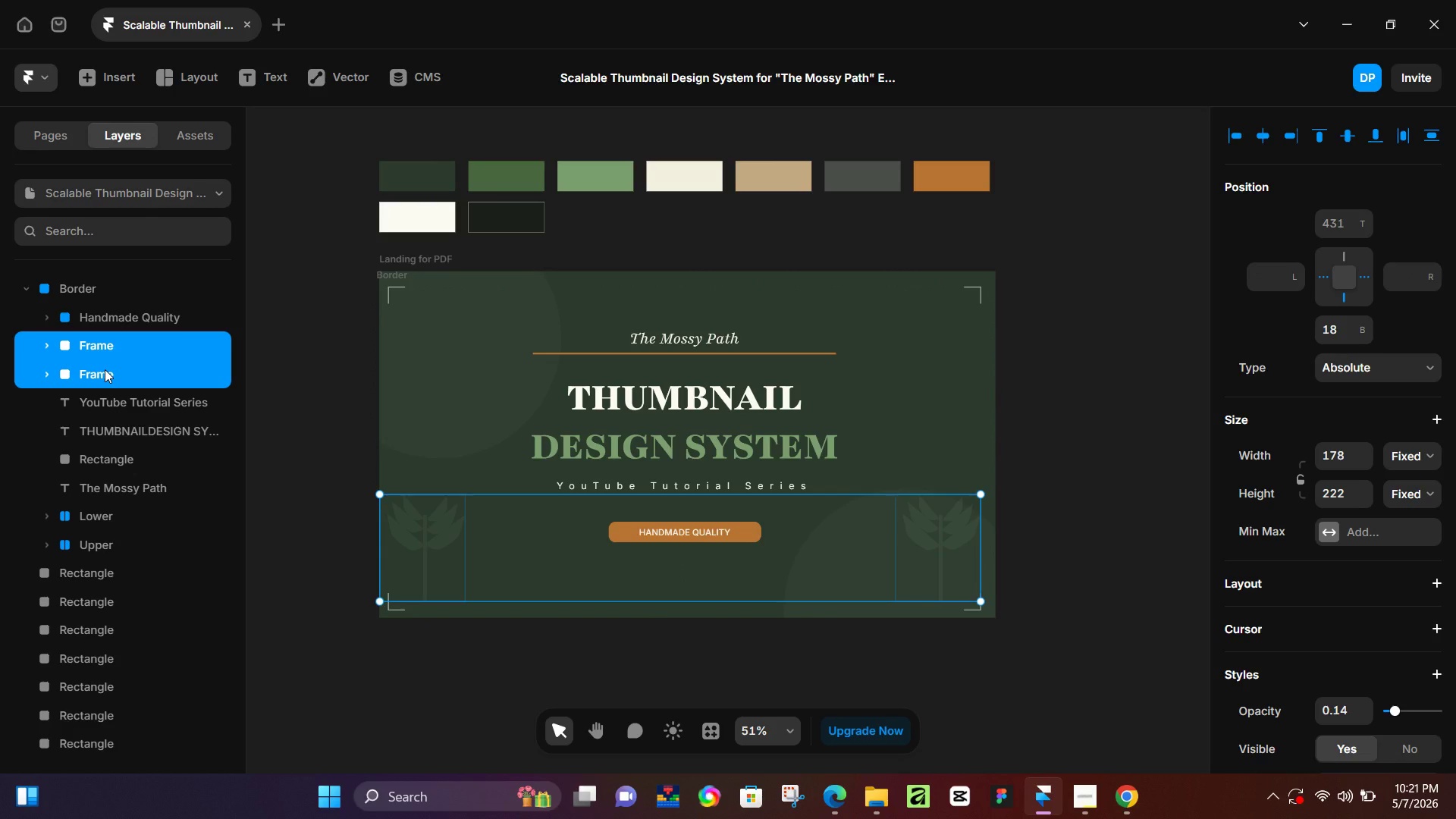 
key(Control+NumpadEnter)
 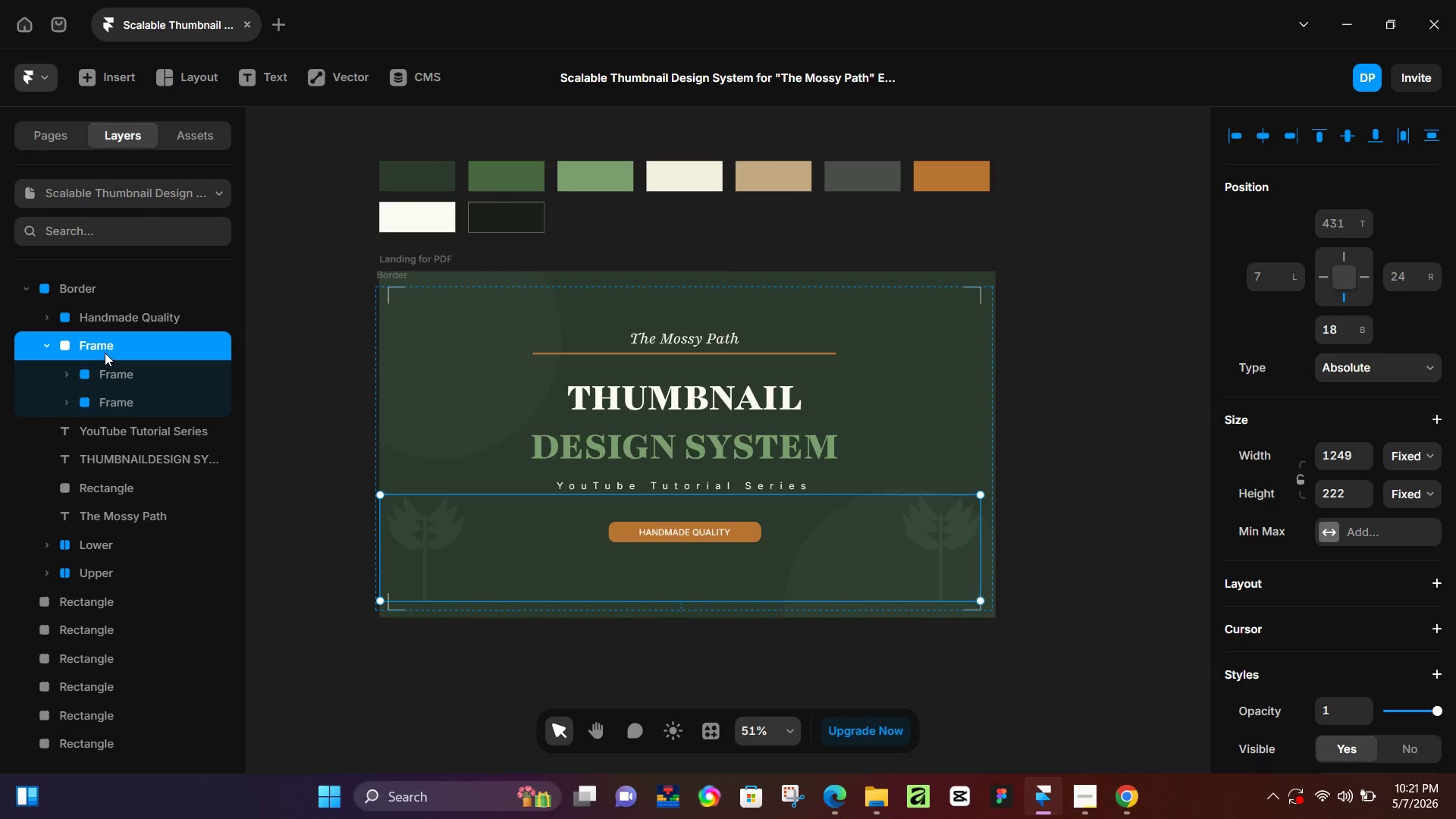 
double_click([105, 353])
 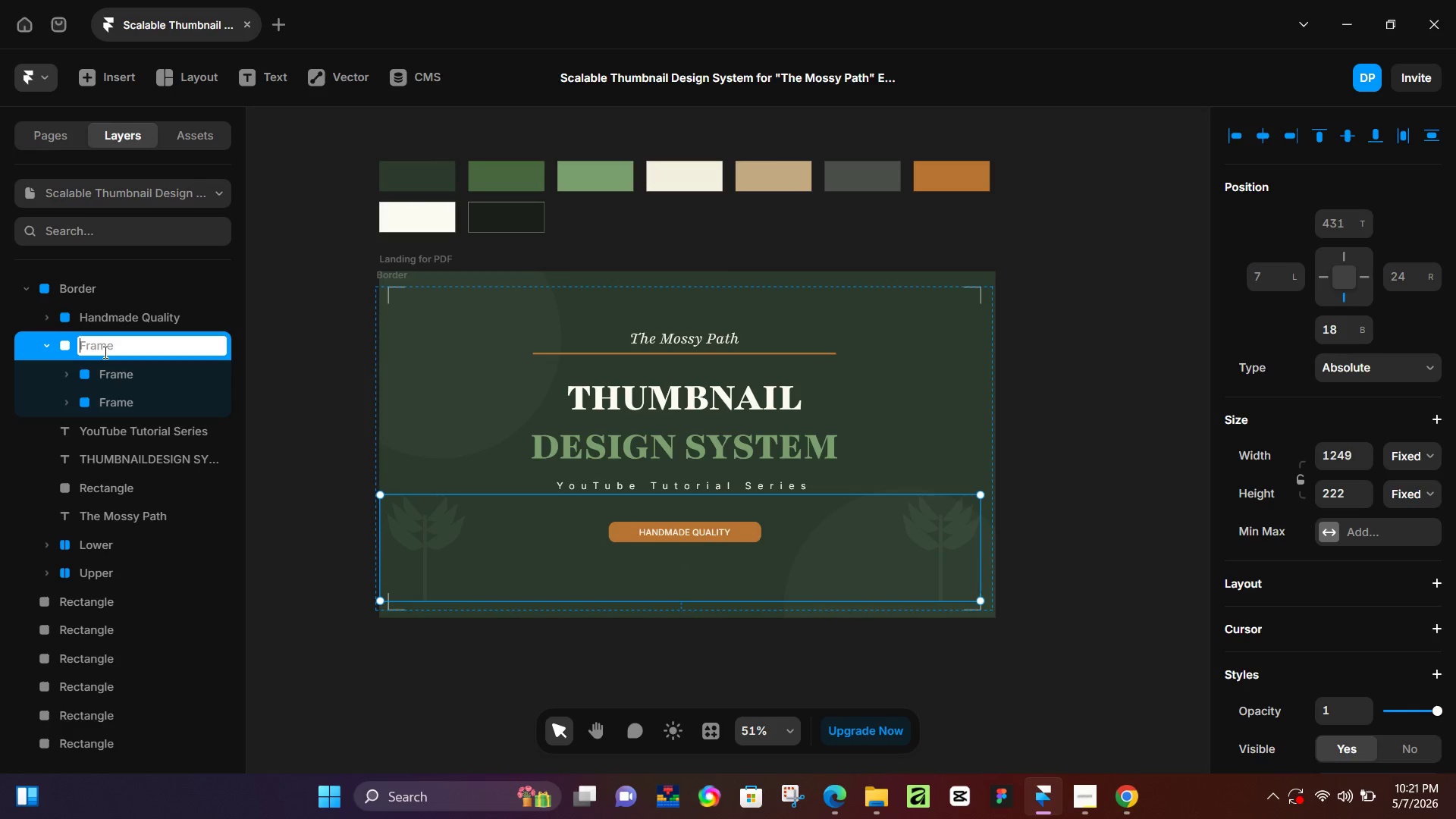 
type(Icons)
 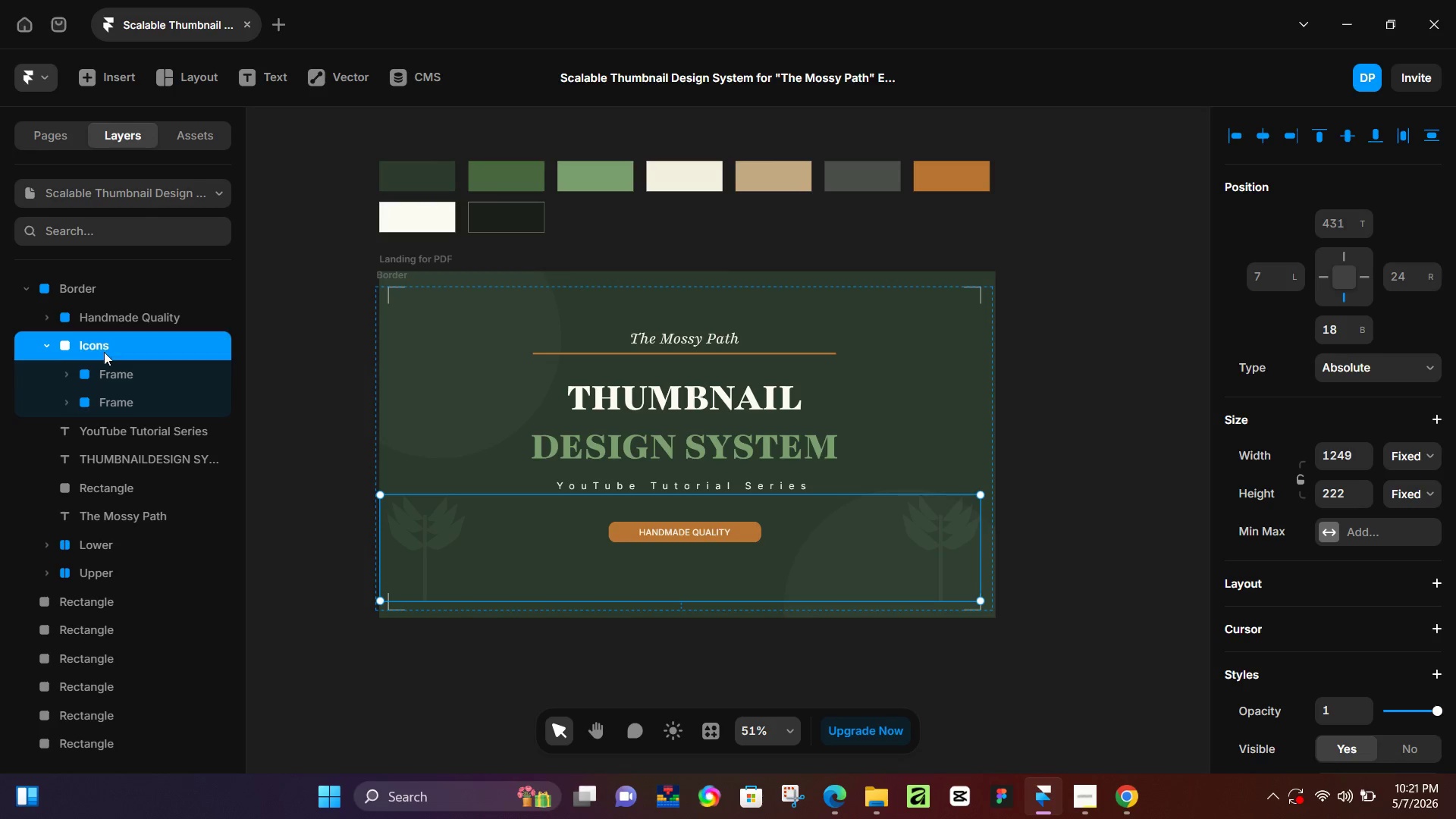 
key(Enter)
 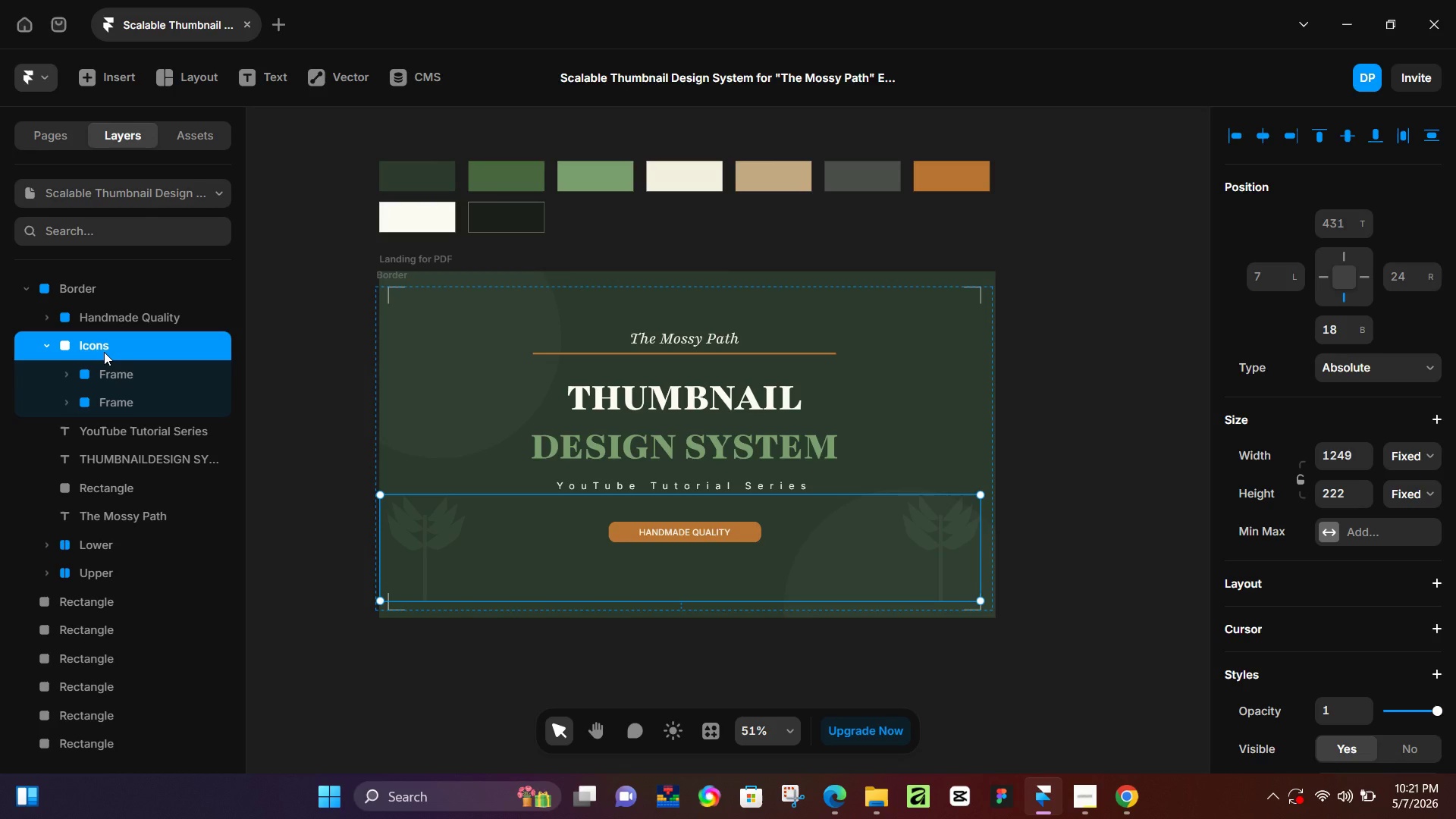 
left_click([34, 347])
 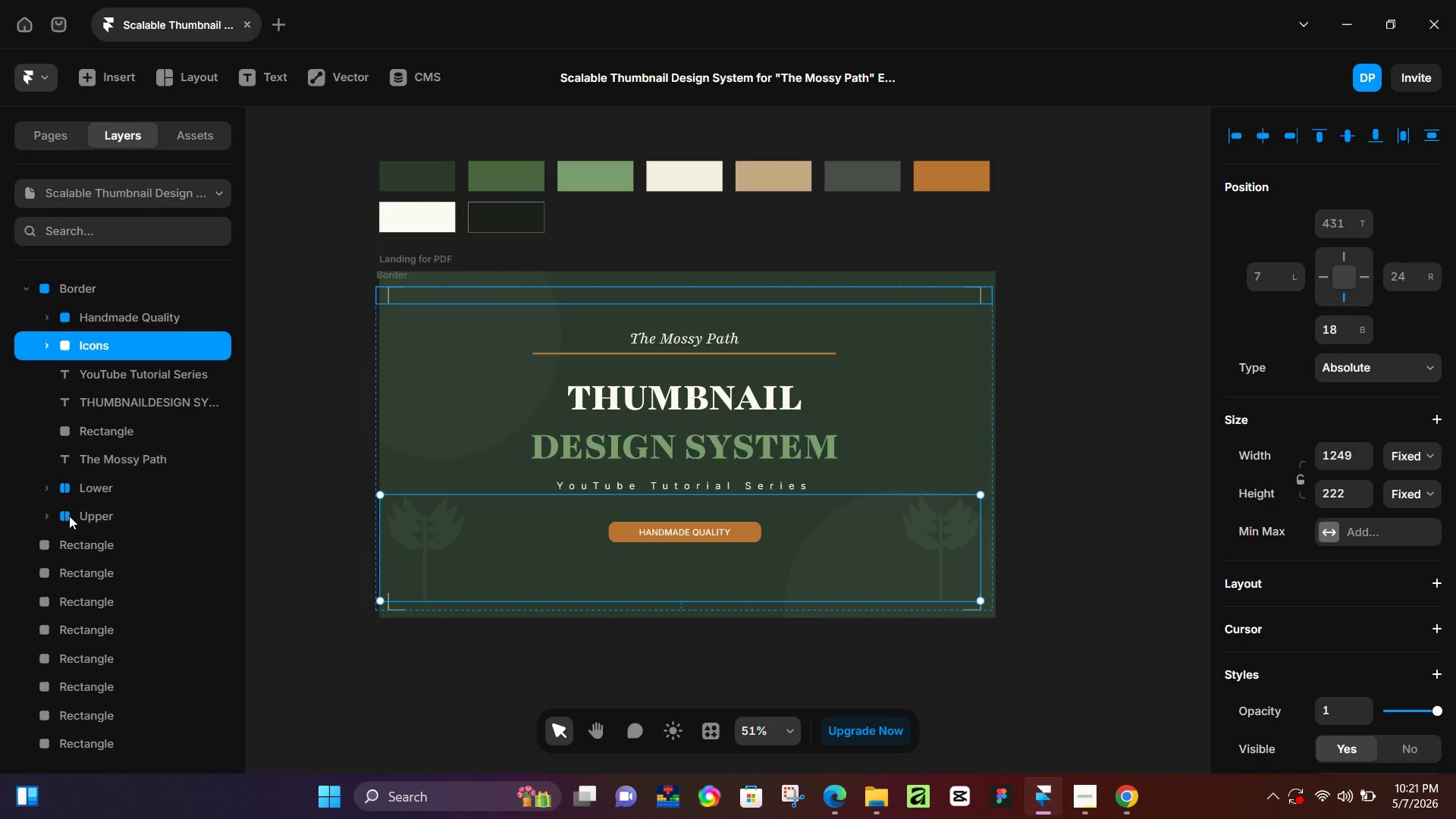 
left_click([77, 549])
 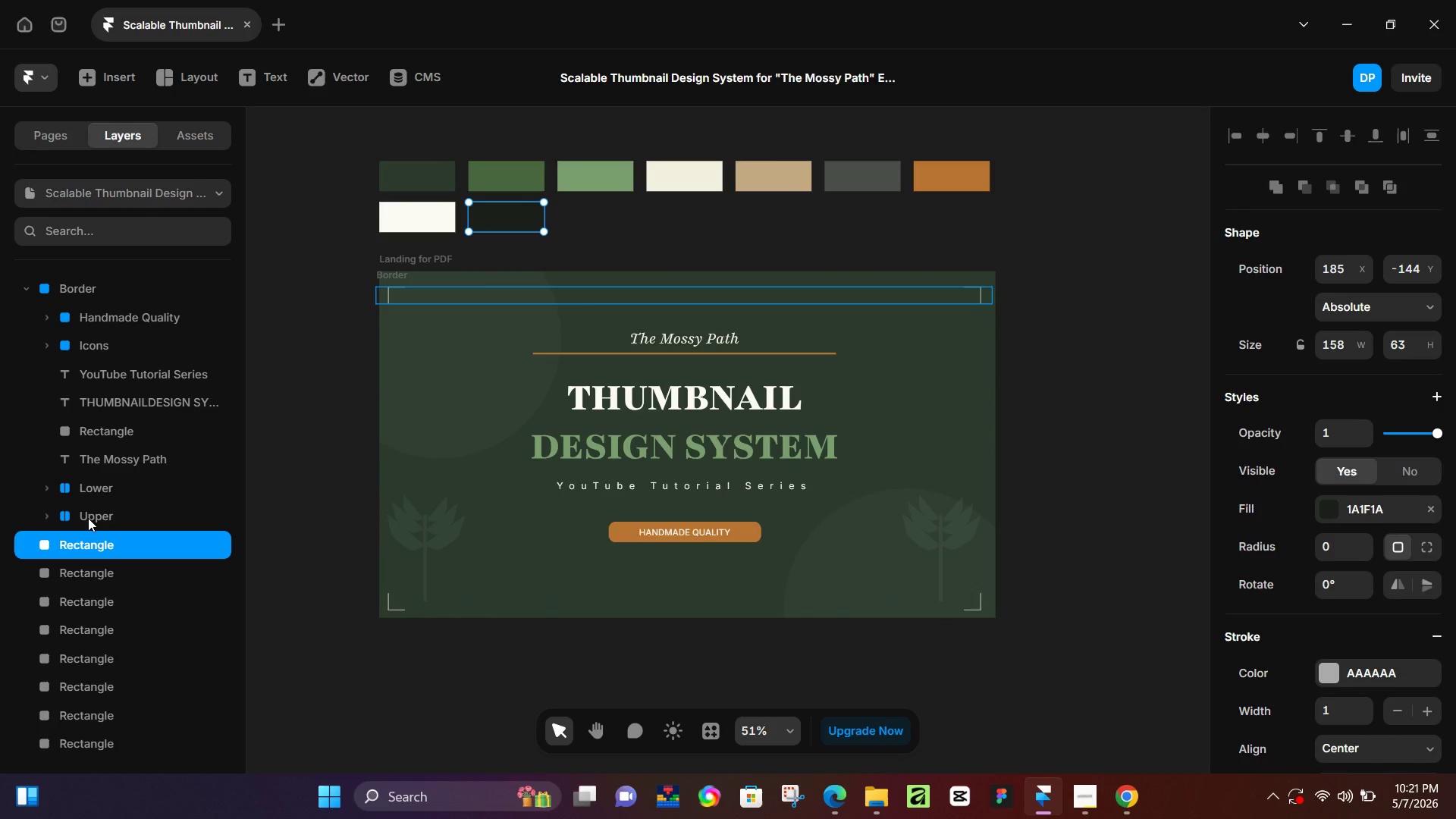 
left_click([88, 517])
 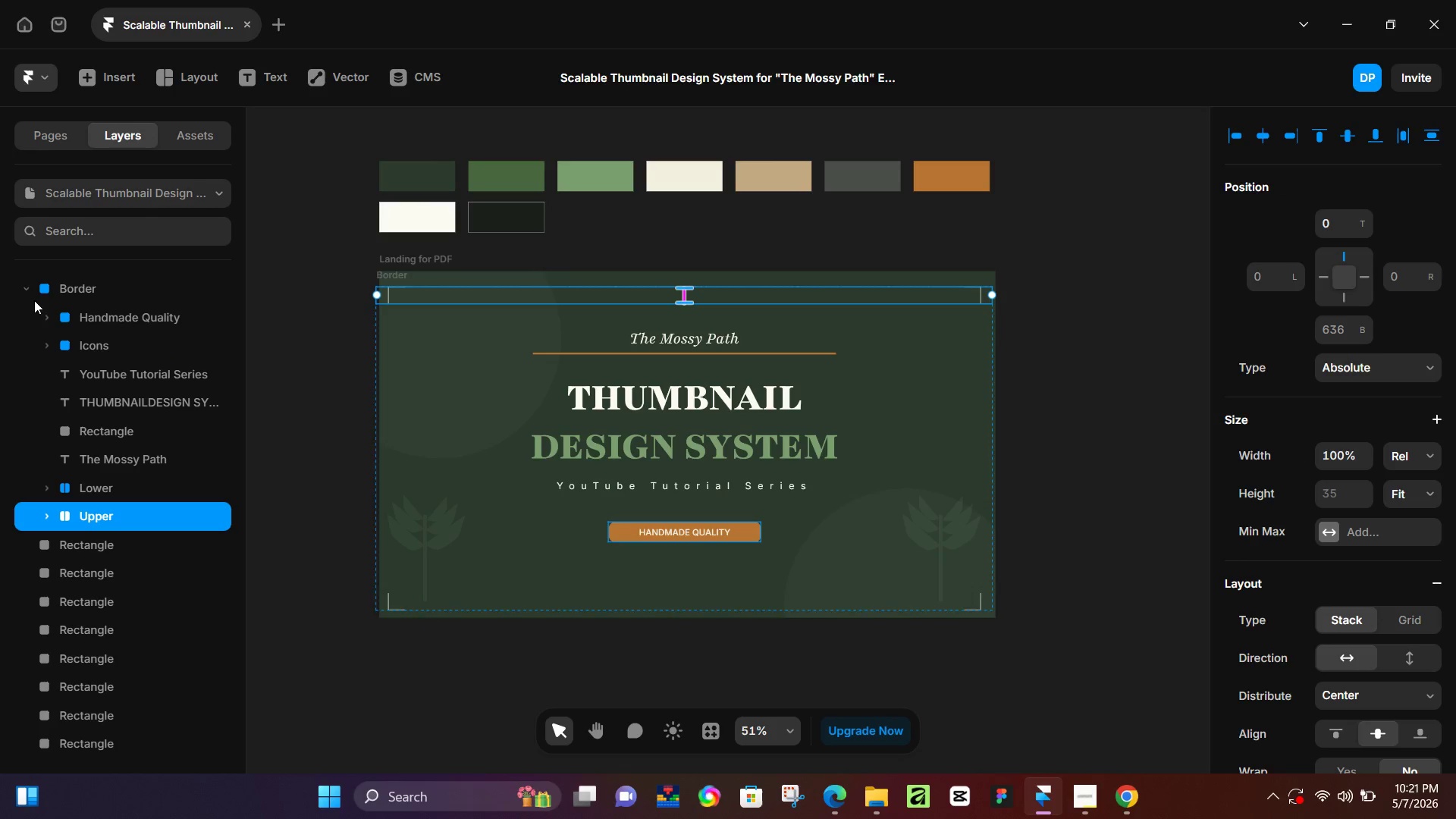 
left_click([32, 290])
 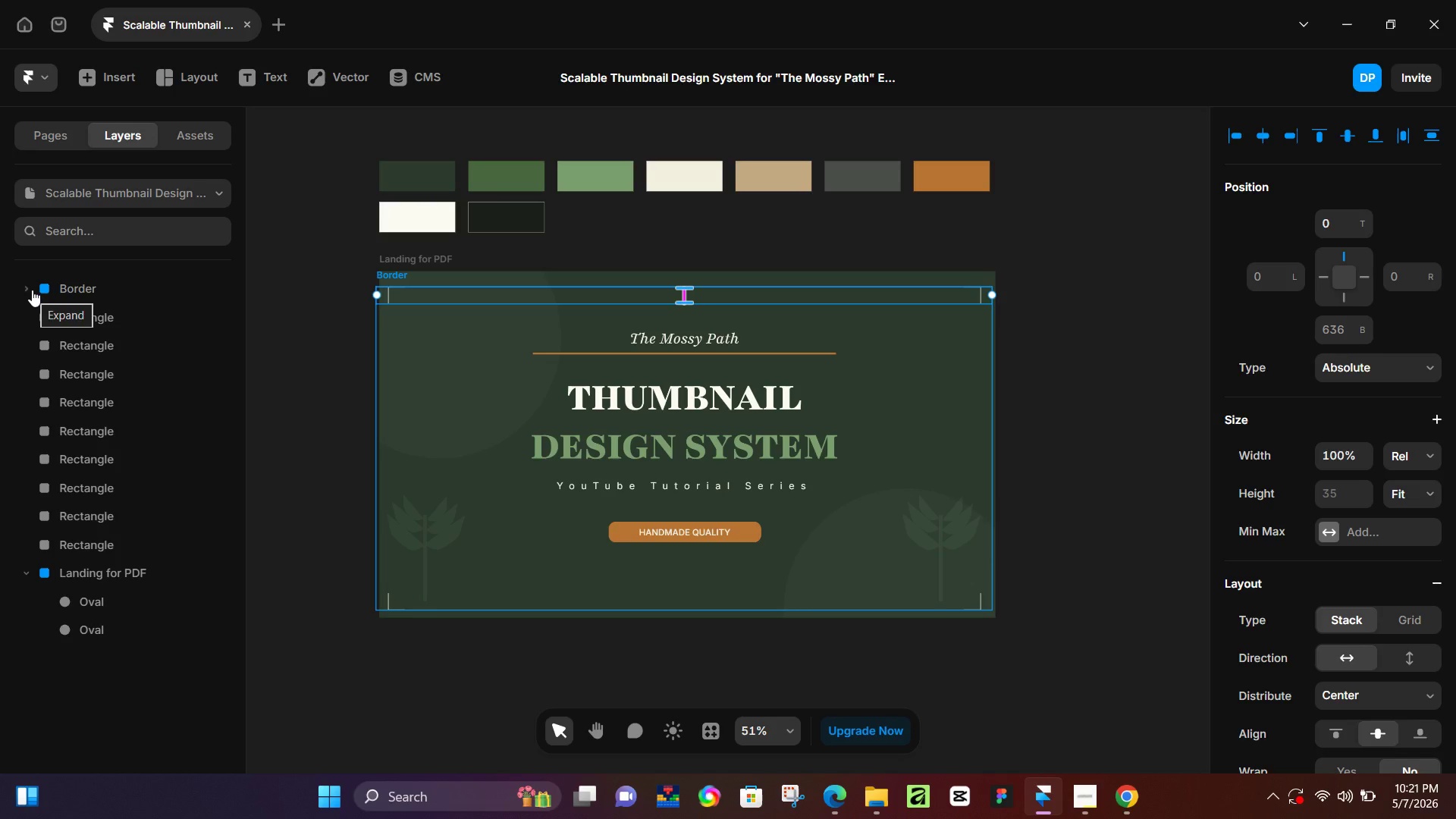 
left_click([32, 290])
 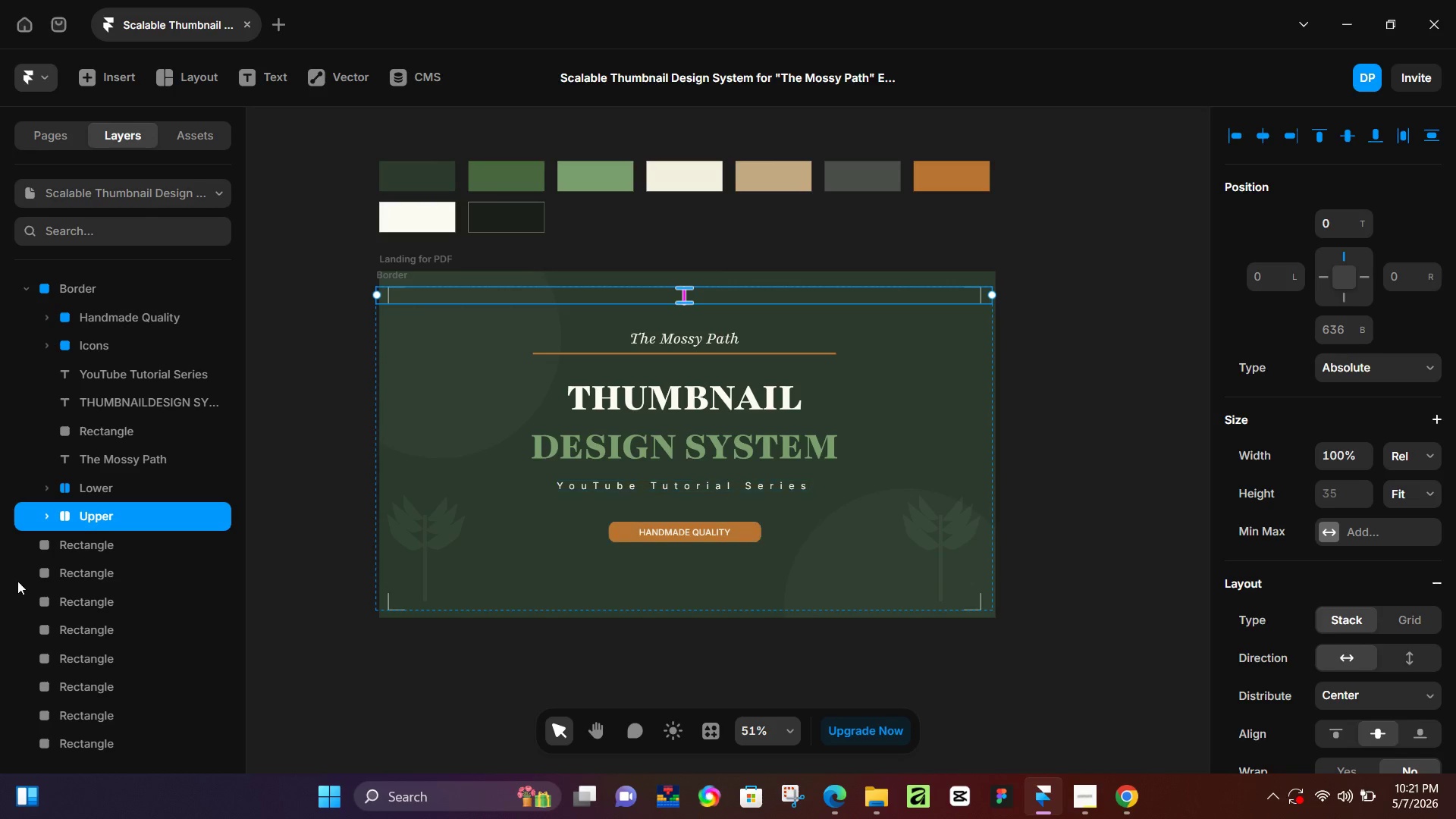 
scroll: coordinate [32, 686], scroll_direction: down, amount: 2.0
 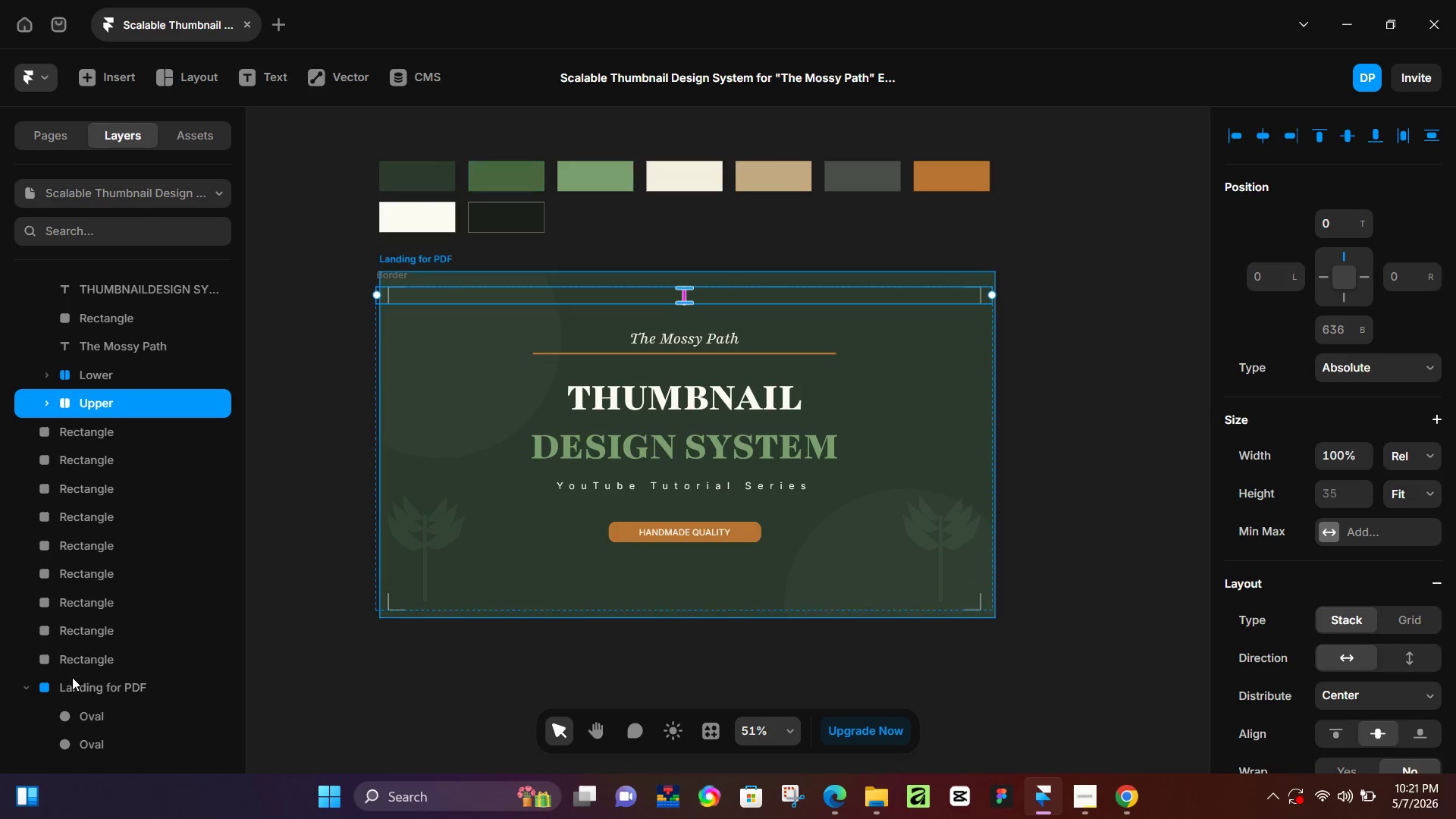 
left_click([74, 680])
 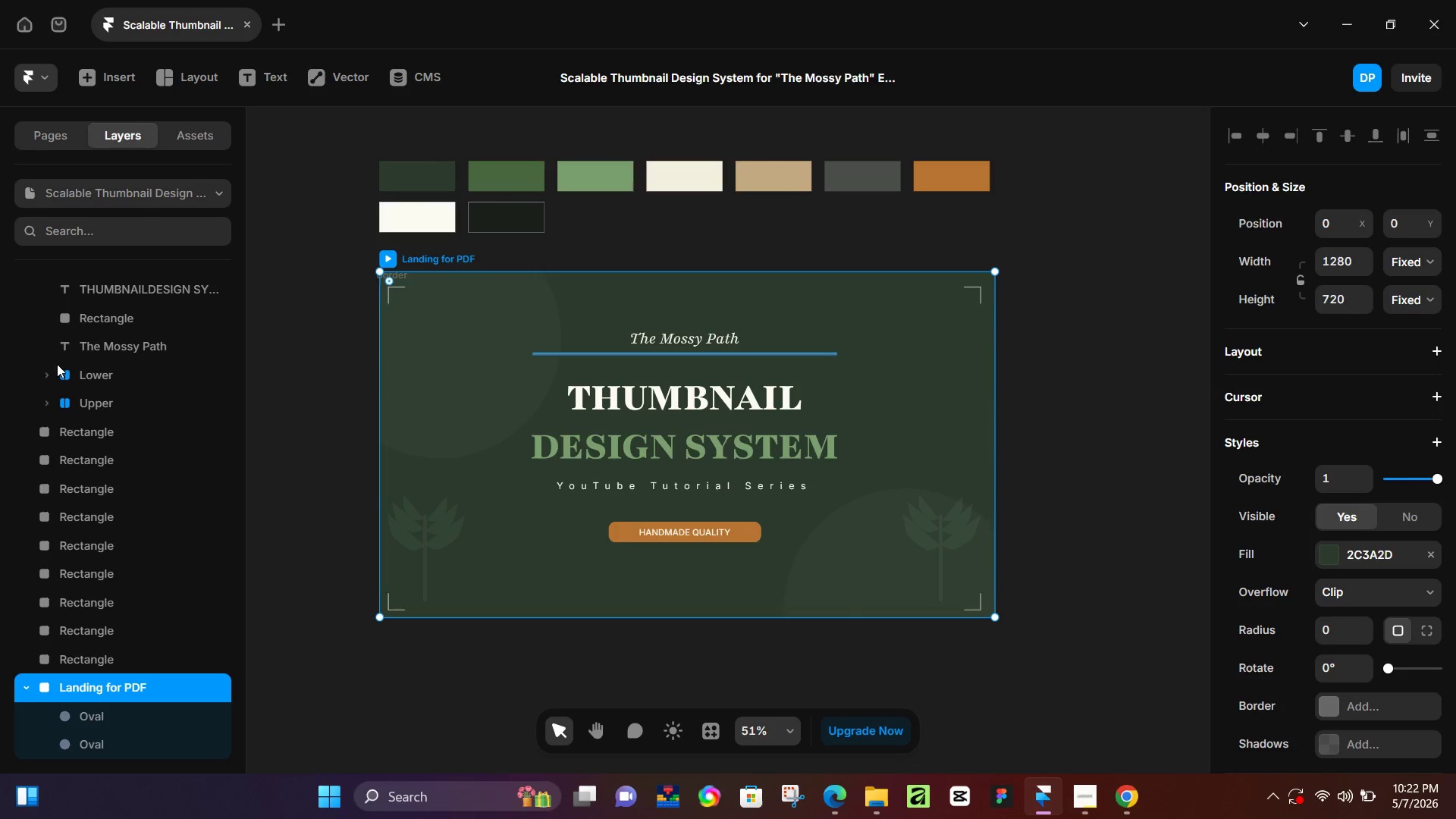 
scroll: coordinate [78, 393], scroll_direction: up, amount: 3.0
 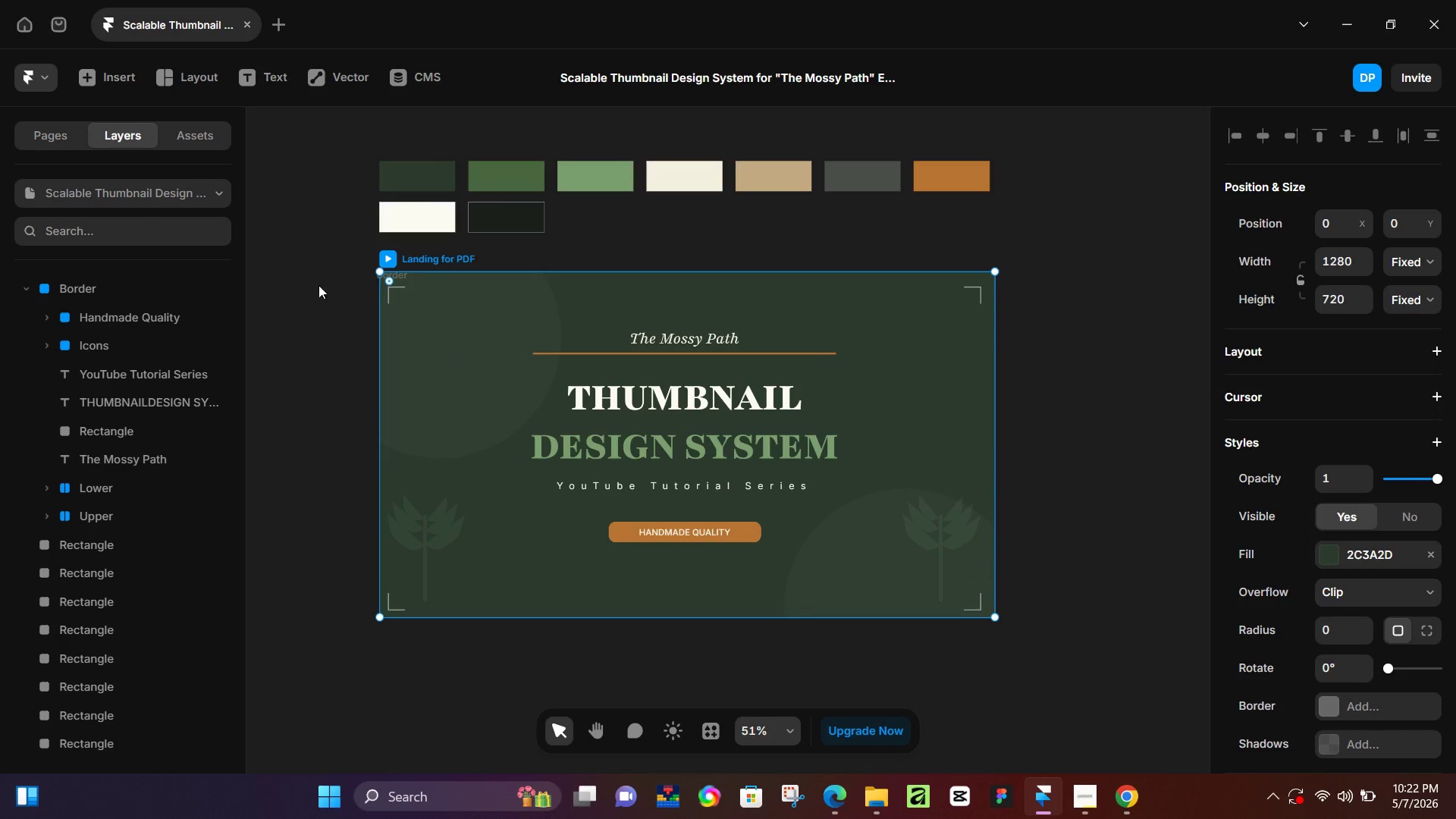 
left_click([73, 284])
 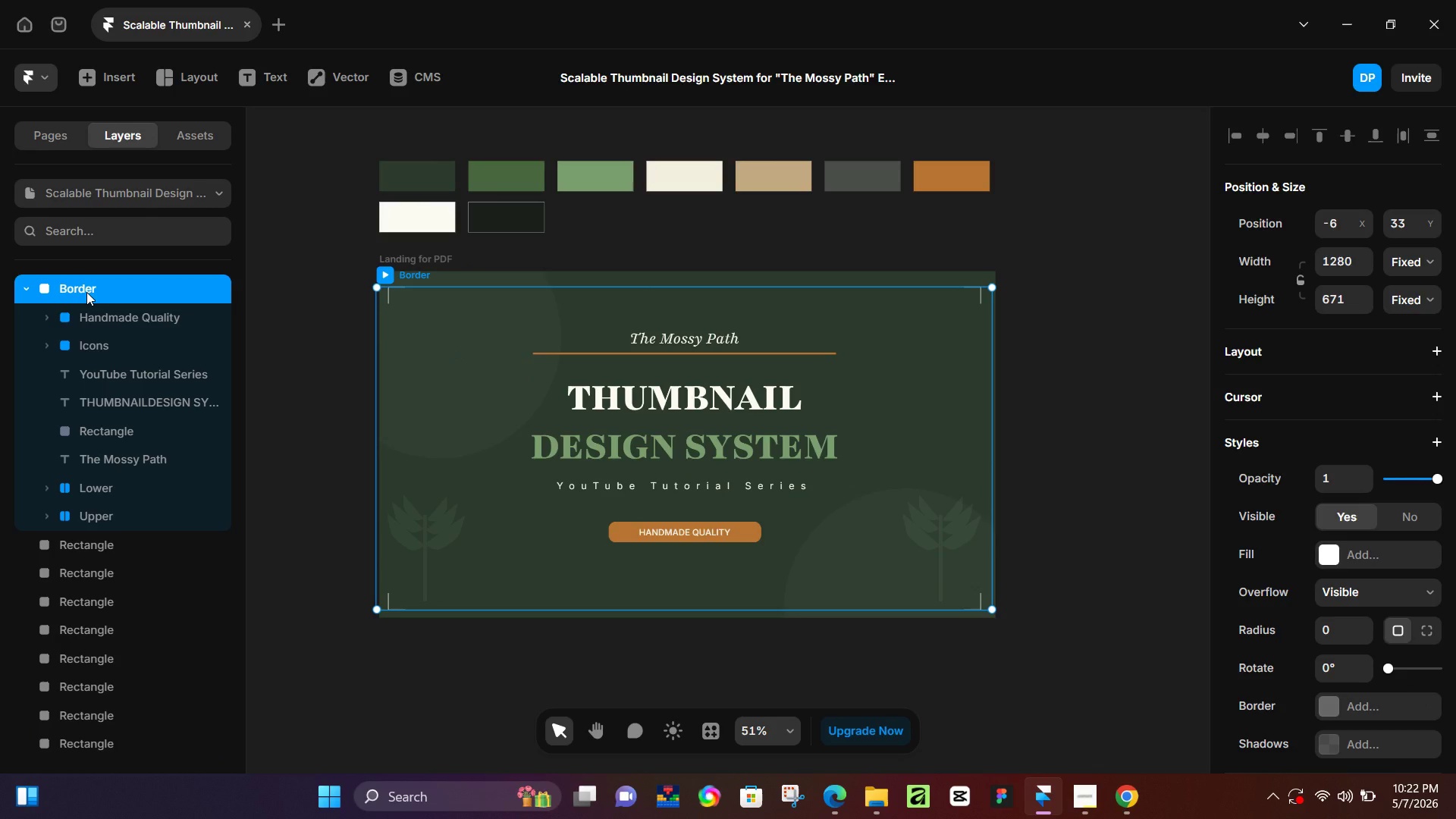 
scroll: coordinate [86, 292], scroll_direction: down, amount: 2.0
 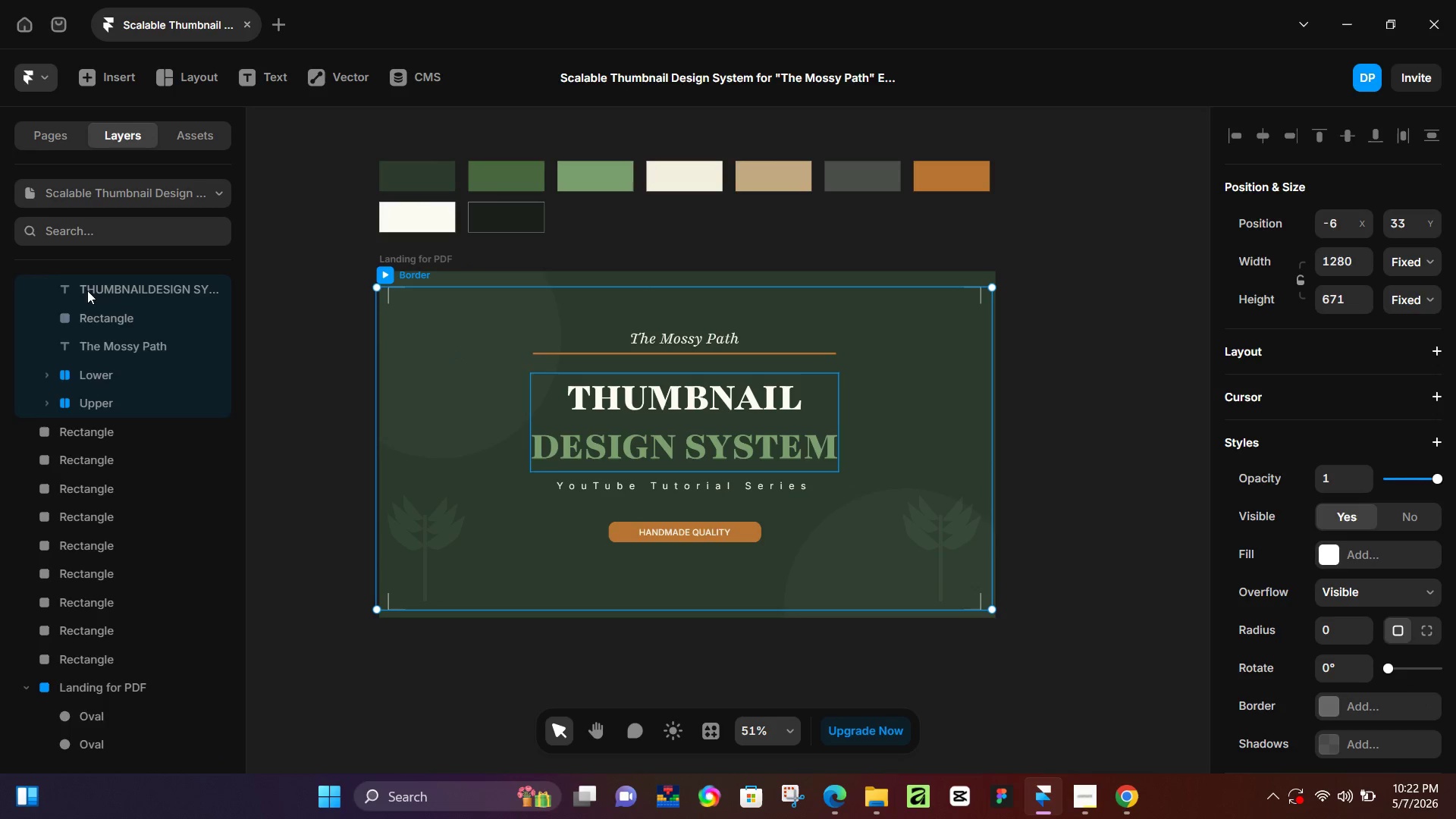 
scroll: coordinate [87, 290], scroll_direction: up, amount: 2.0
 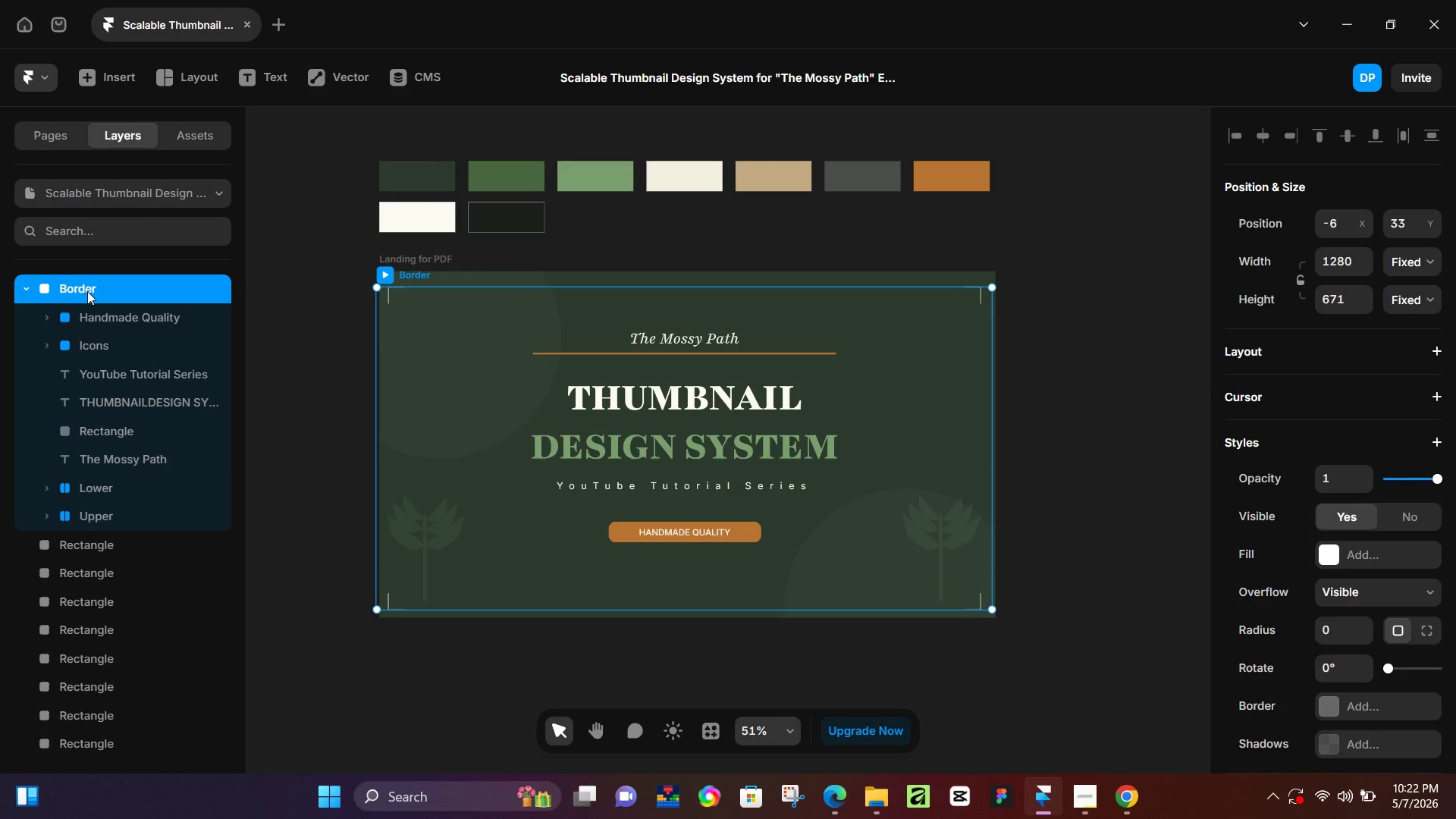 
left_click_drag(start_coordinate=[87, 290], to_coordinate=[127, 705])
 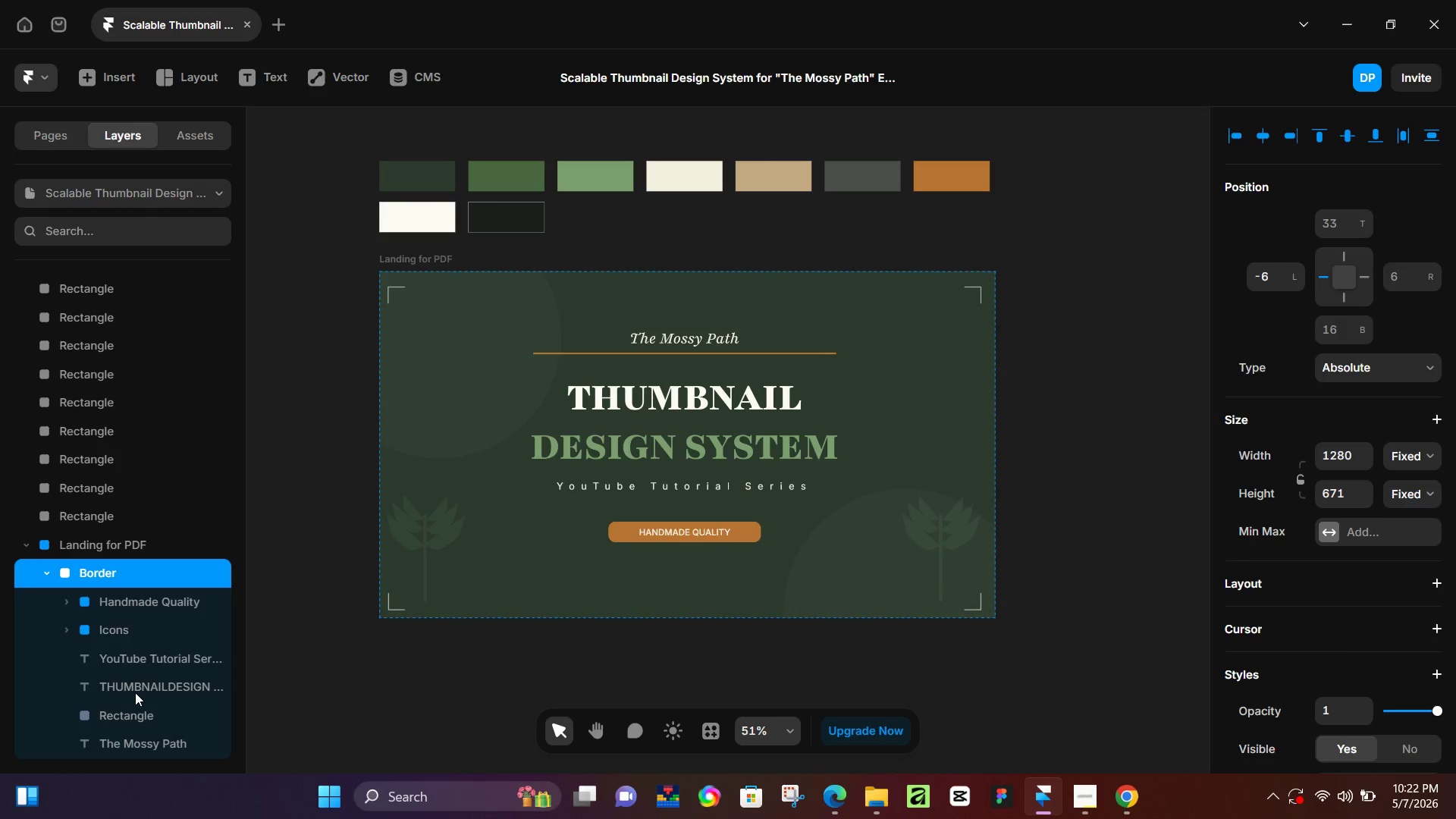 
scroll: coordinate [118, 470], scroll_direction: down, amount: 5.0
 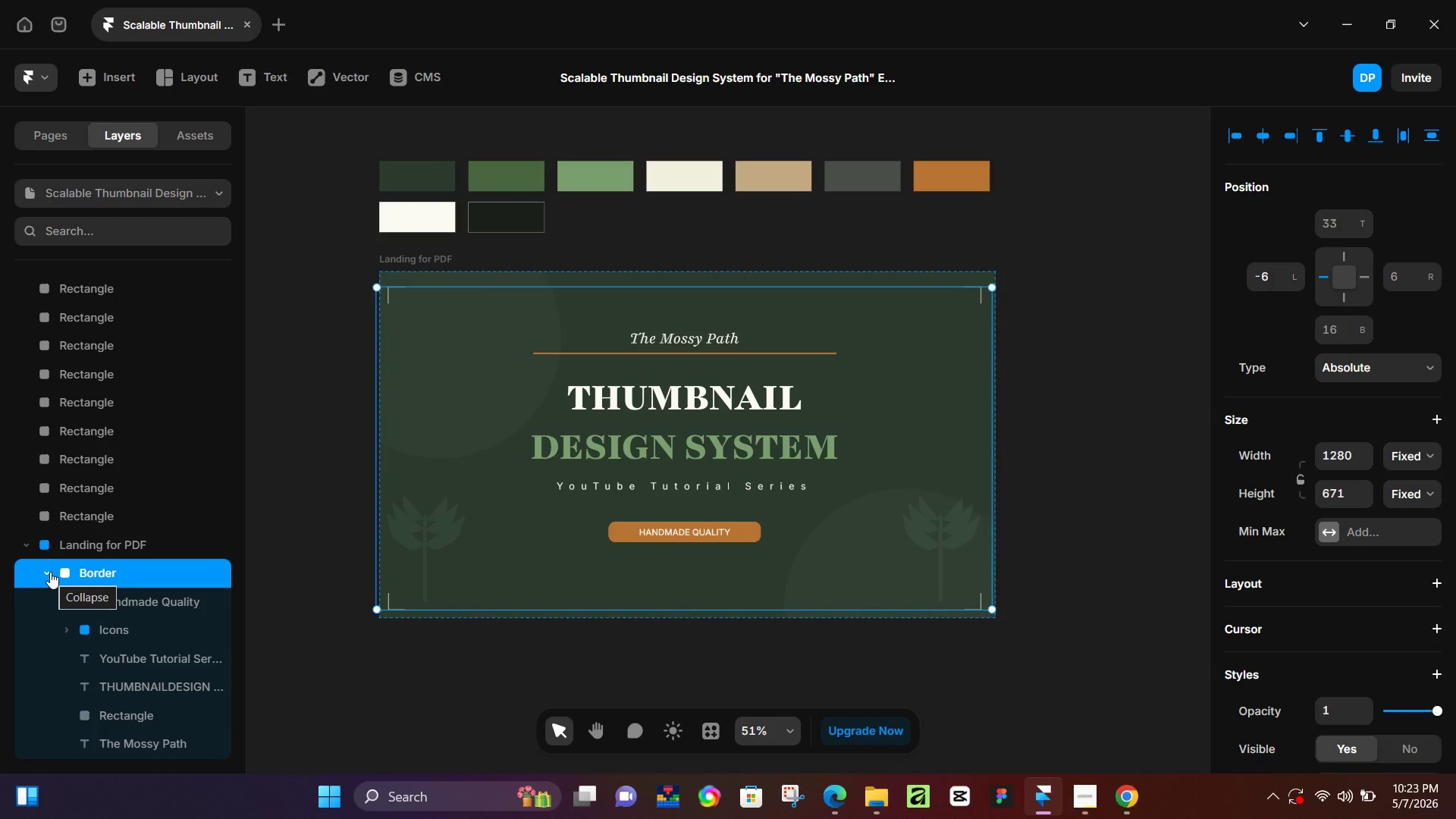 
wait(60.39)
 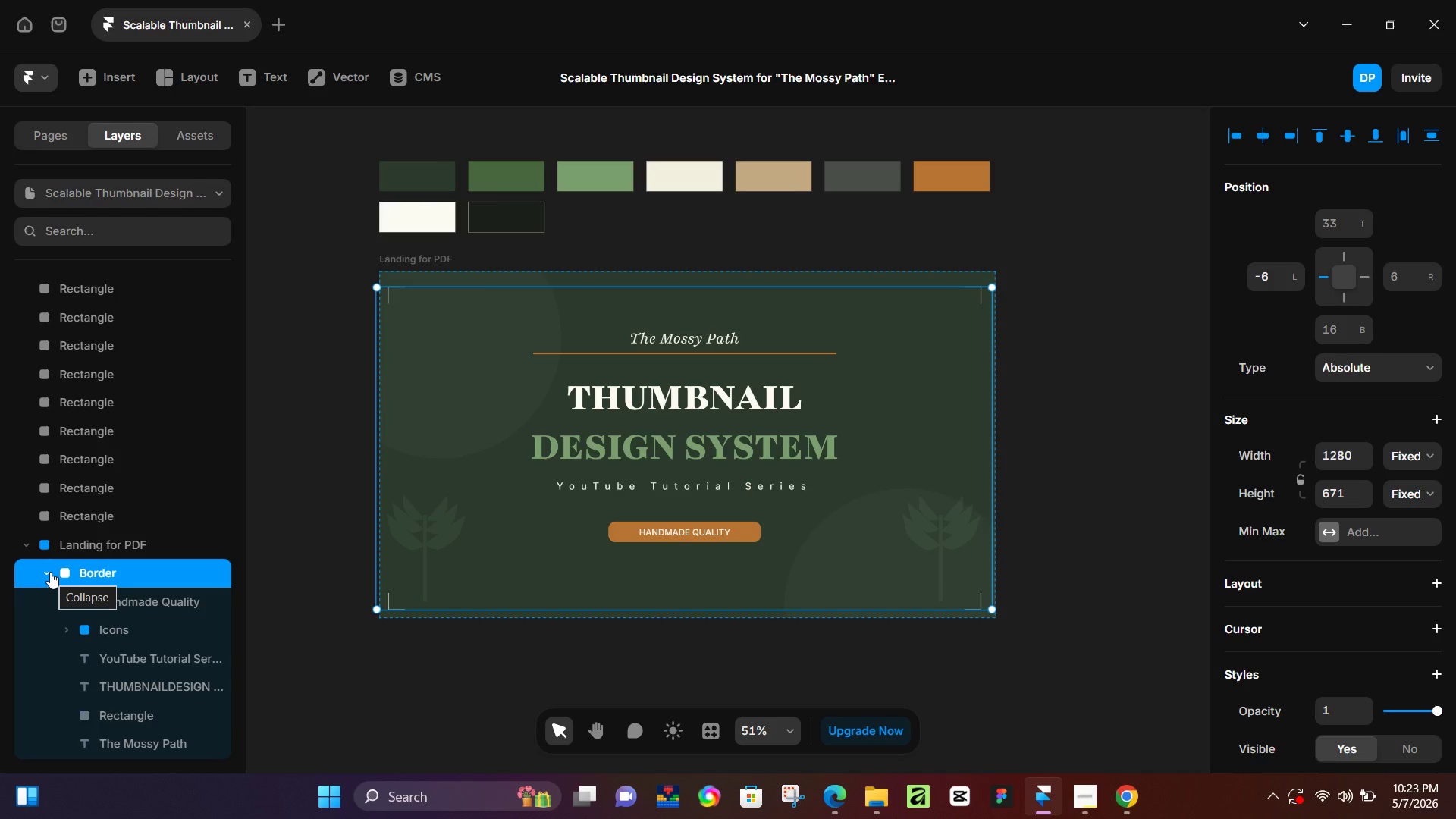 
left_click([1042, 503])
 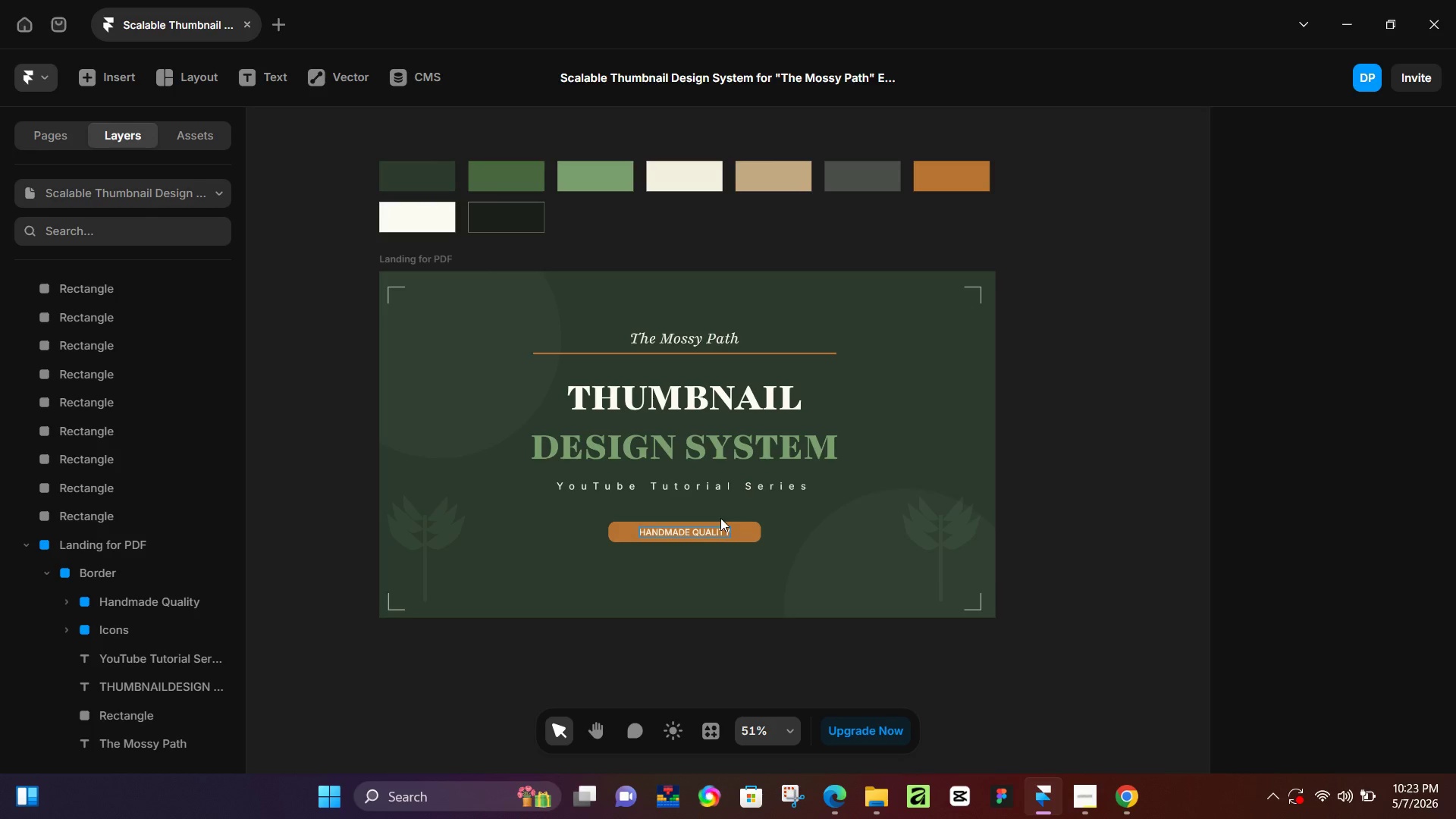 
wait(6.08)
 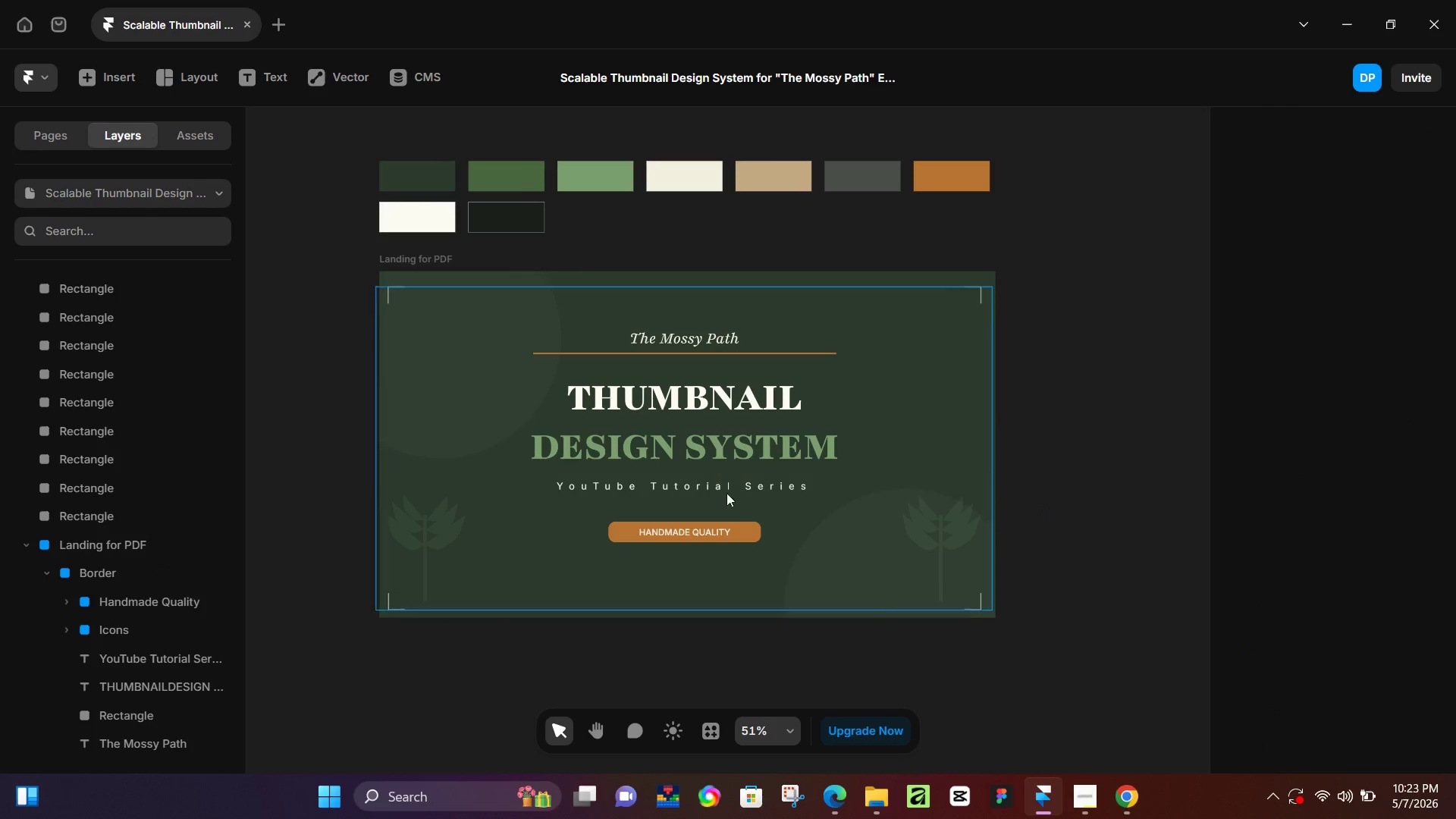 
left_click([742, 529])
 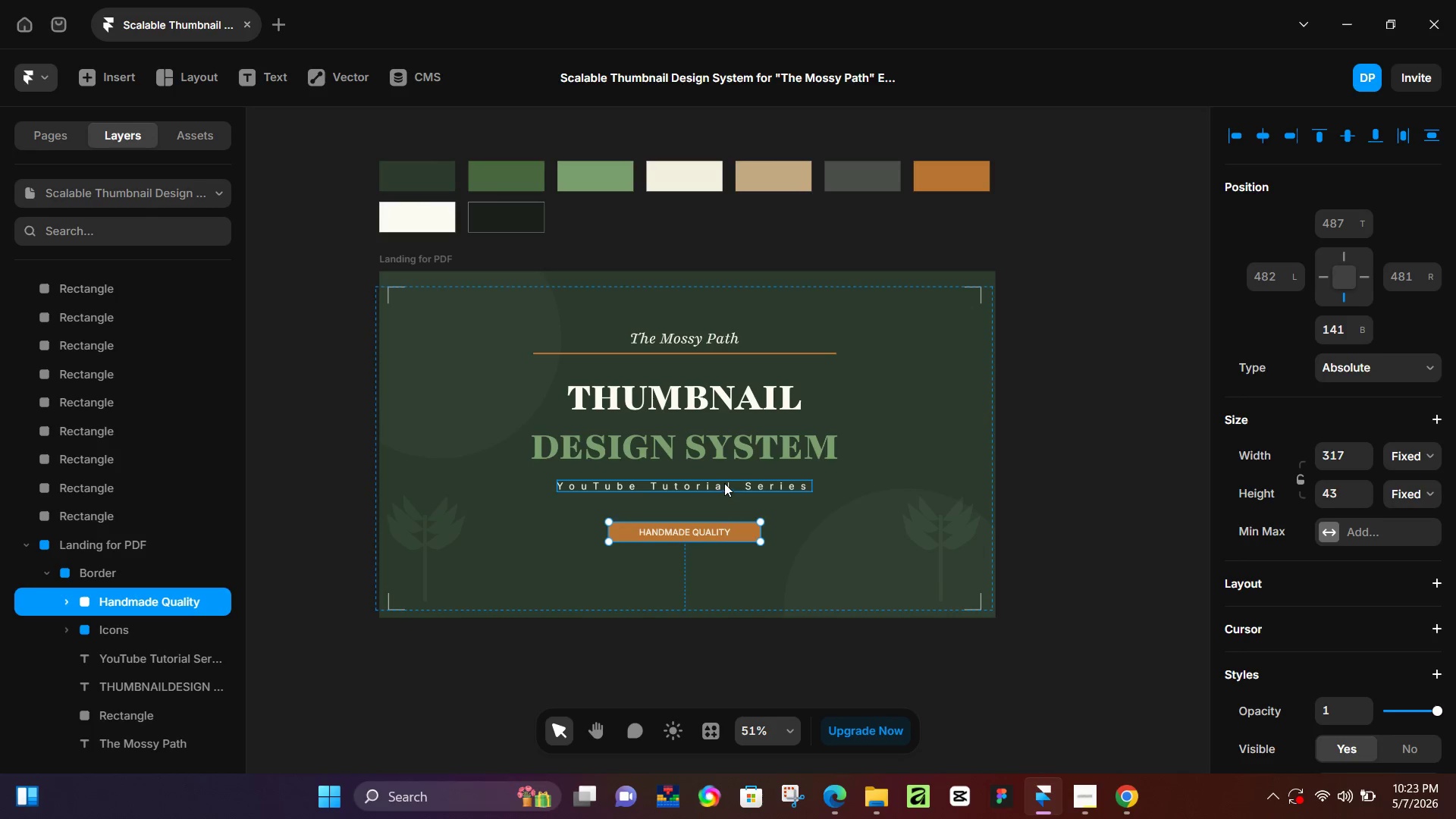 
hold_key(key=ShiftLeft, duration=1.52)
left_click([724, 483])
 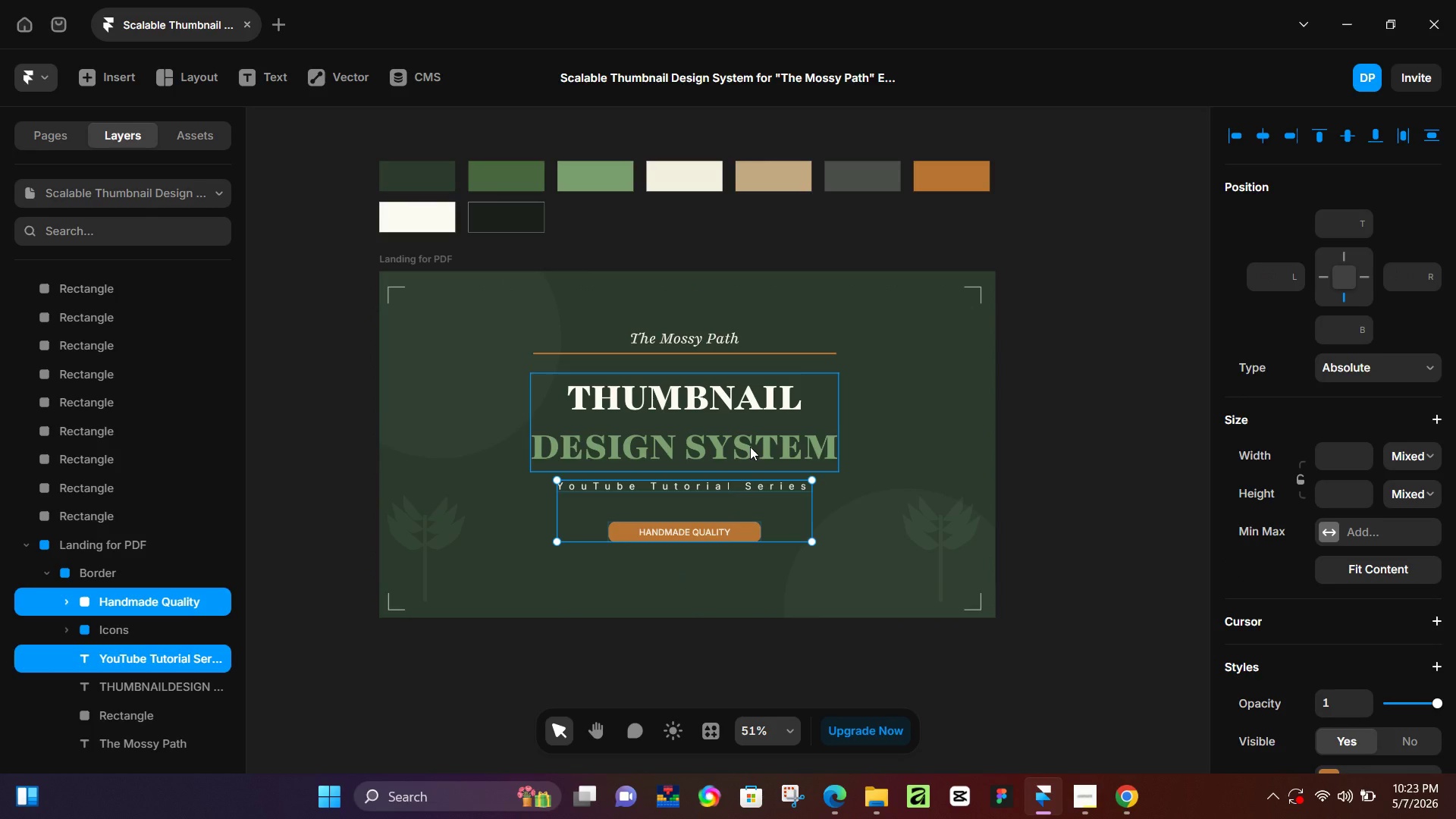 
left_click([750, 447])
 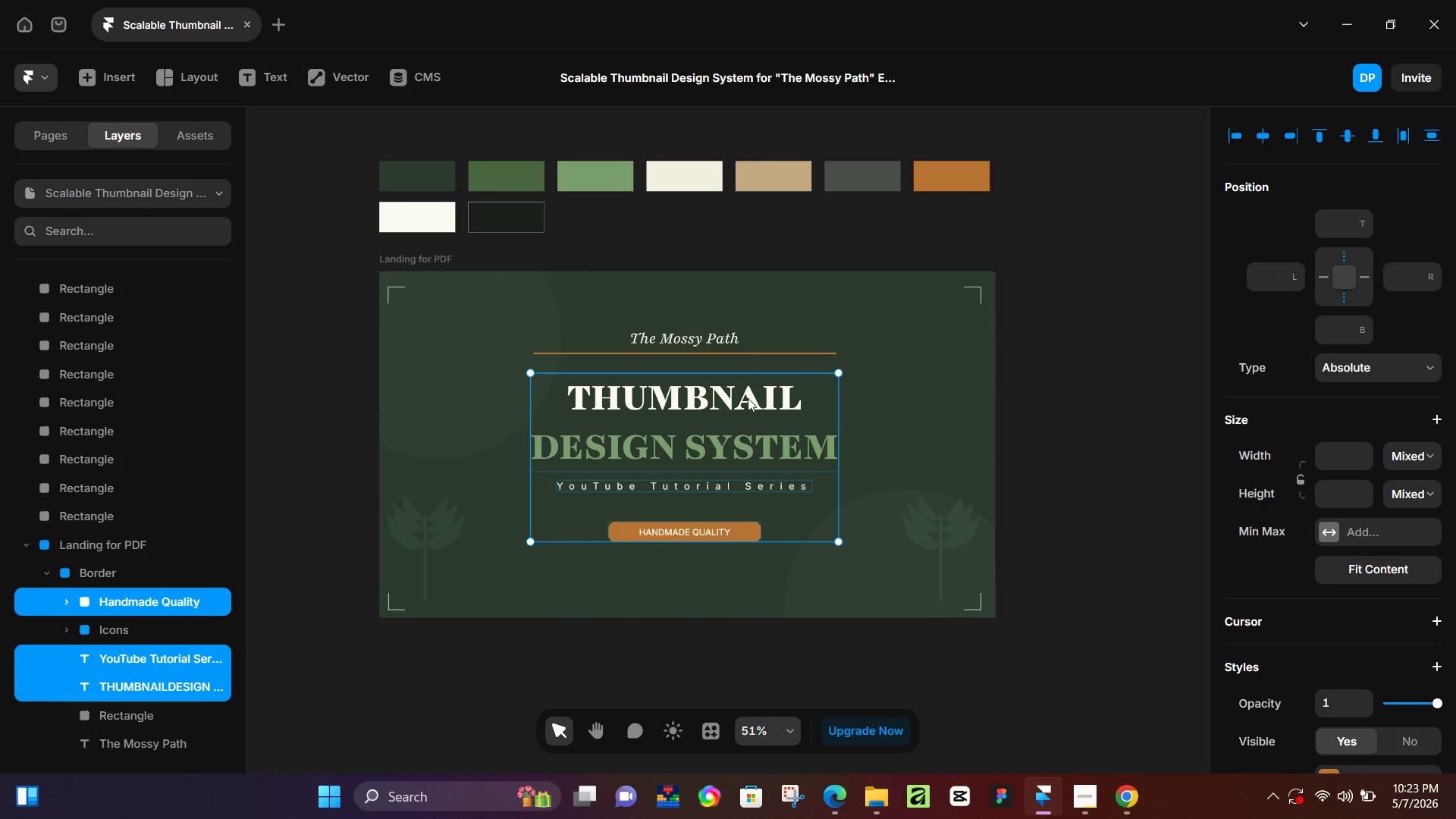 
hold_key(key=ShiftLeft, duration=1.5)
left_click([770, 353])
 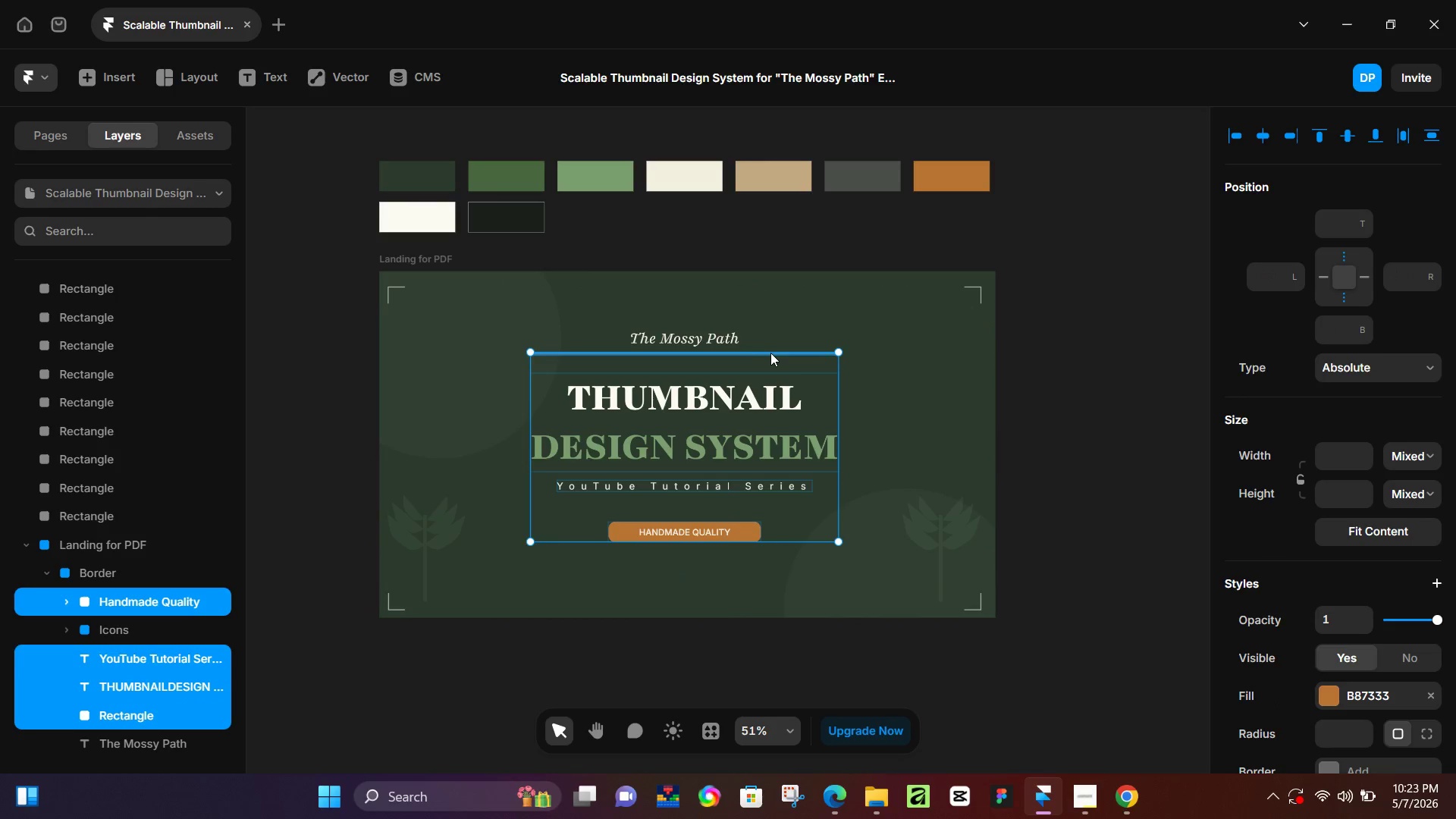 
hold_key(key=ShiftLeft, duration=1.38)
left_click([715, 332])
 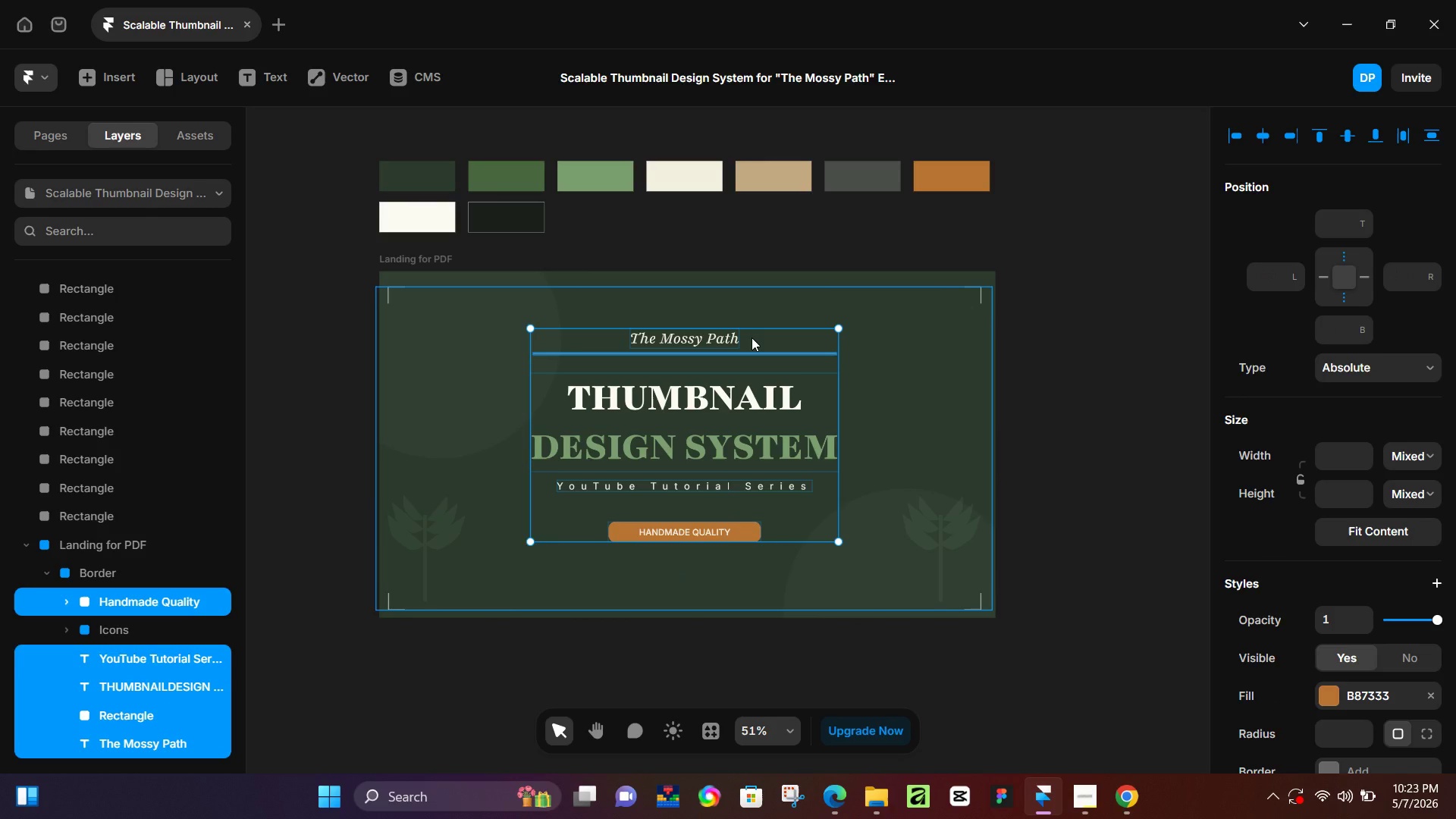 
hold_key(key=ControlLeft, duration=1.52)
 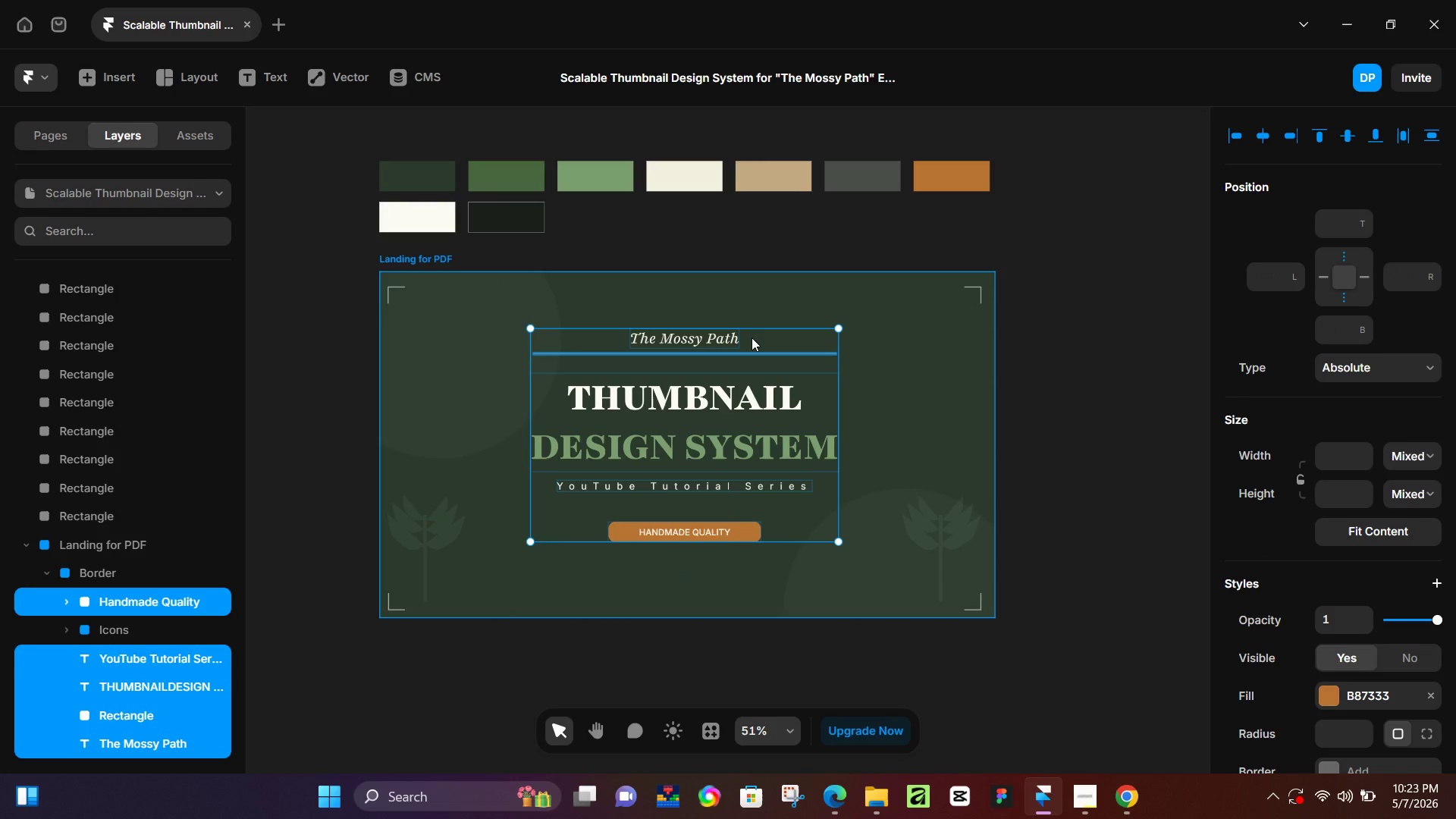 
hold_key(key=ControlLeft, duration=1.5)
 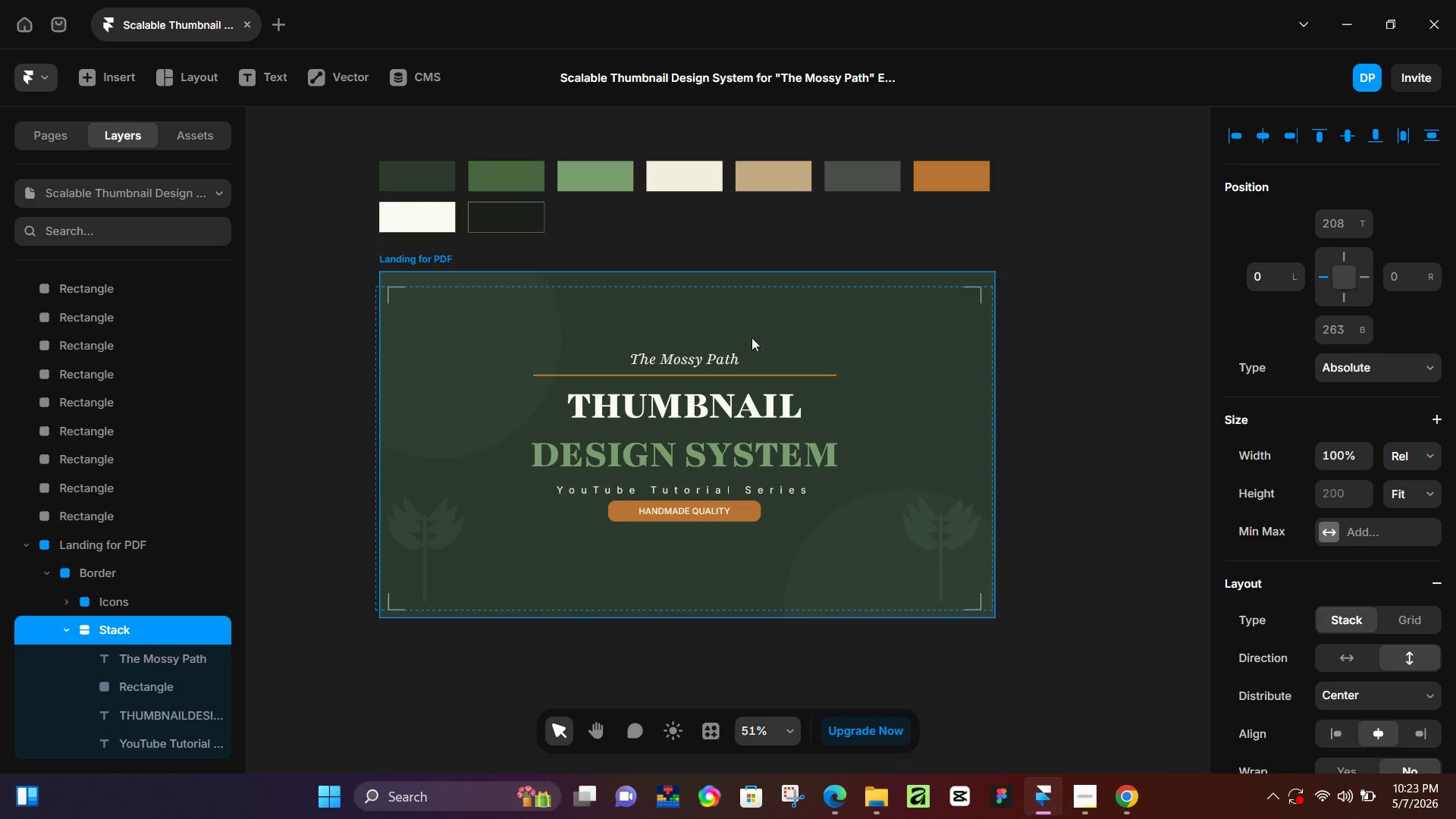 
key(Alt+Control+Enter)
 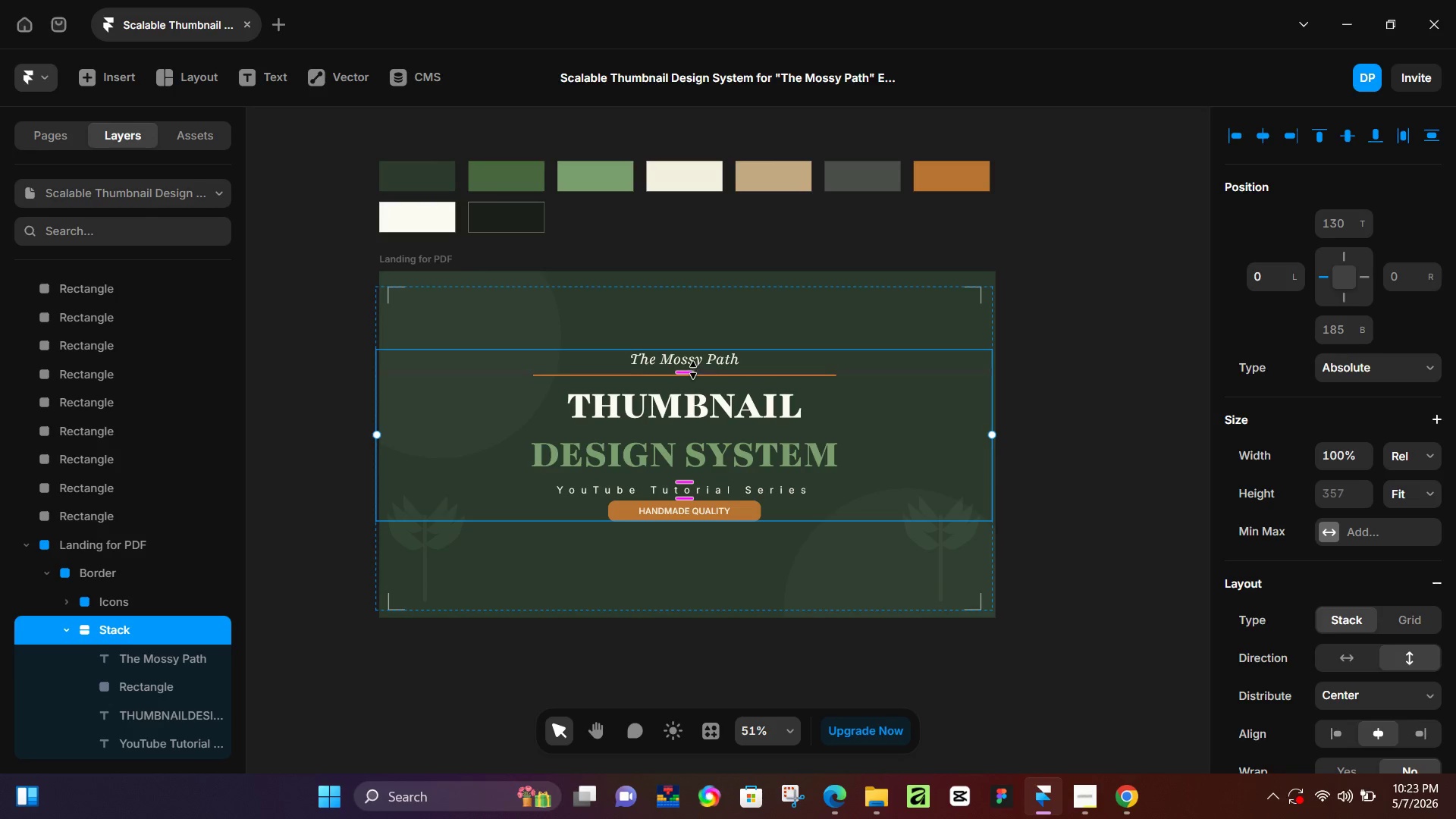 
left_click_drag(start_coordinate=[693, 369], to_coordinate=[704, 378])
 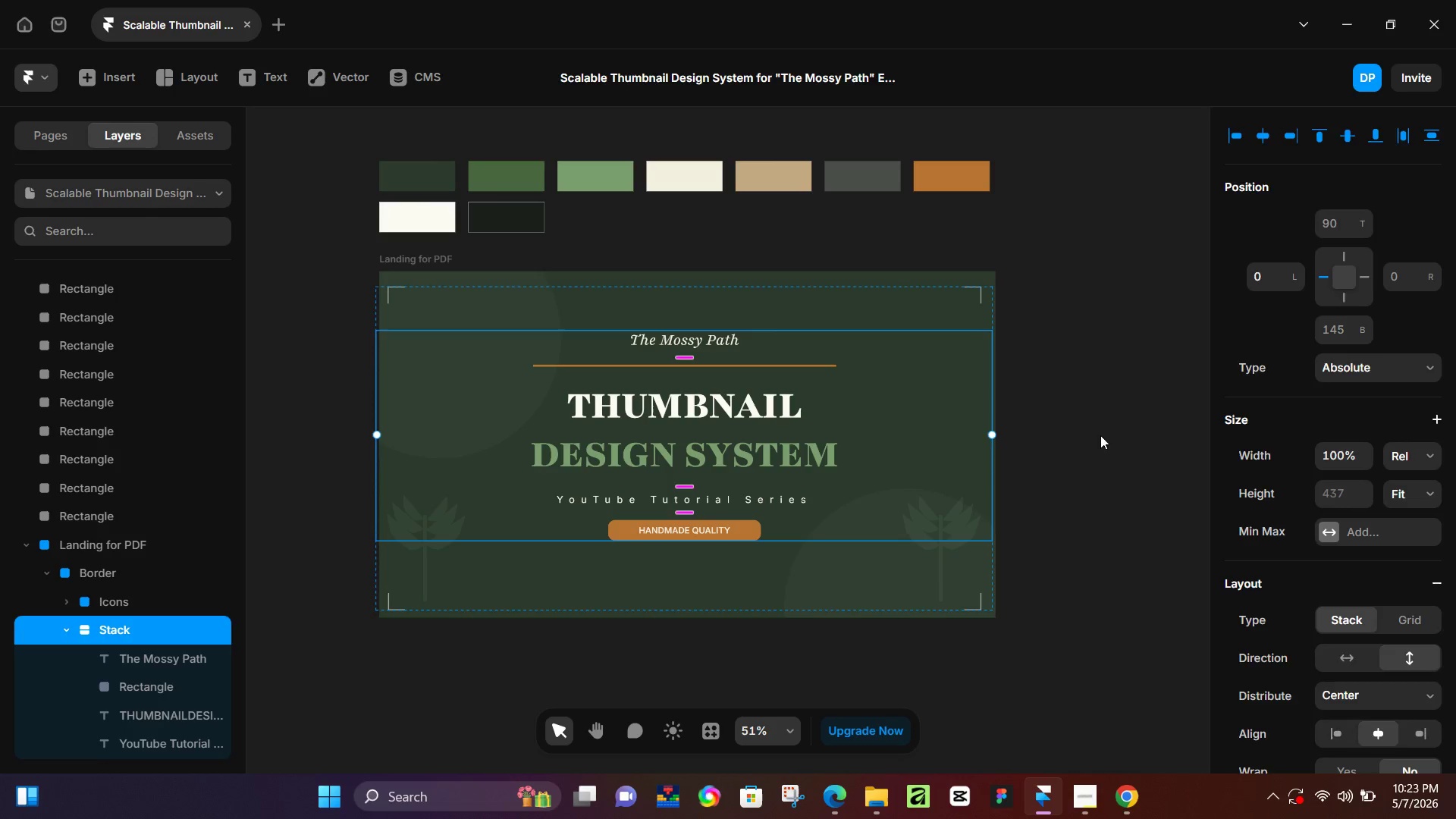 
left_click([1110, 436])
 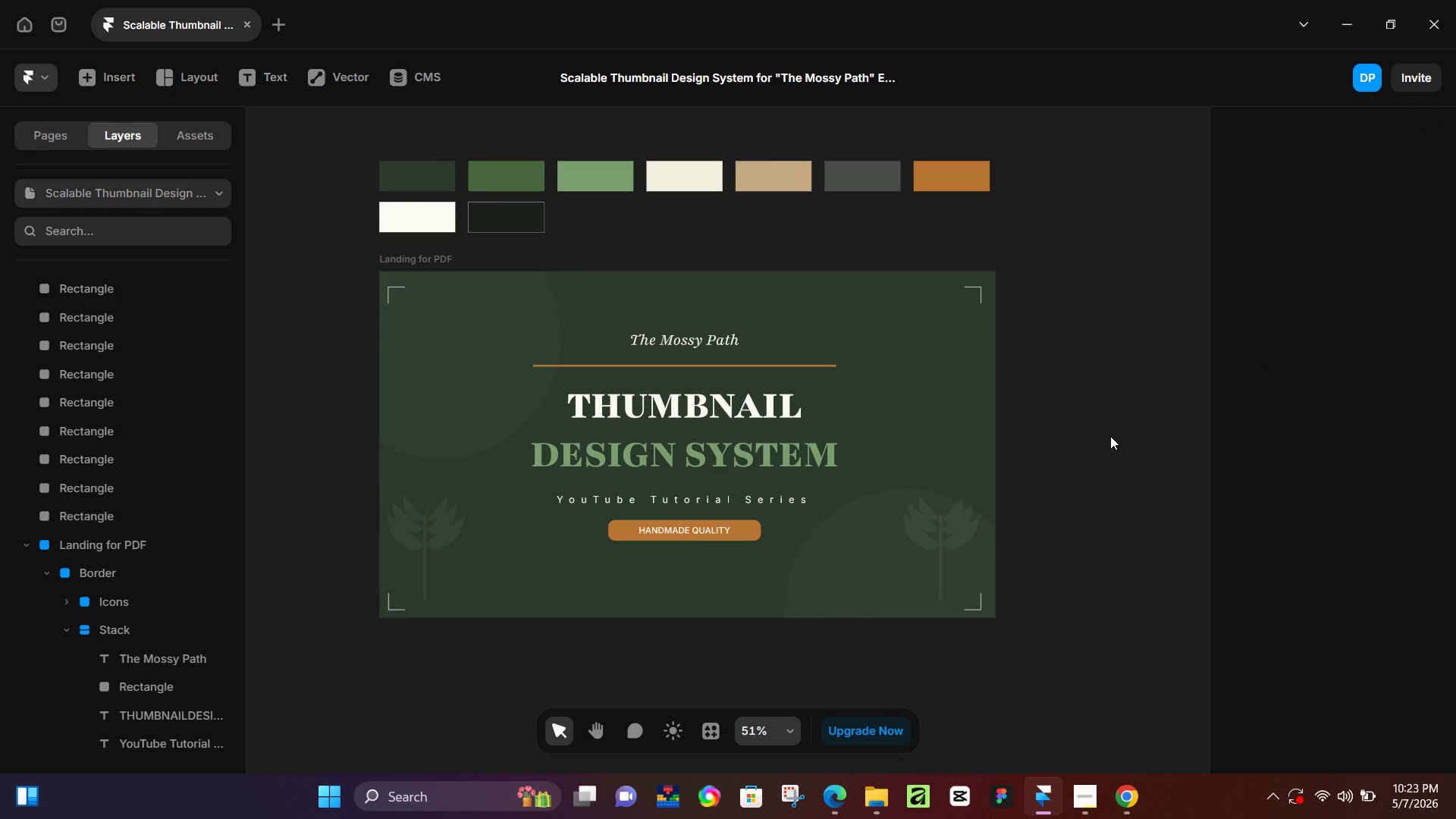 
hold_key(key=ControlLeft, duration=1.52)
 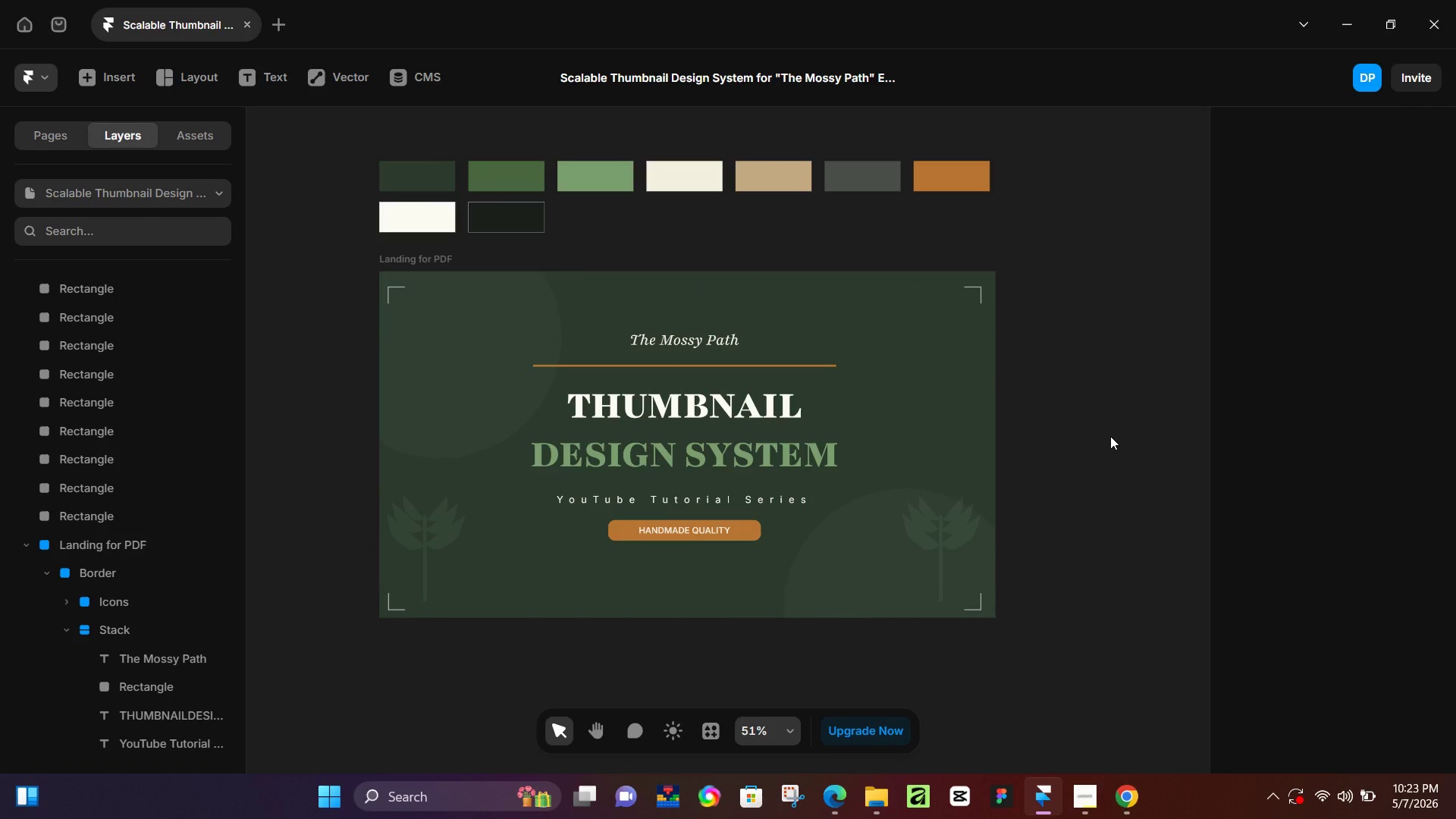 
key(Control+Z)
 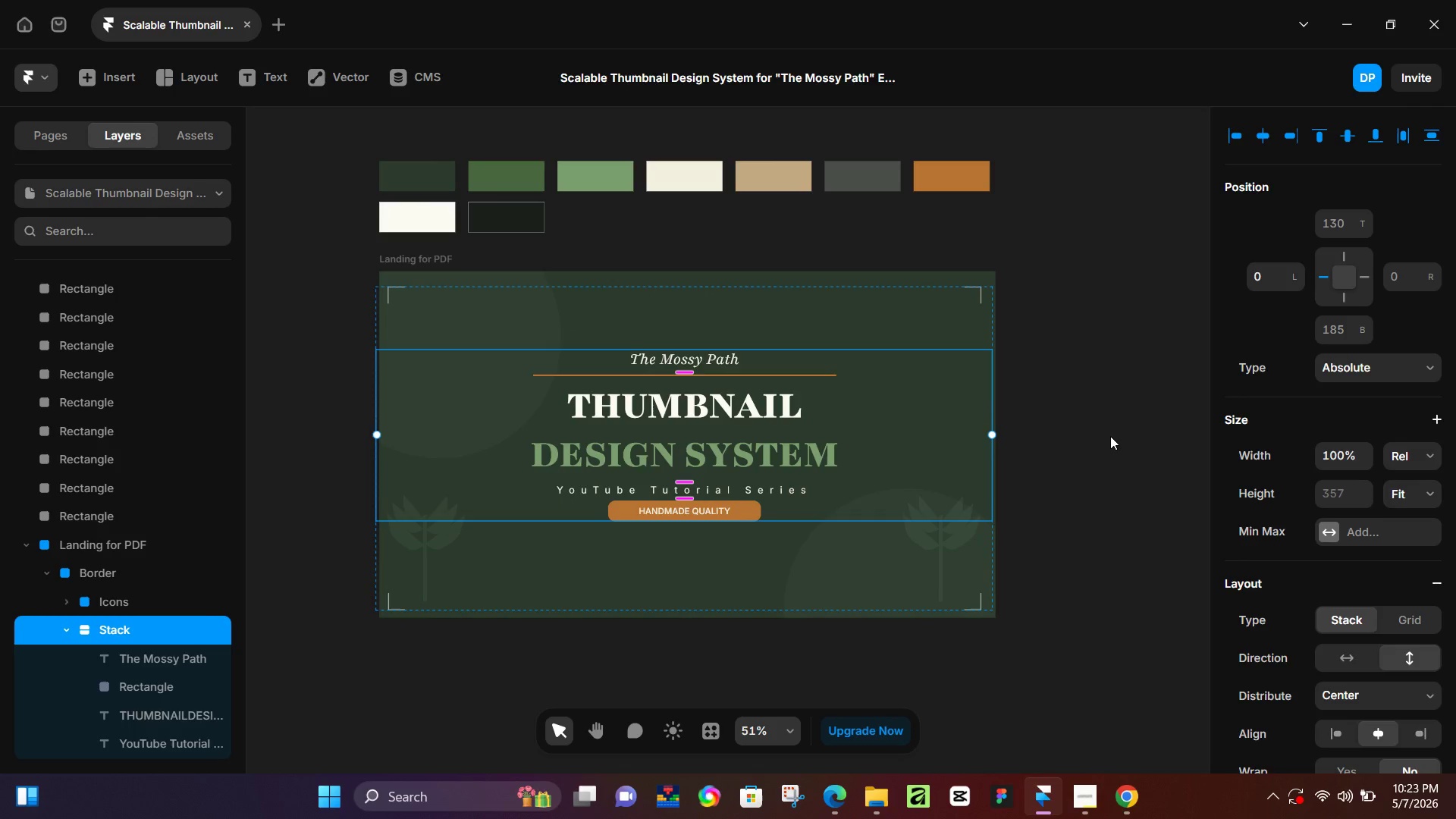 
key(Control+Z)
 